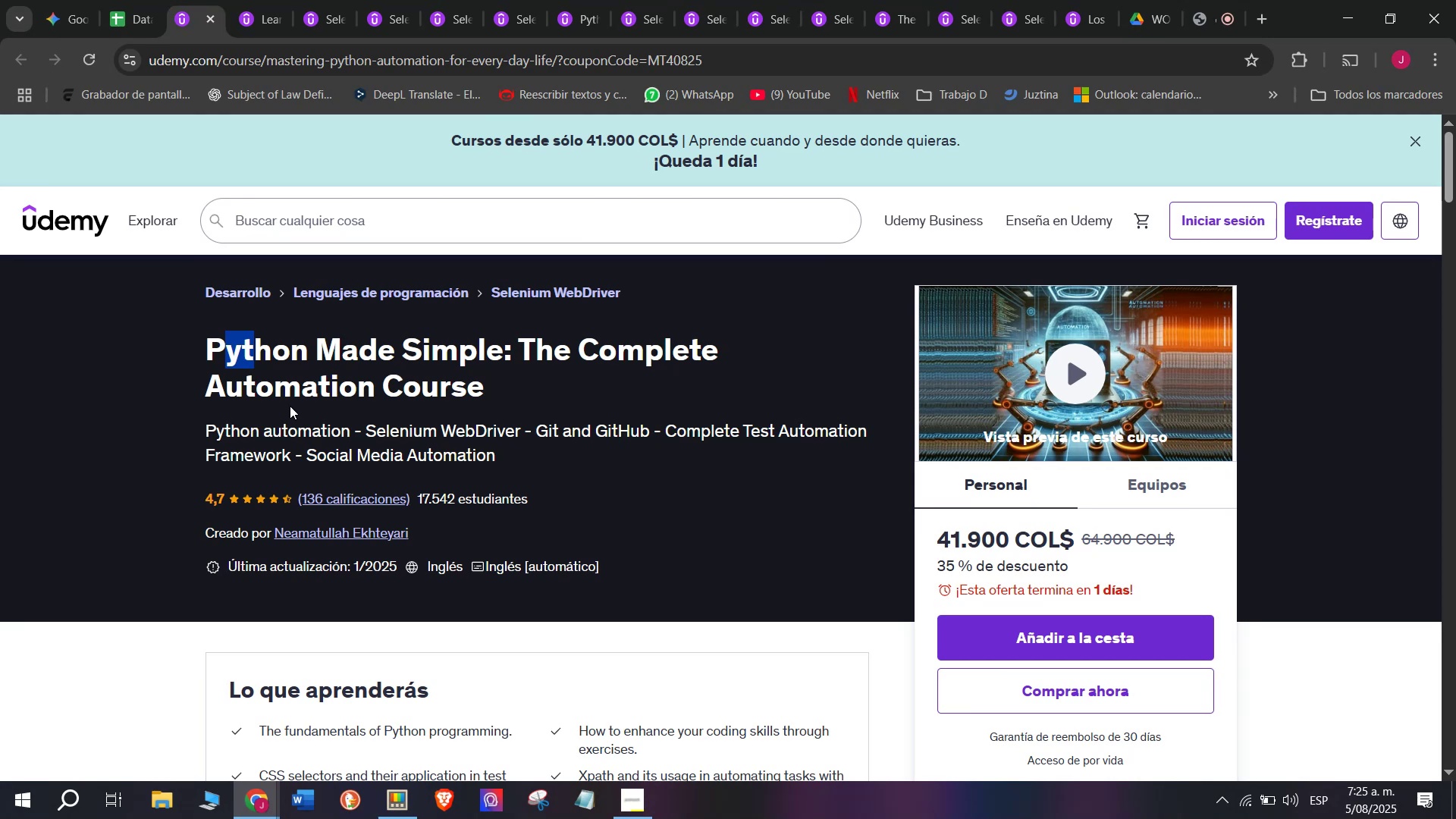 
wait(43.55)
 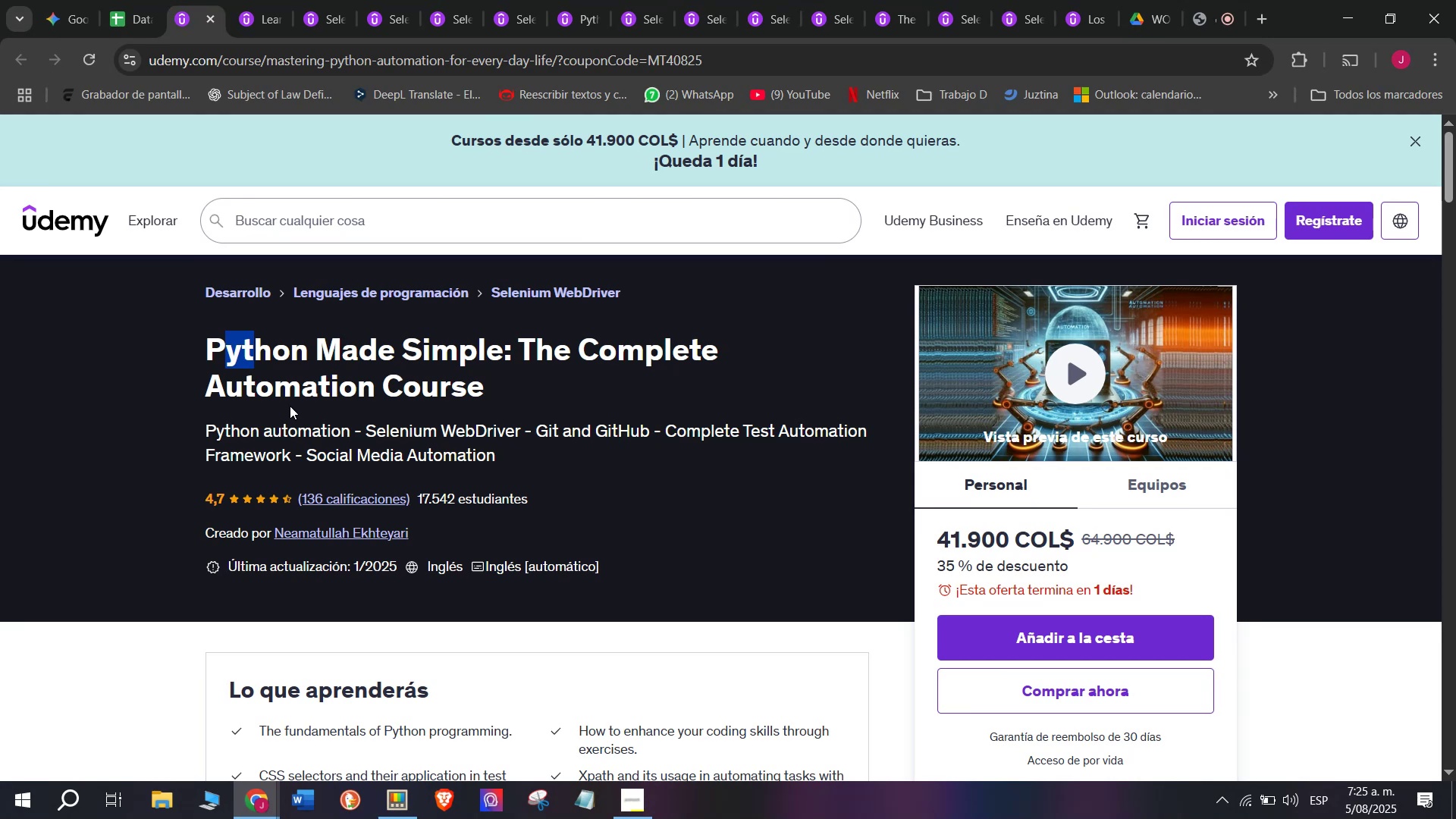 
left_click([132, 0])
 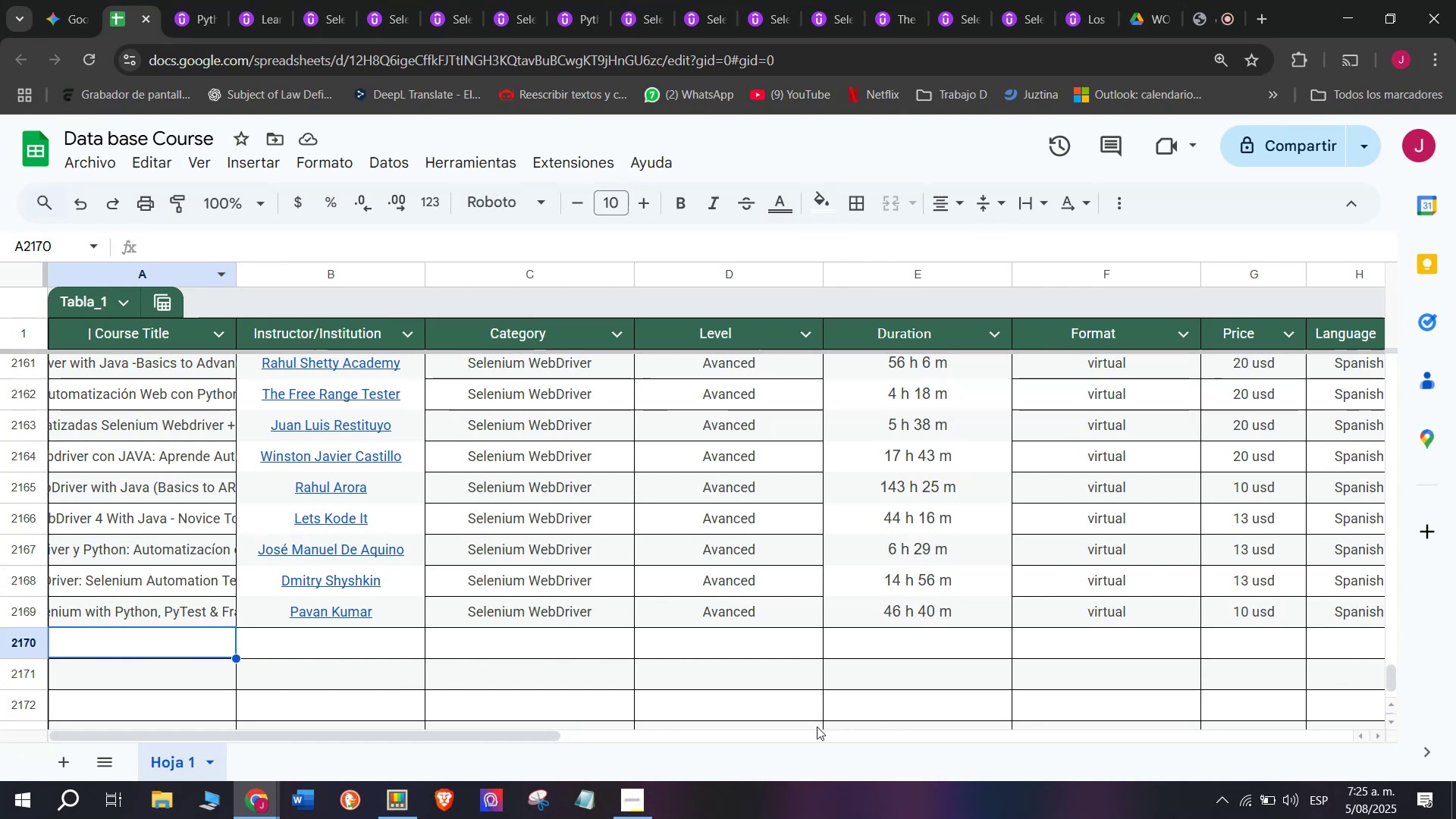 
scroll: coordinate [171, 604], scroll_direction: none, amount: 0.0
 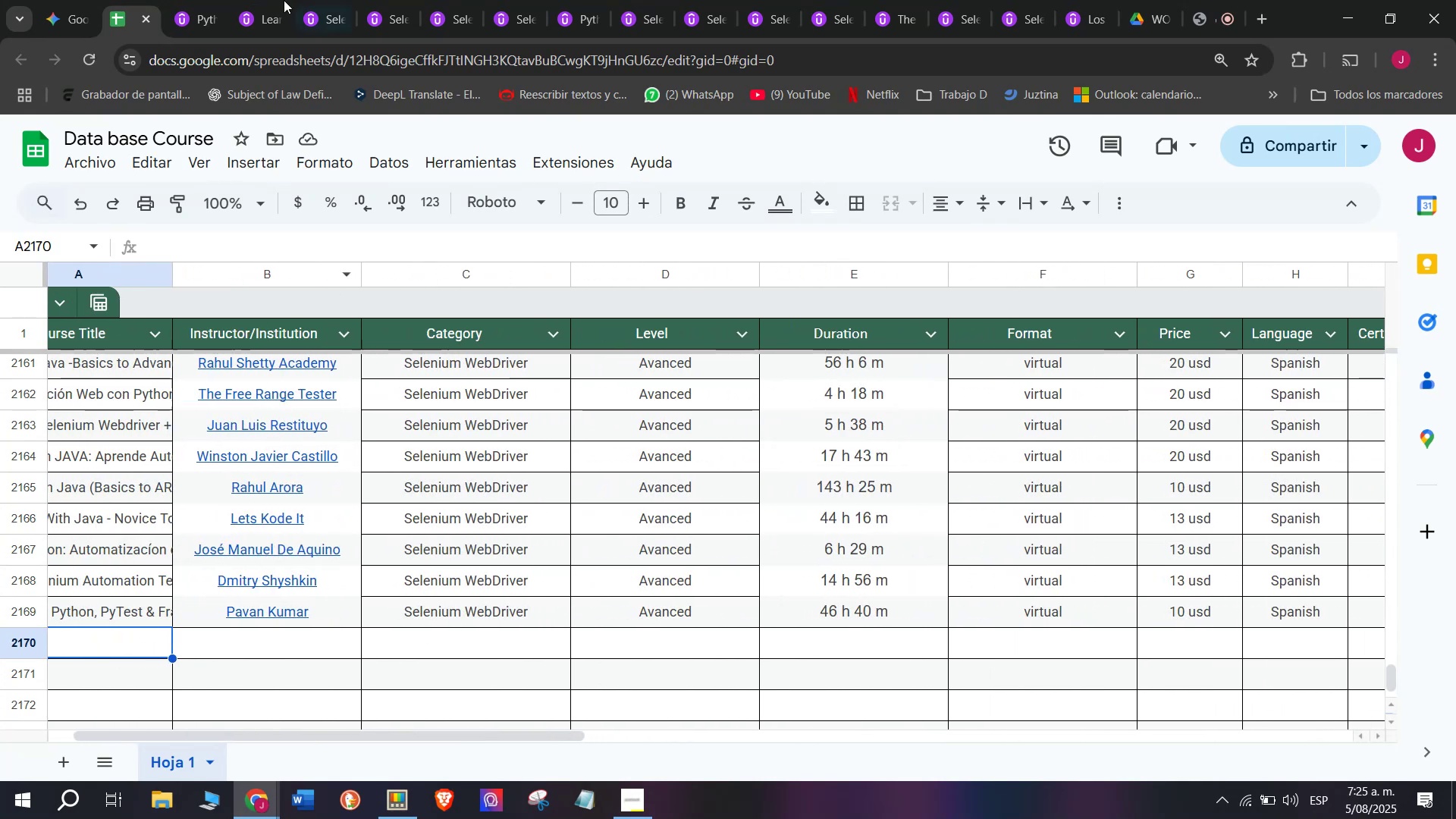 
left_click([184, 0])
 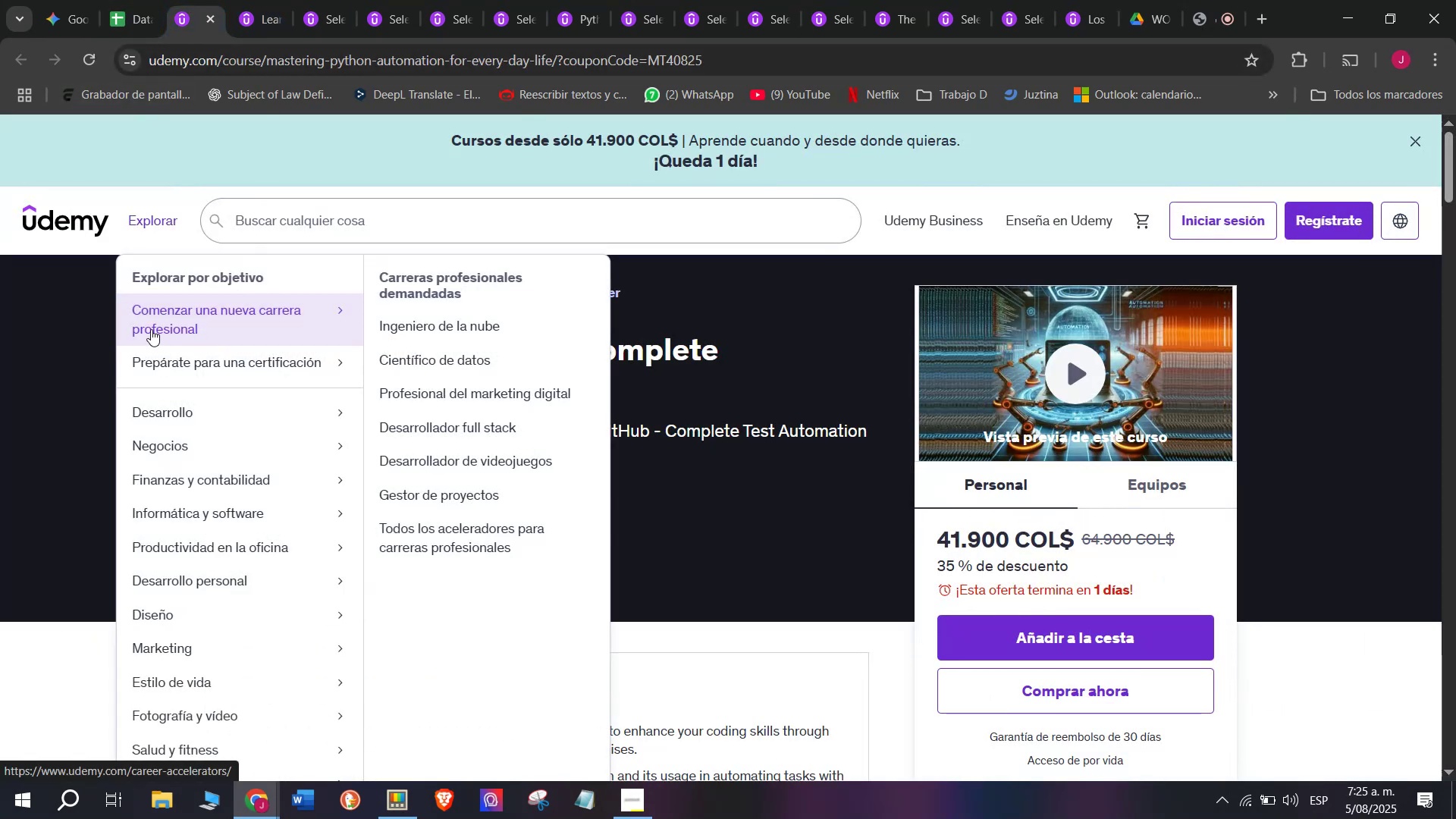 
left_click([86, 344])
 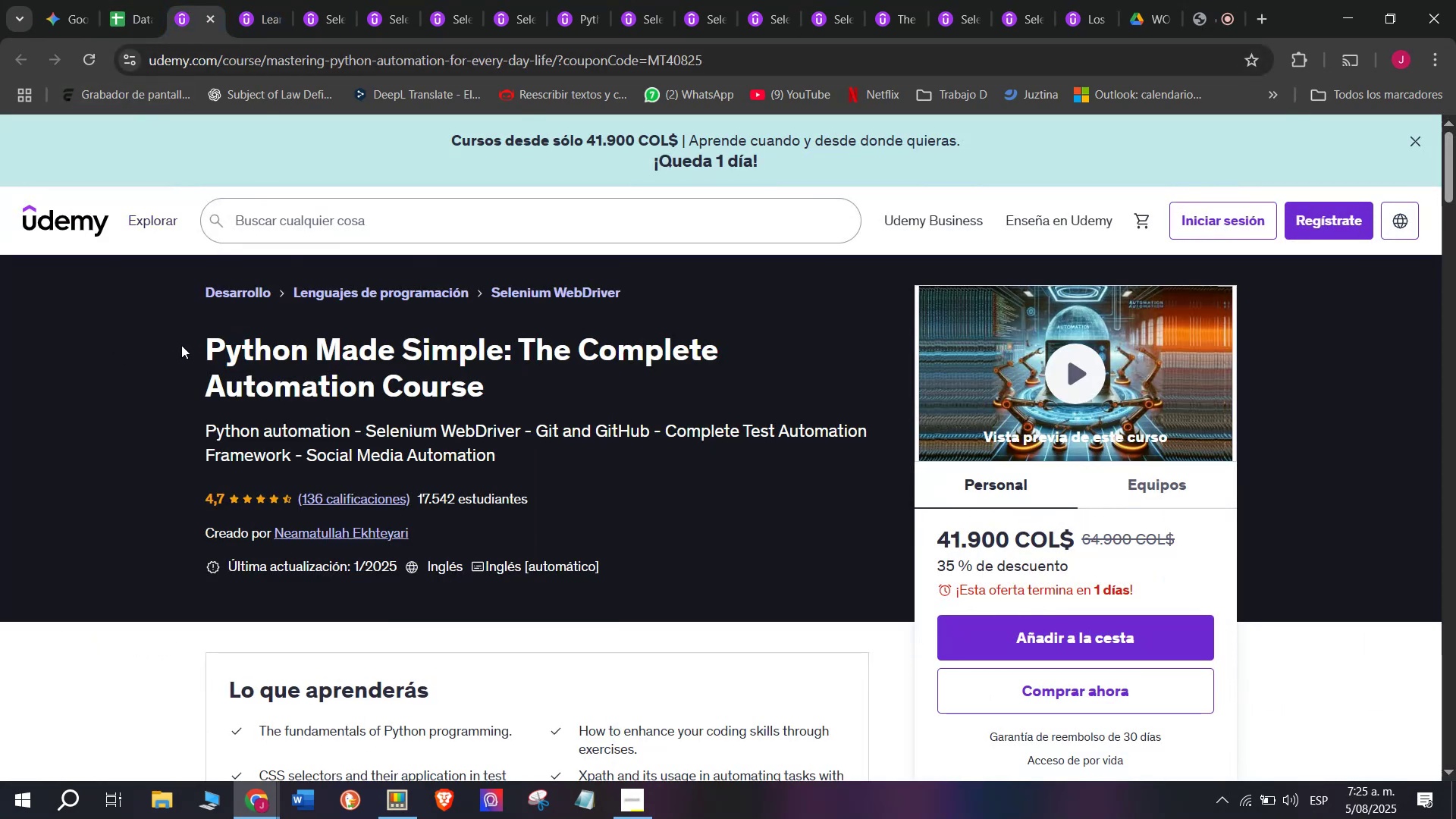 
left_click_drag(start_coordinate=[172, 344], to_coordinate=[542, 388])
 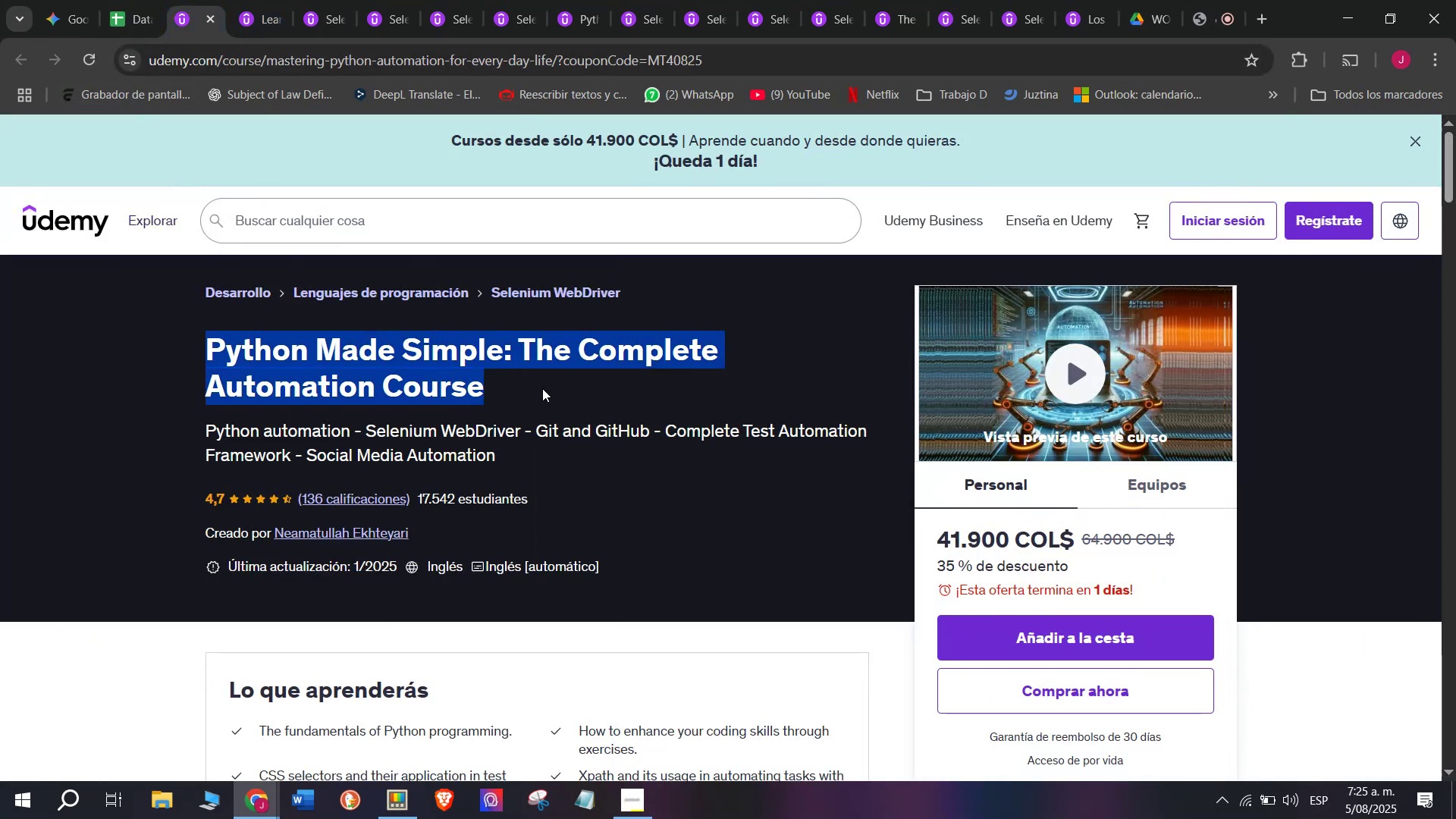 
key(Control+ControlLeft)
 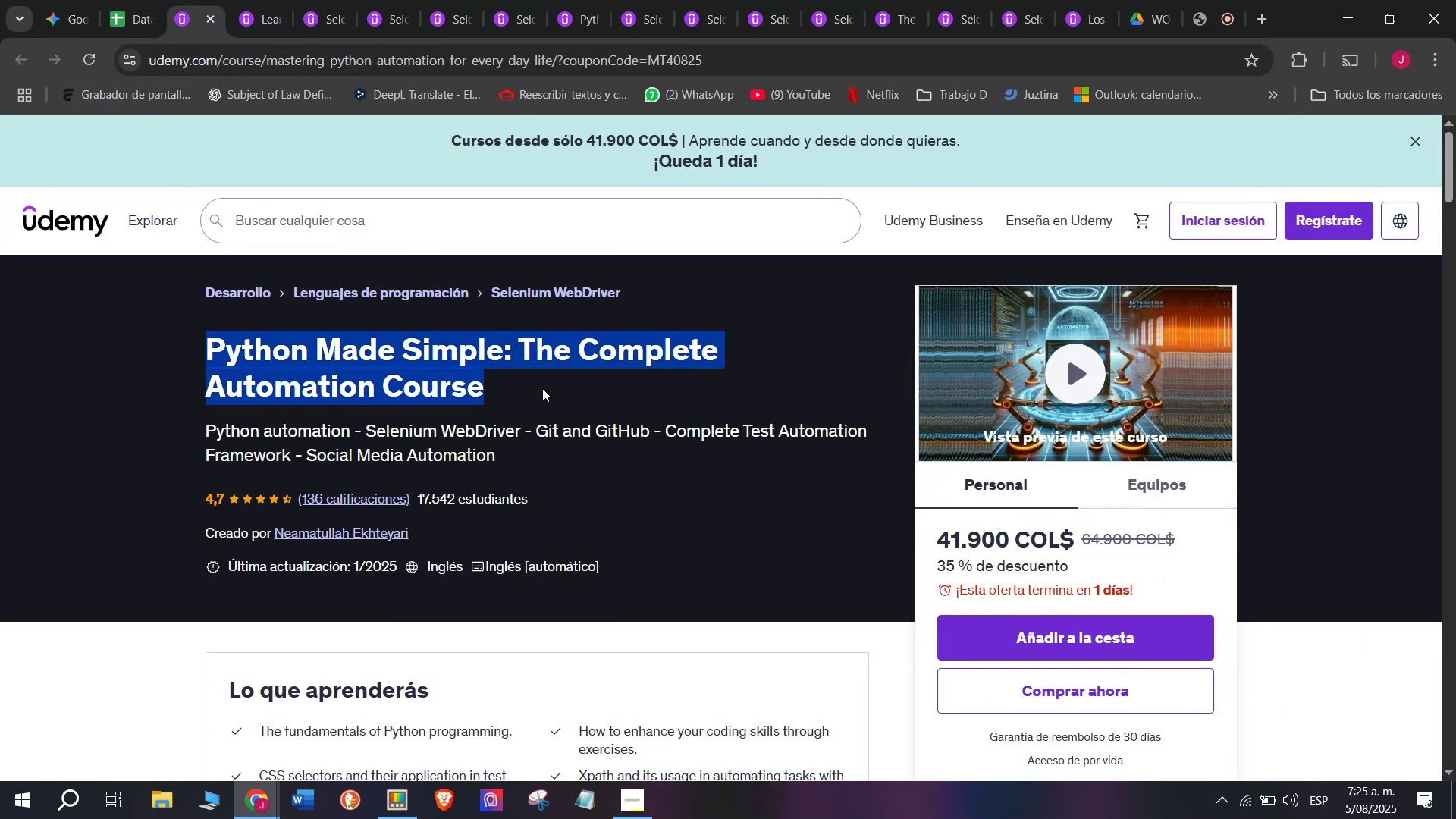 
key(Break)
 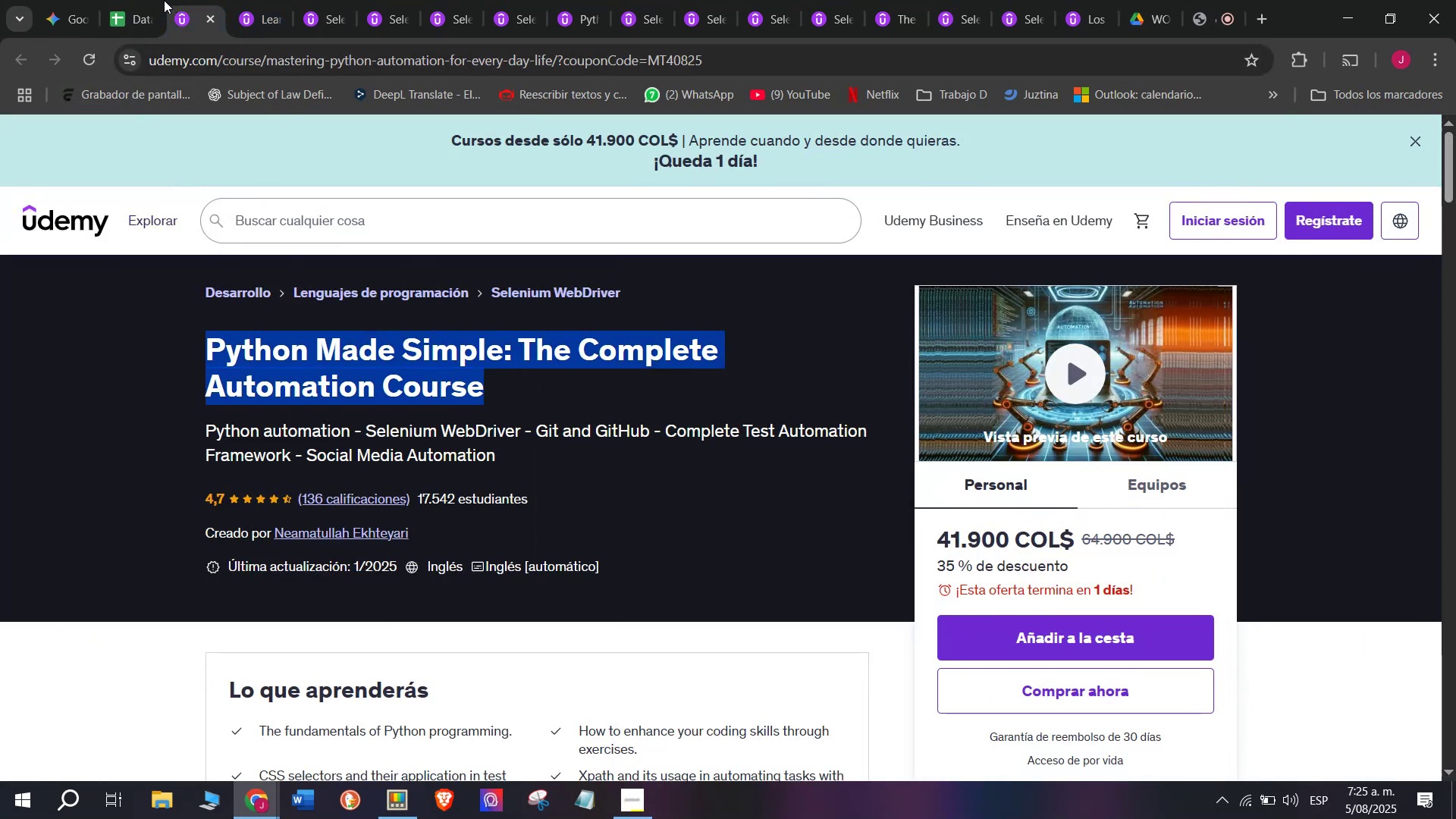 
key(Control+C)
 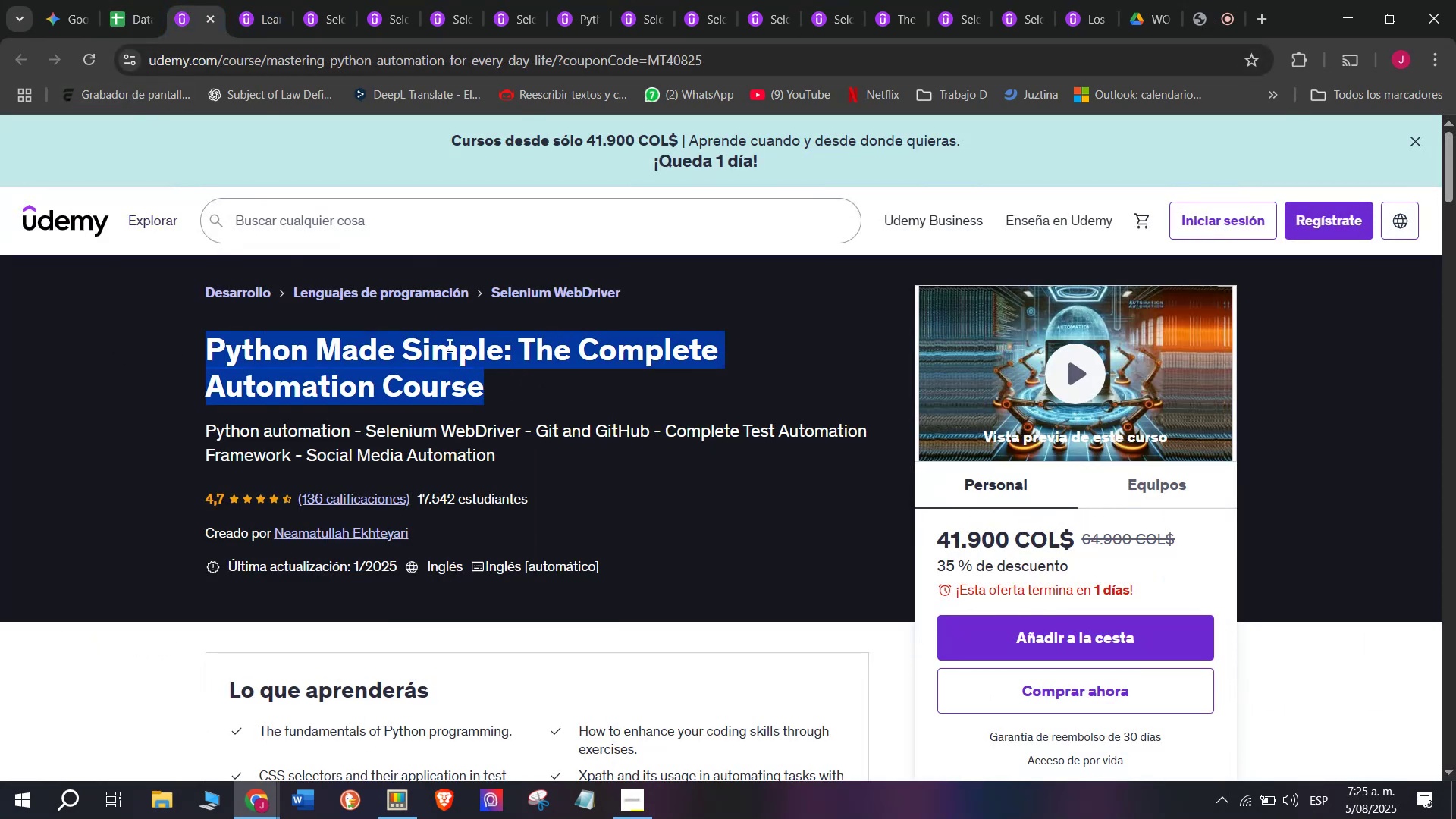 
key(Break)
 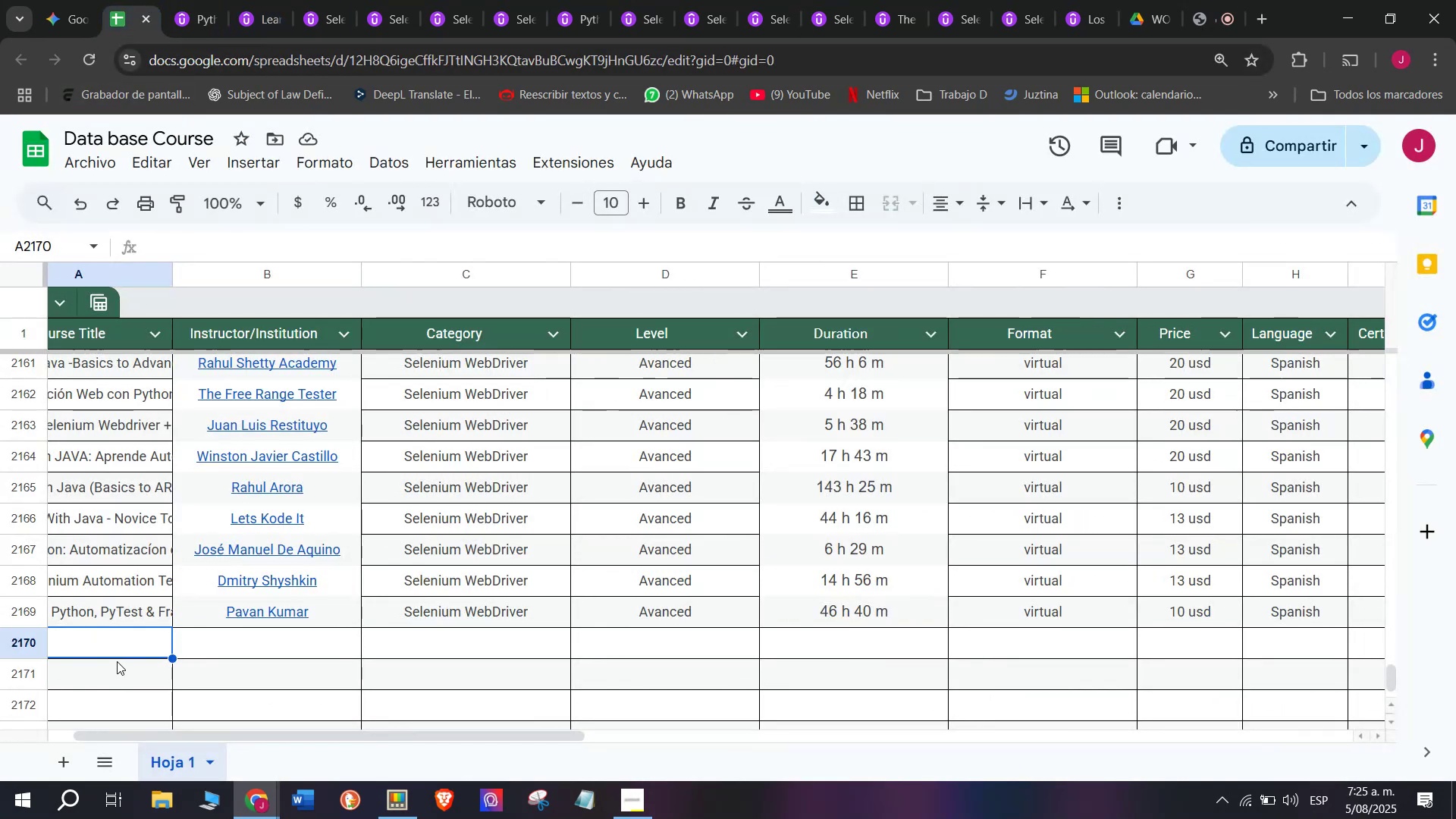 
key(Control+C)
 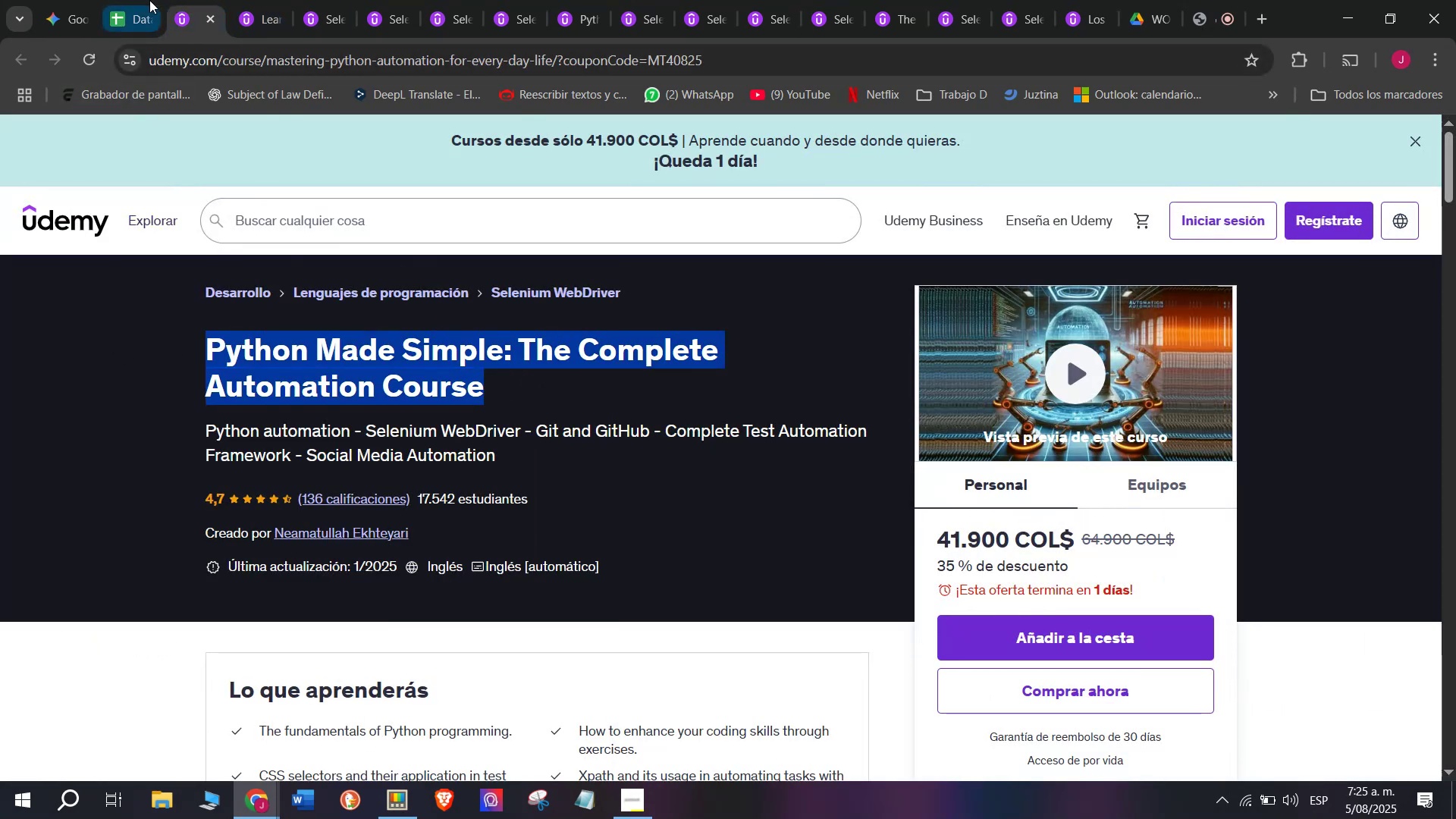 
key(Control+ControlLeft)
 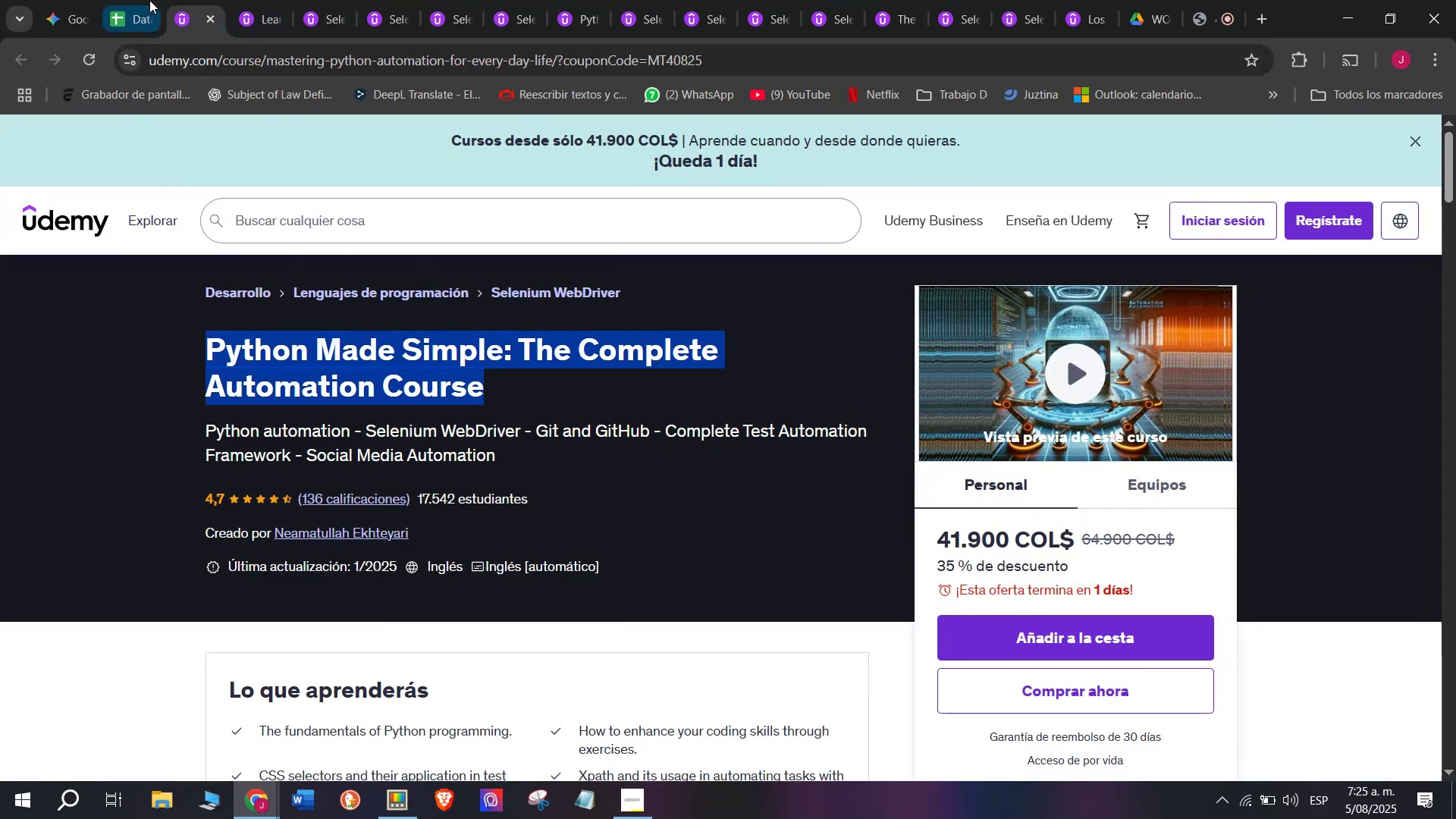 
double_click([118, 656])
 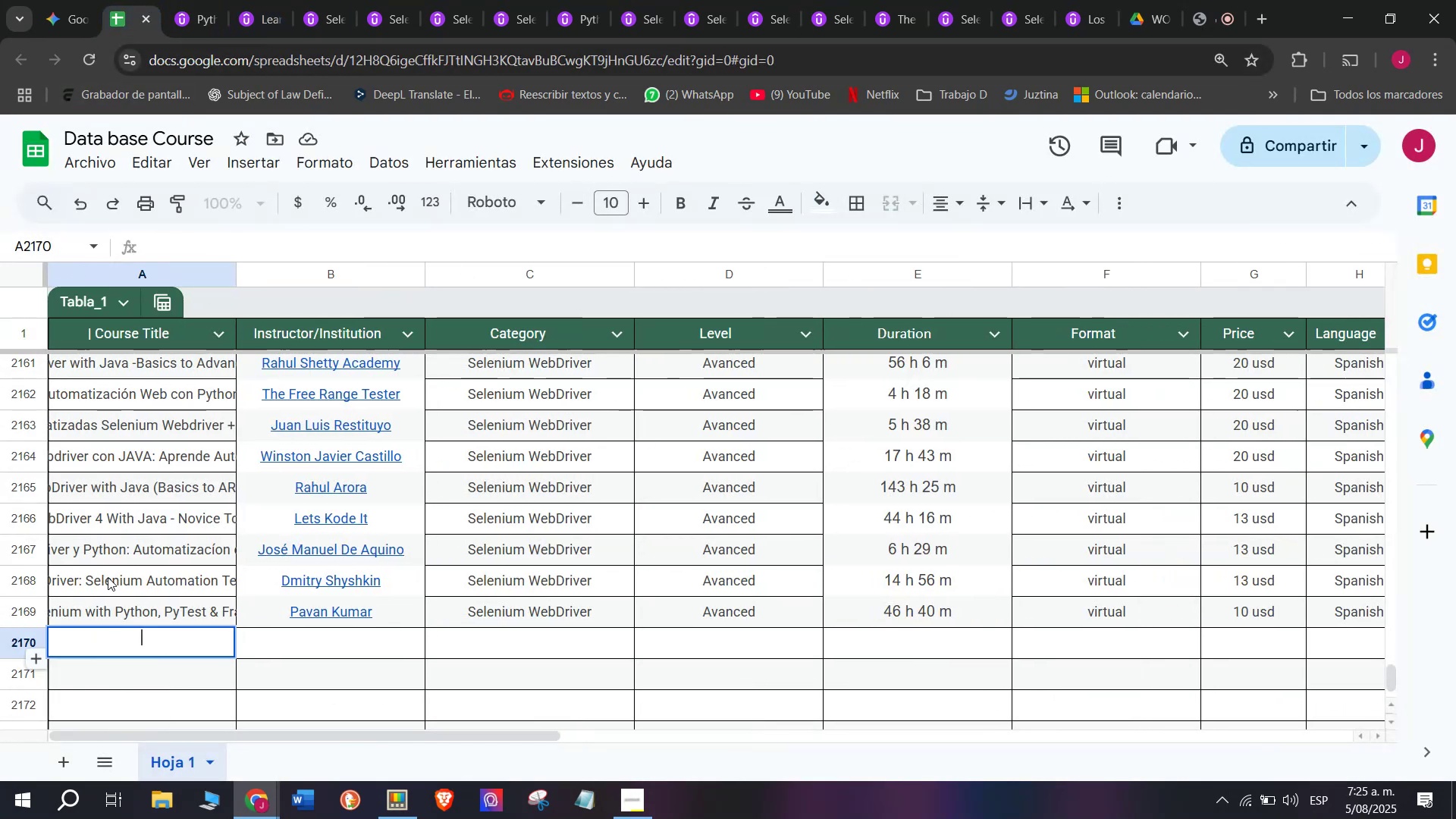 
key(Z)
 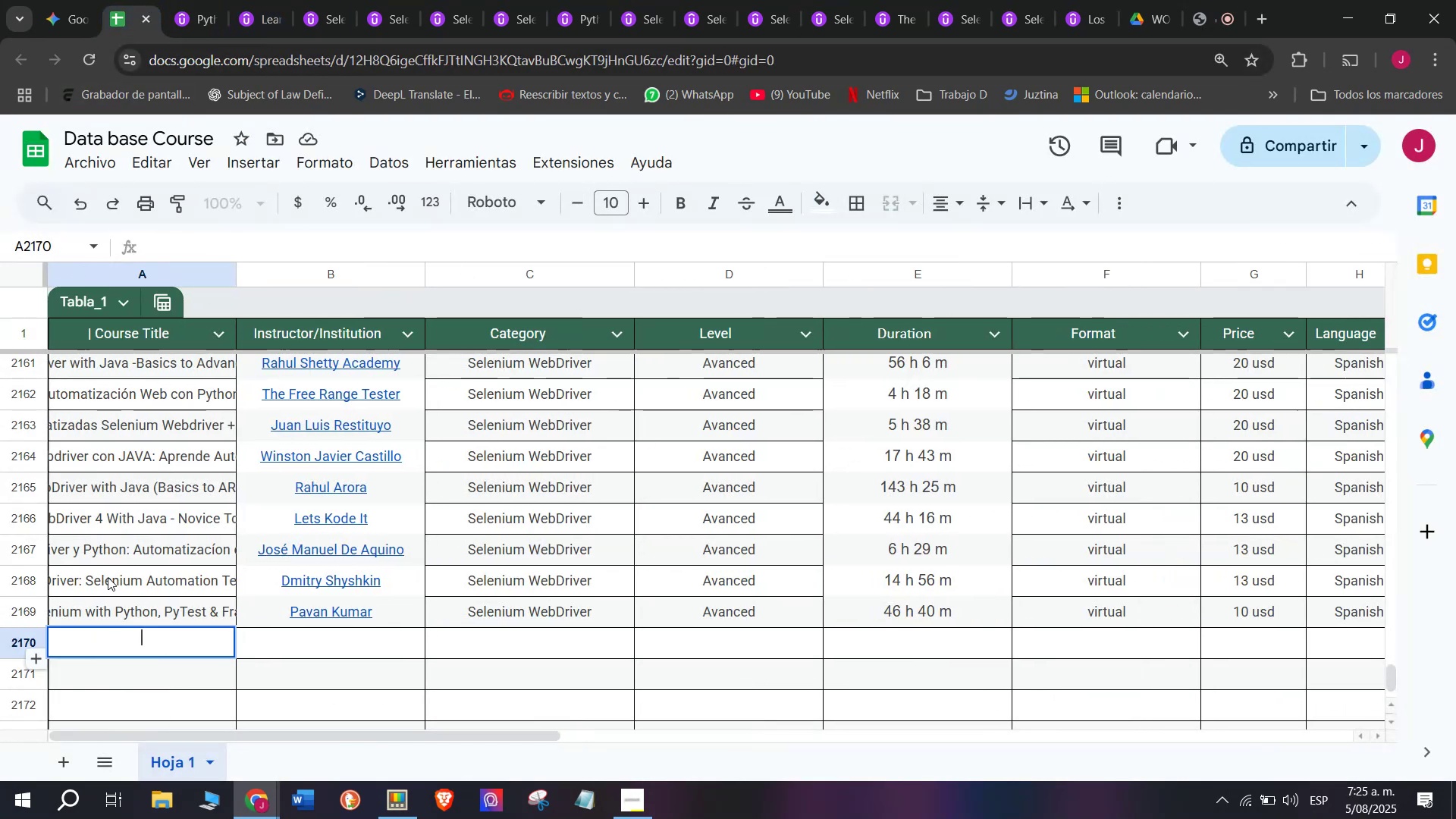 
key(Control+ControlLeft)
 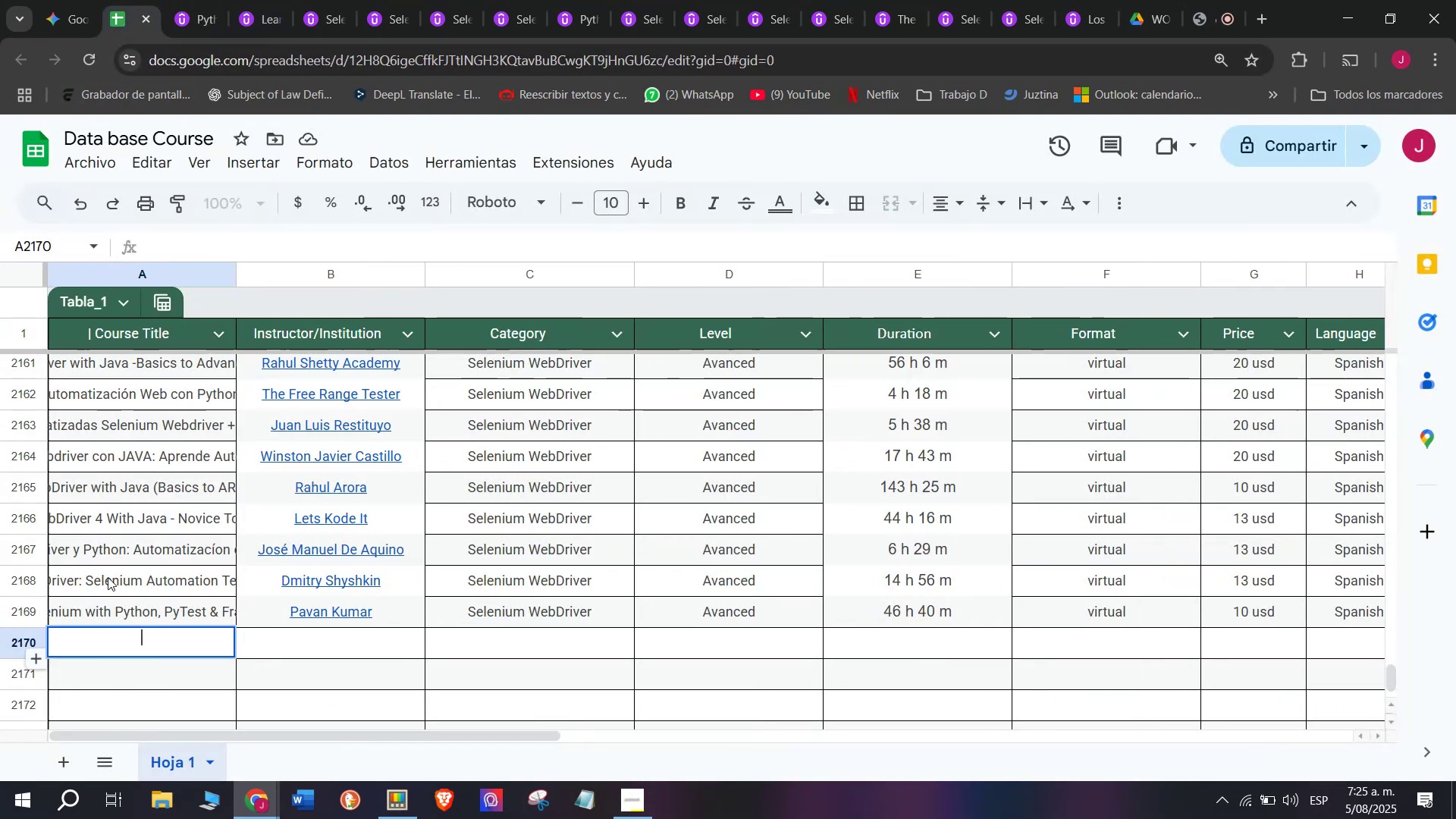 
key(Control+V)
 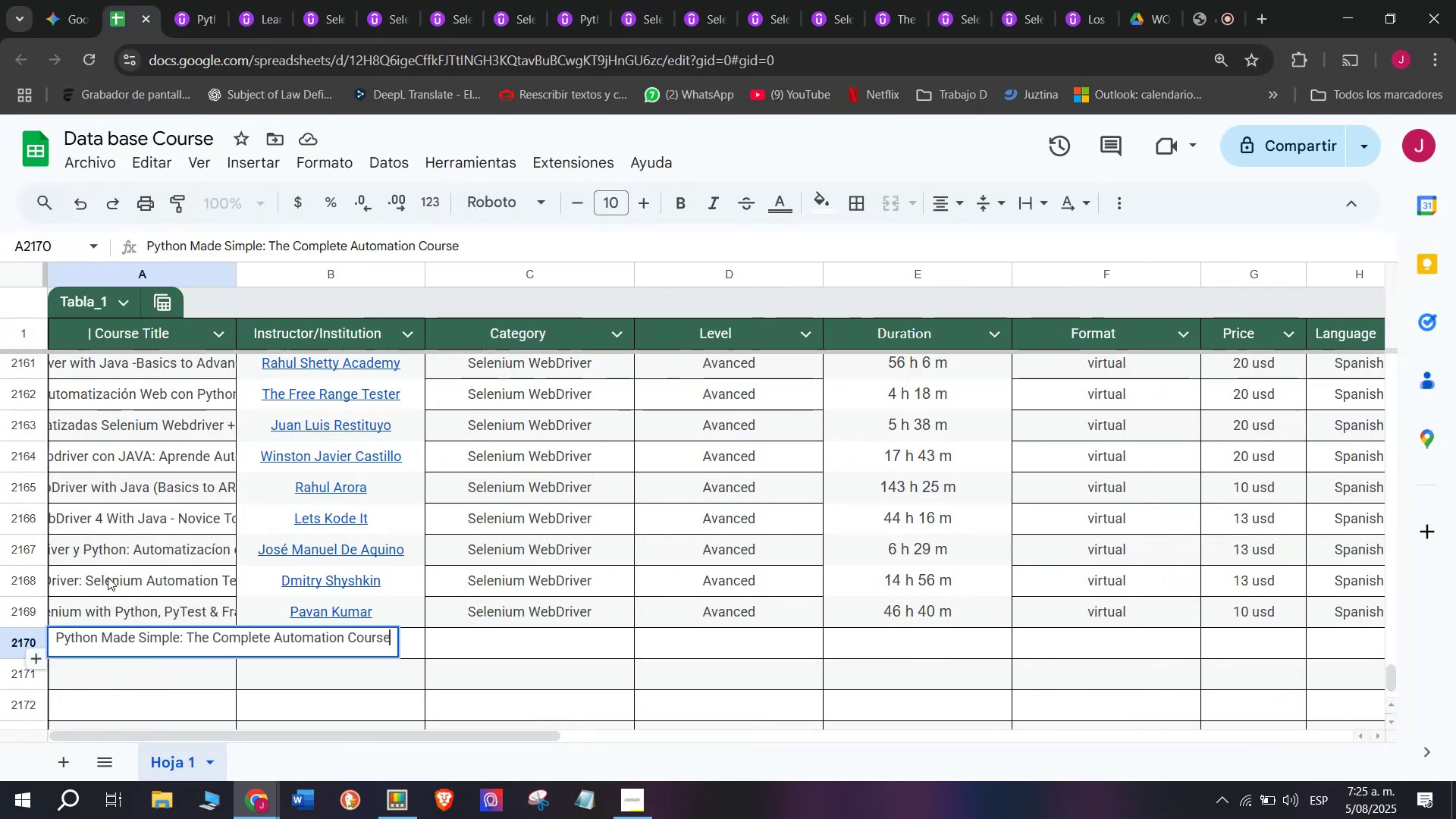 
left_click([108, 577])
 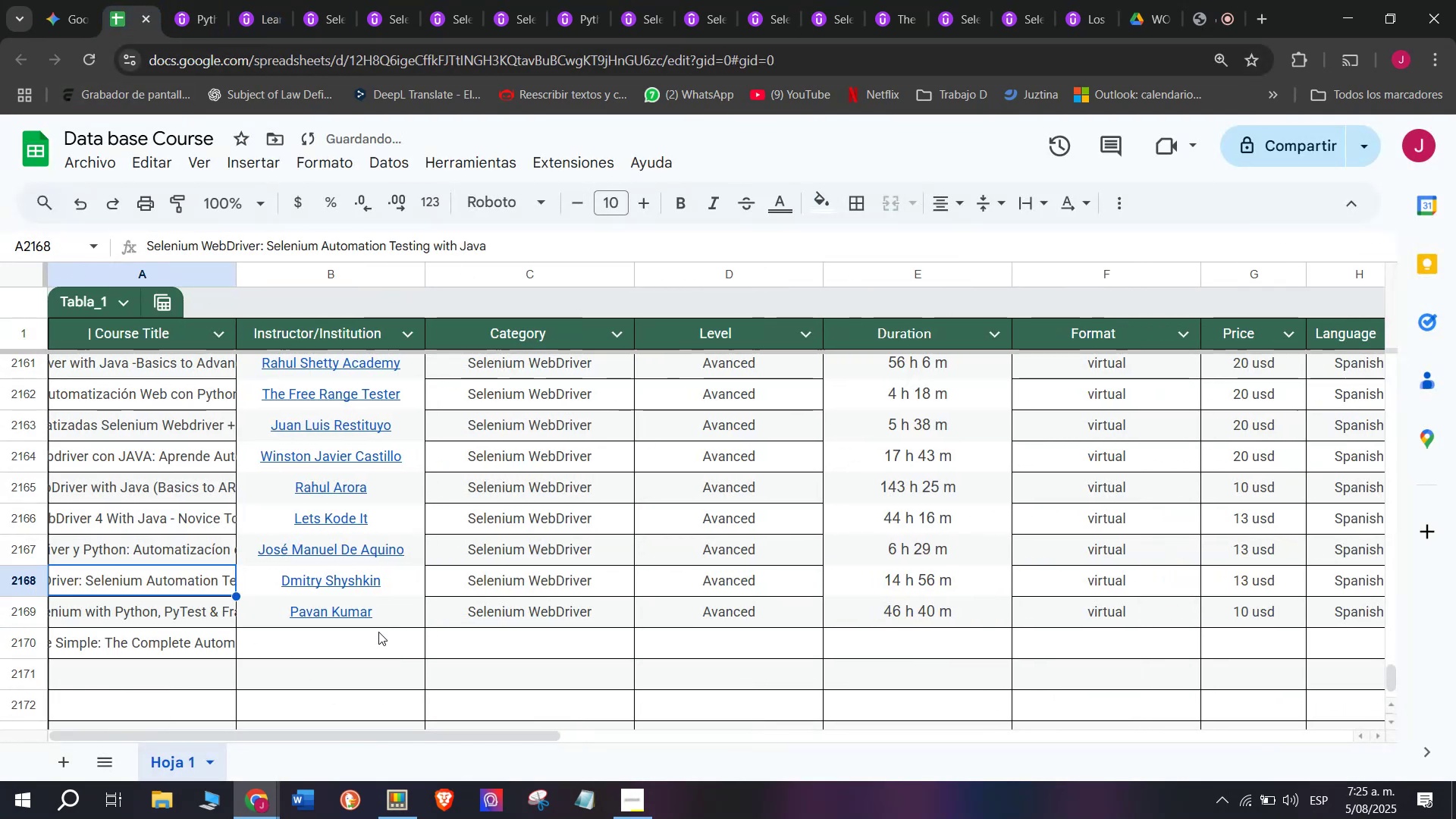 
left_click([378, 644])
 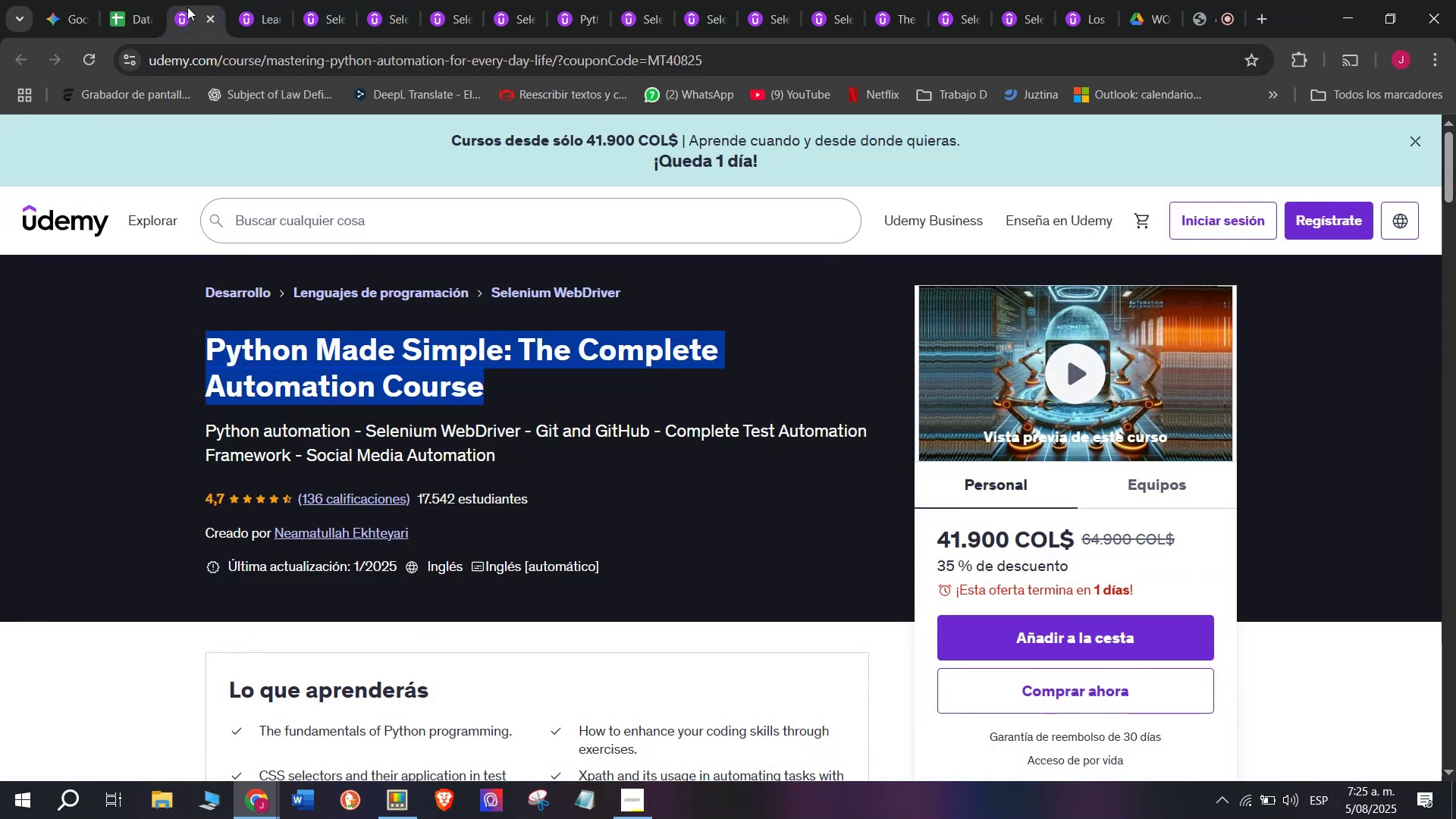 
left_click([149, 0])
 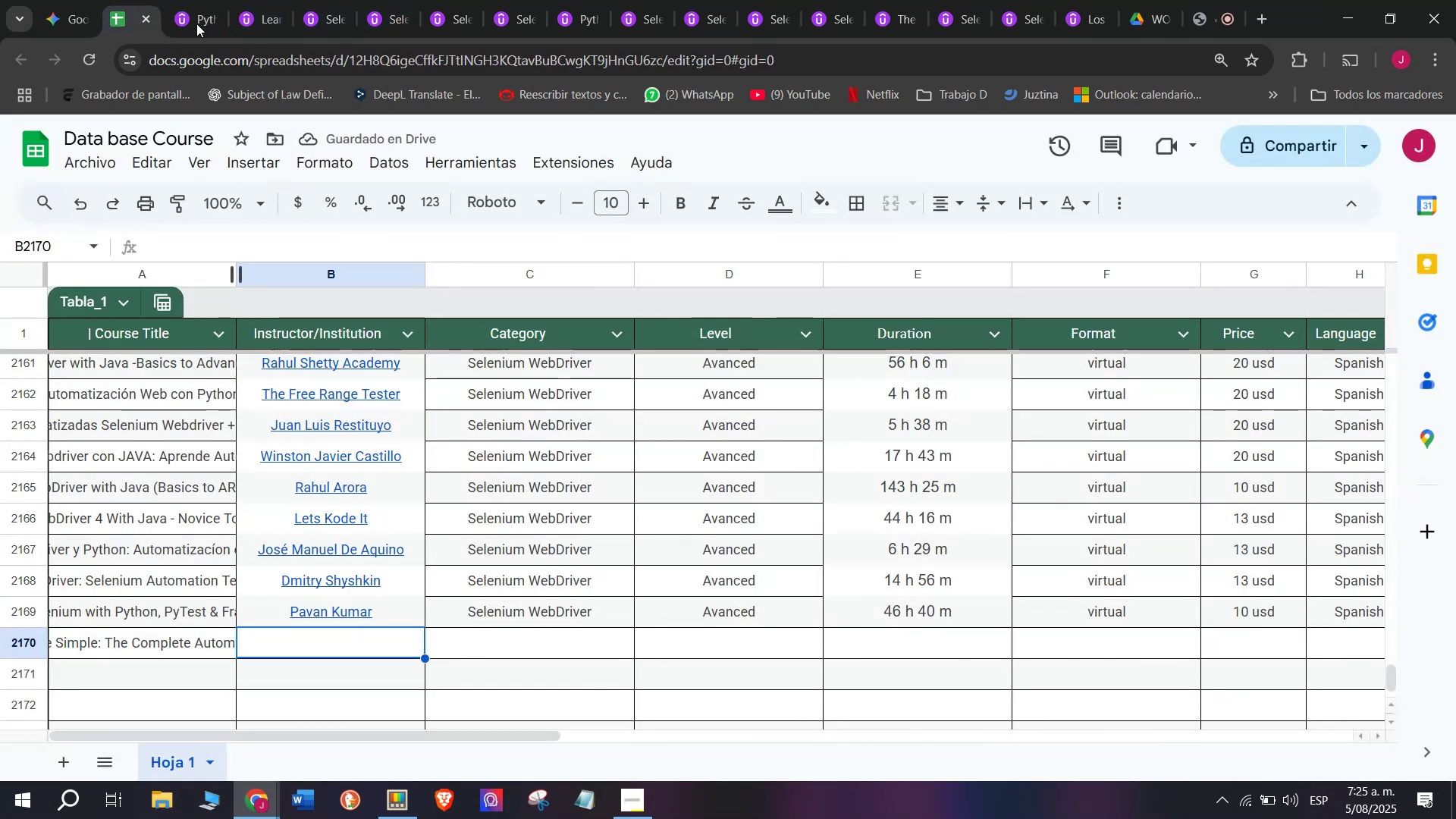 
left_click([214, 0])
 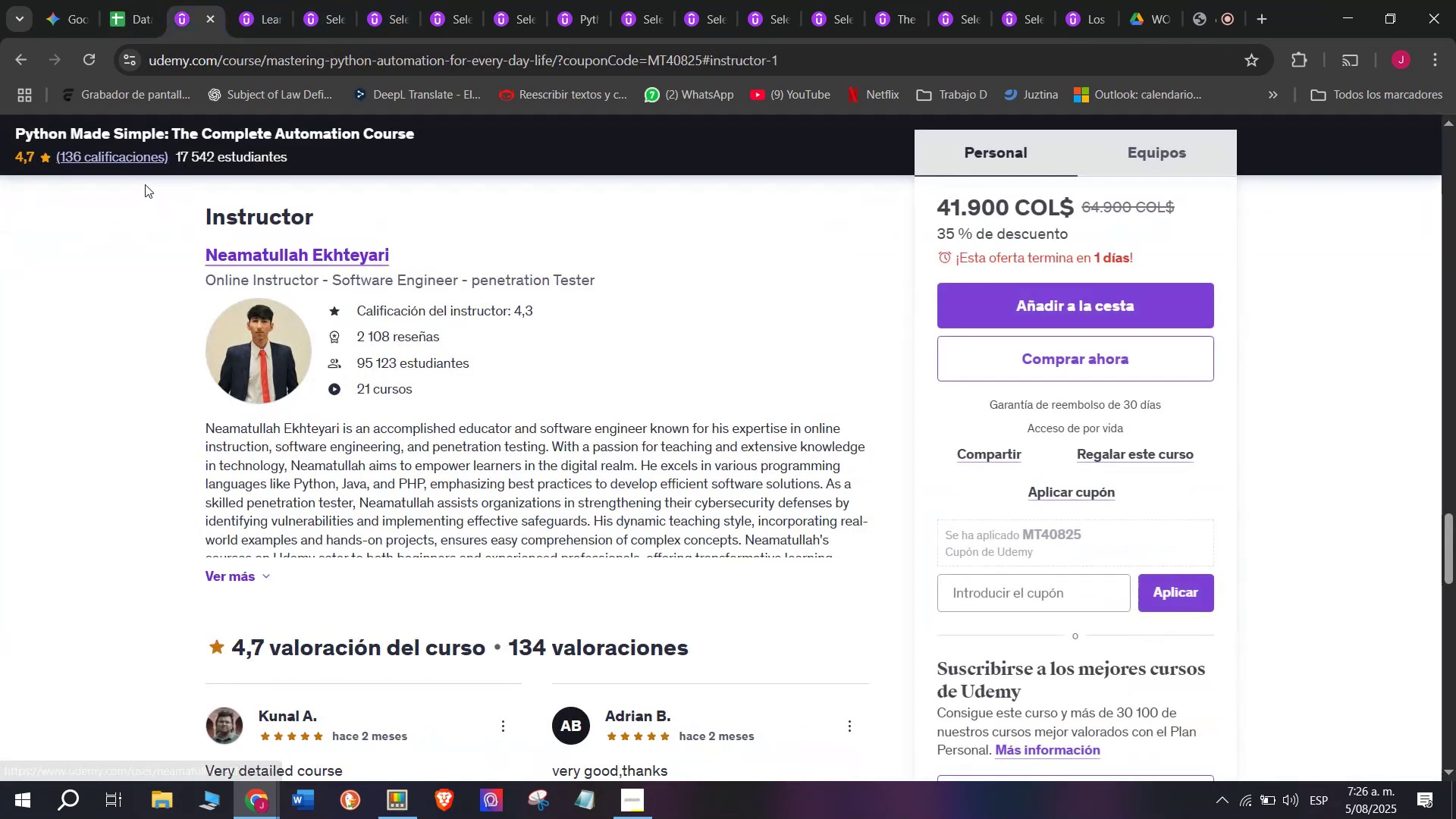 
left_click_drag(start_coordinate=[150, 248], to_coordinate=[416, 248])
 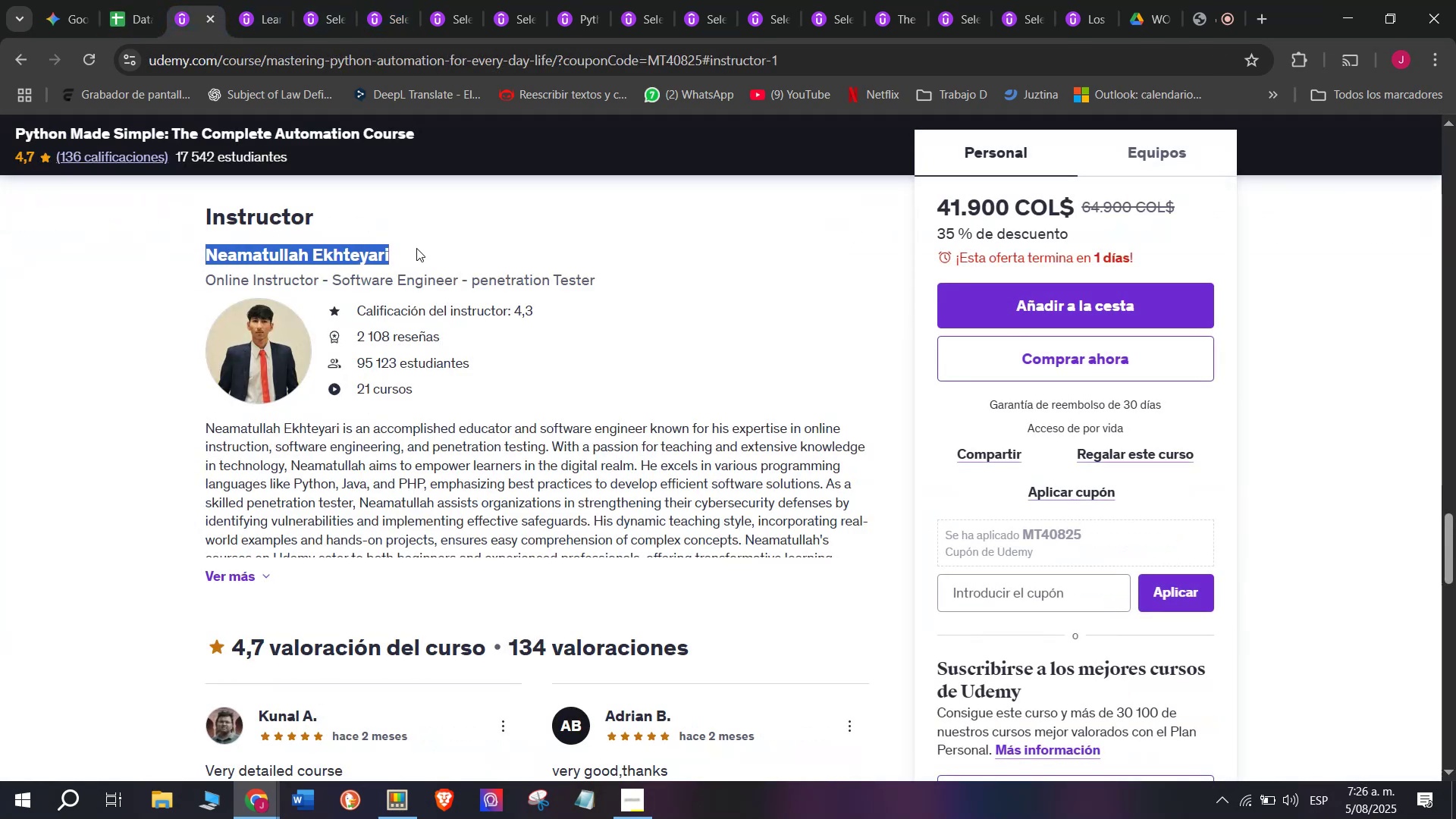 
key(Control+ControlLeft)
 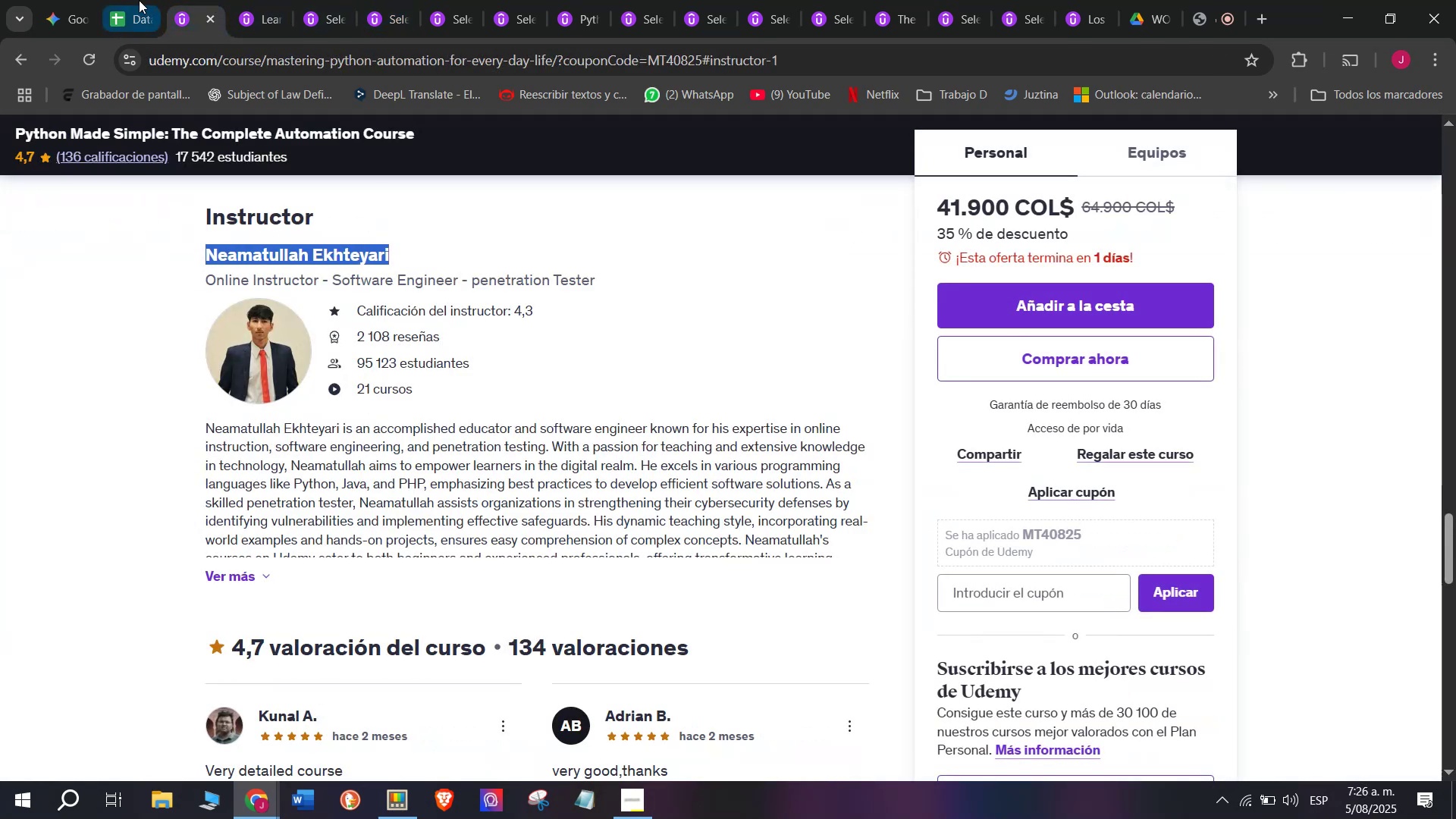 
key(Break)
 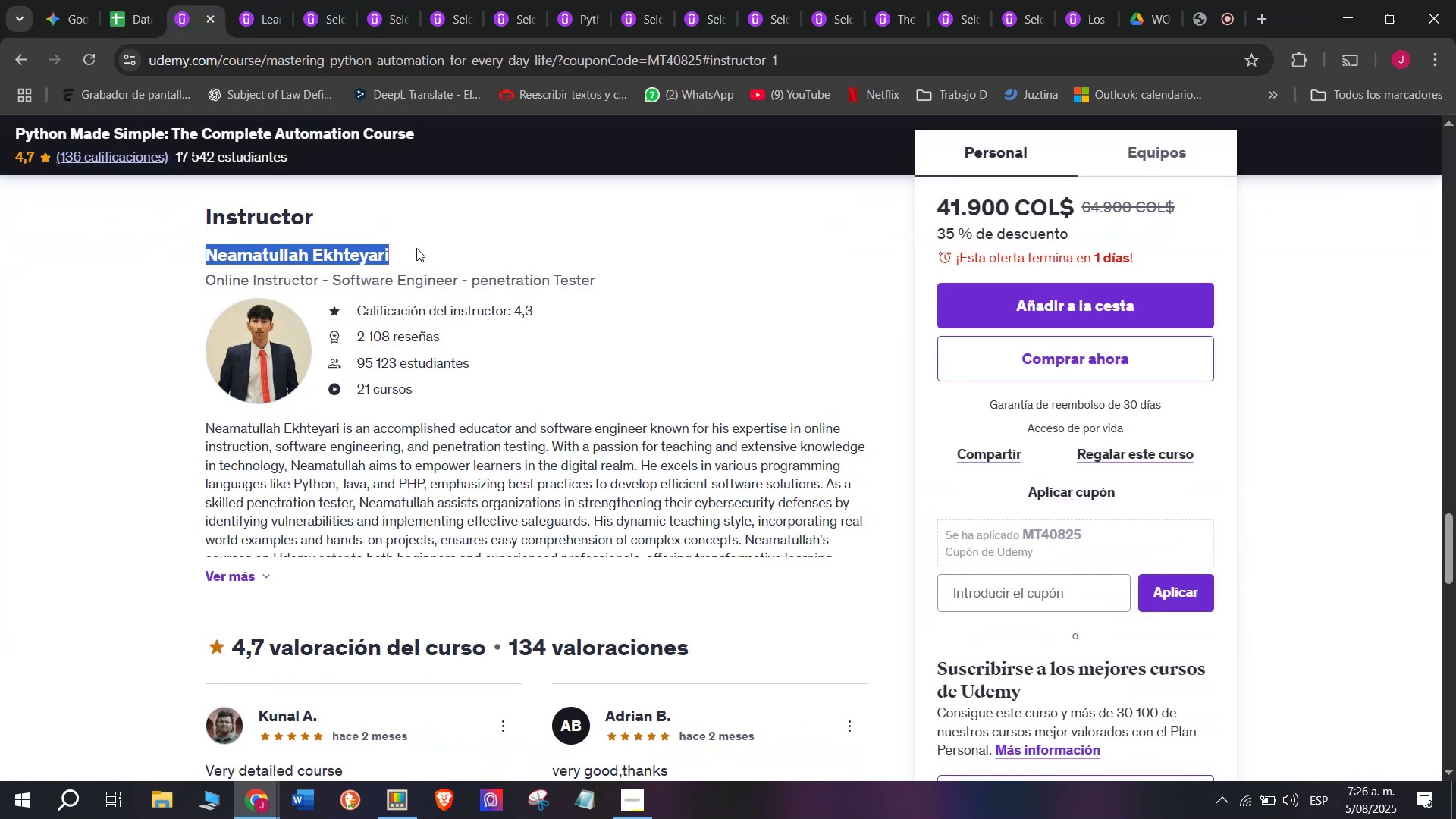 
key(Control+C)
 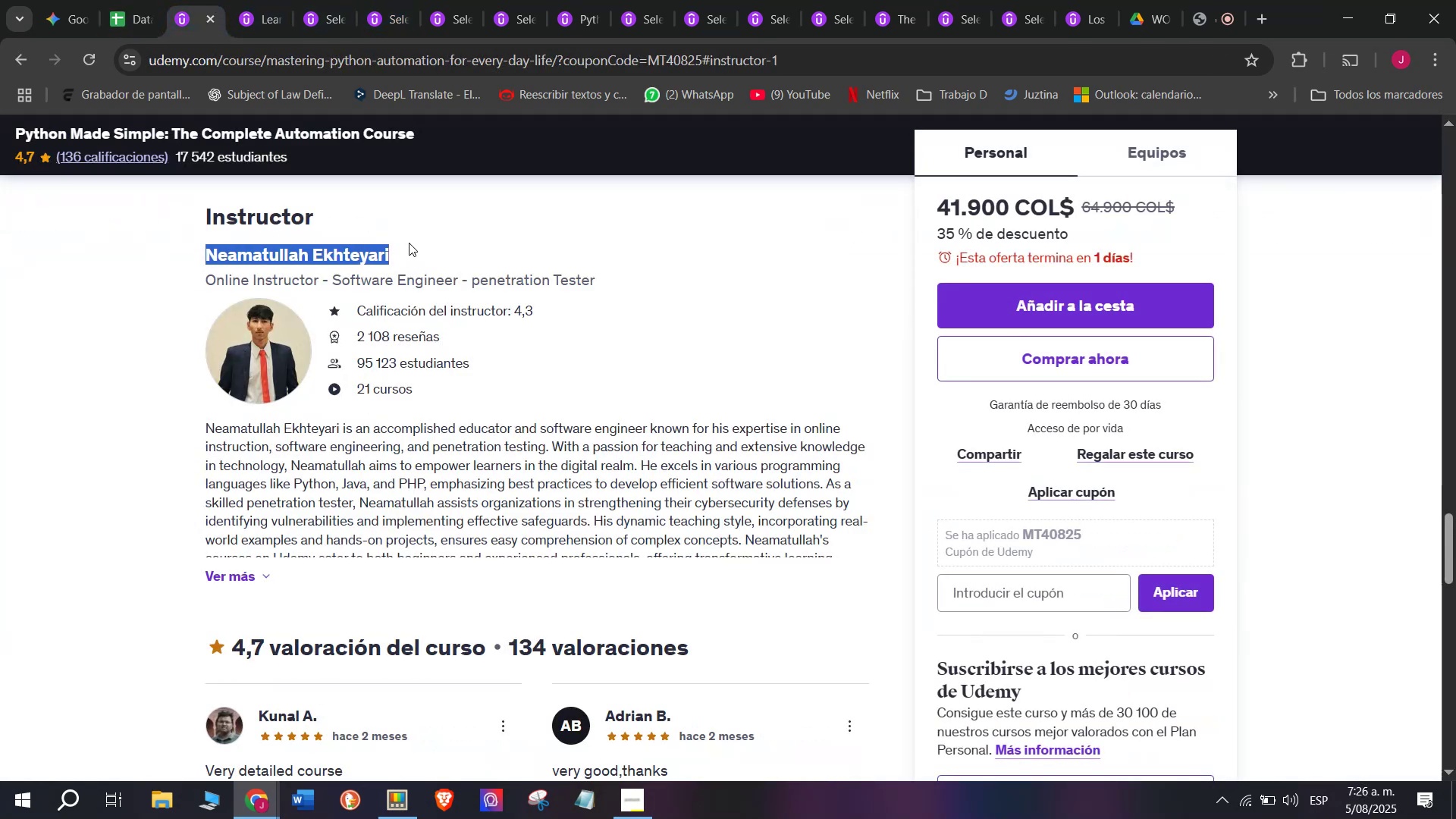 
key(Break)
 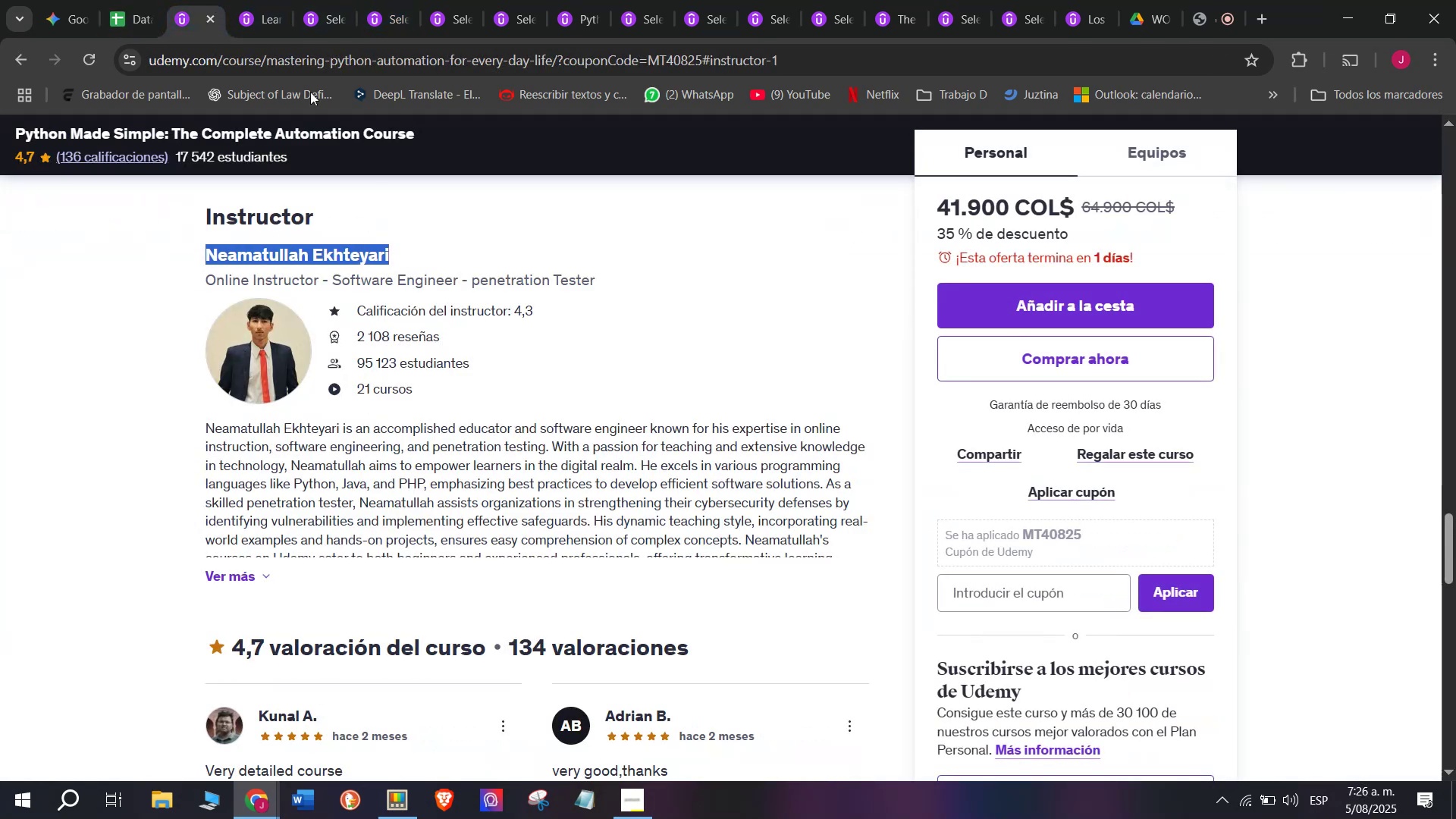 
key(Control+ControlLeft)
 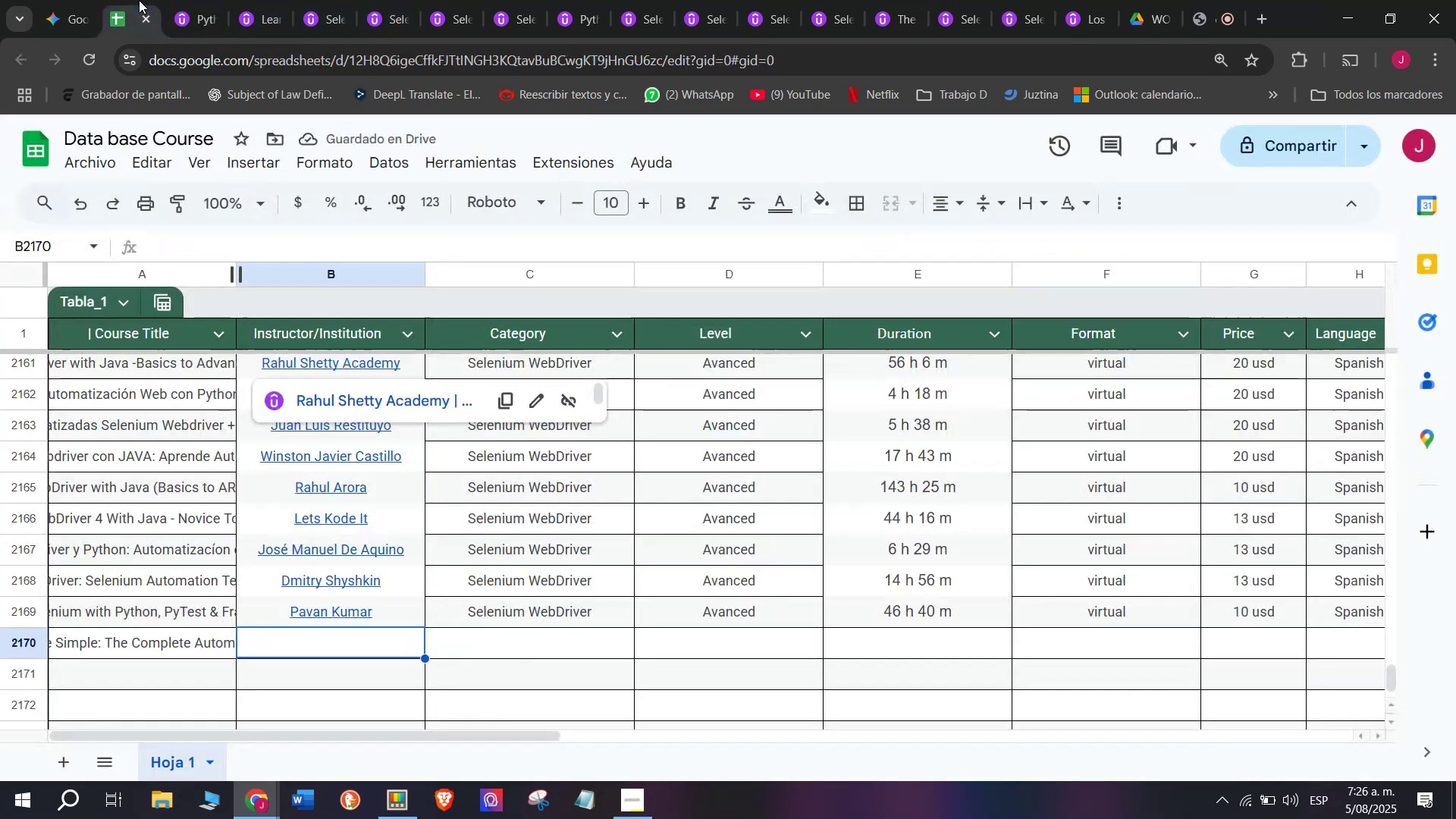 
key(Control+C)
 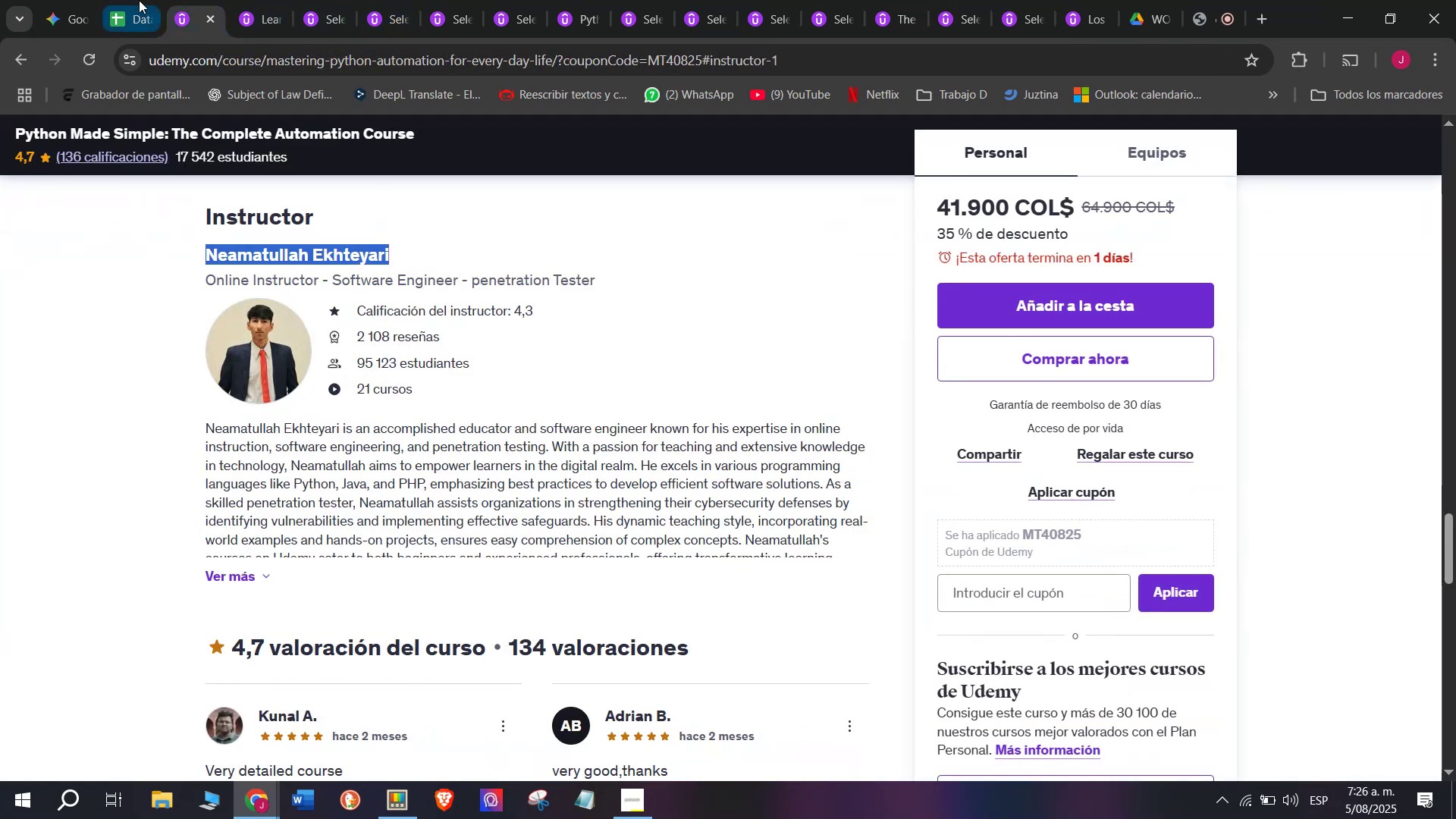 
left_click([139, 0])
 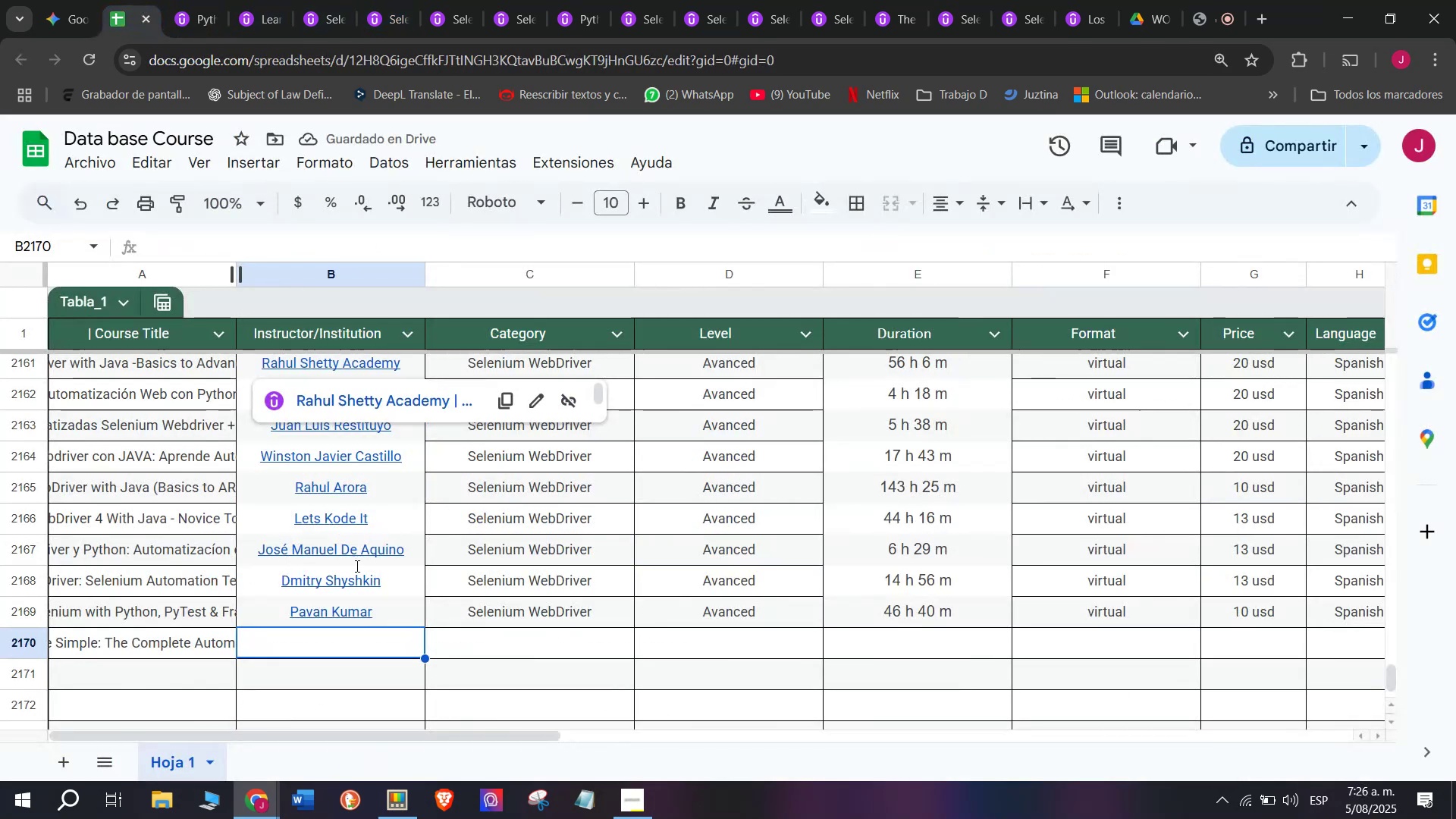 
key(Control+ControlLeft)
 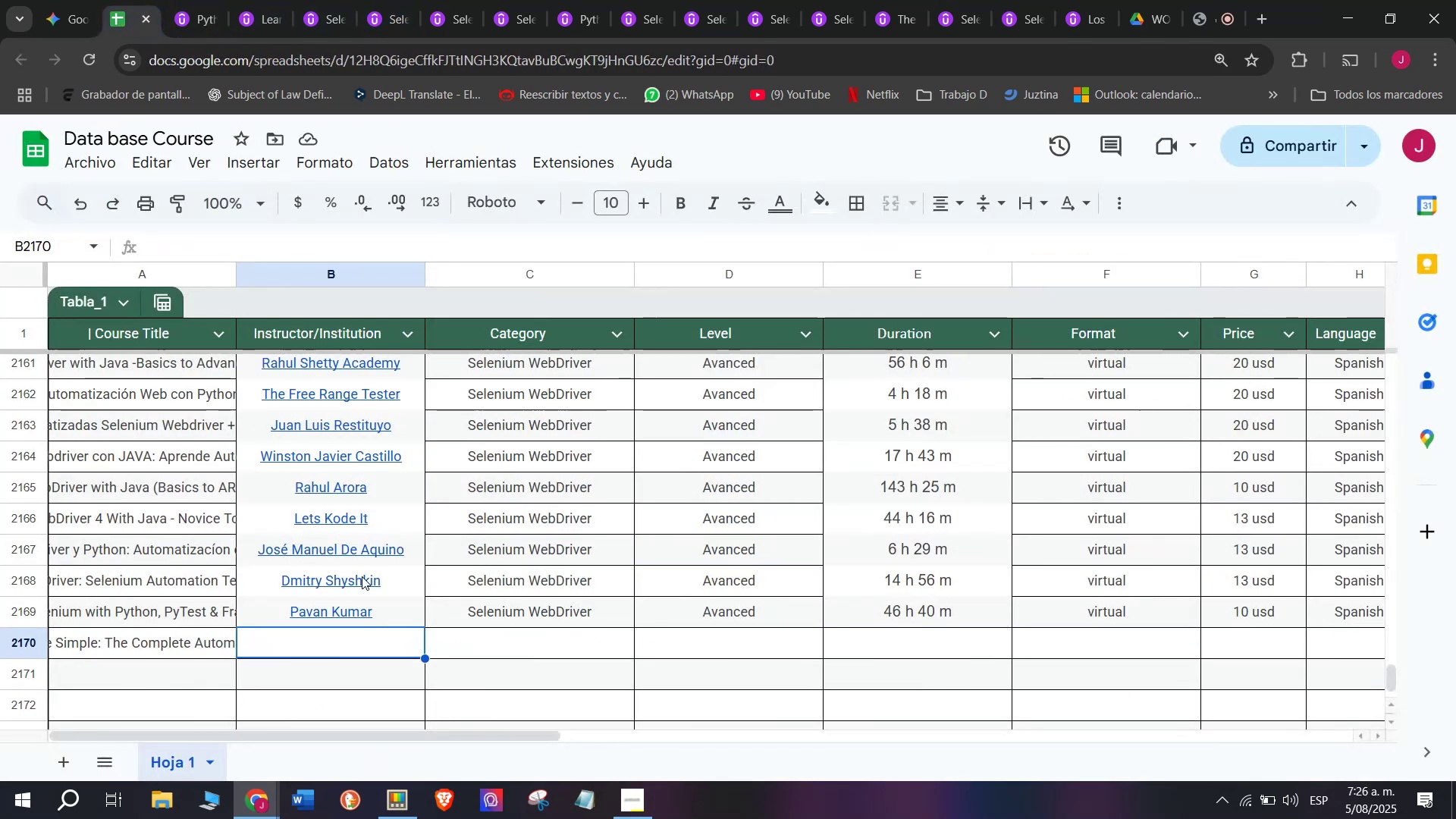 
key(Z)
 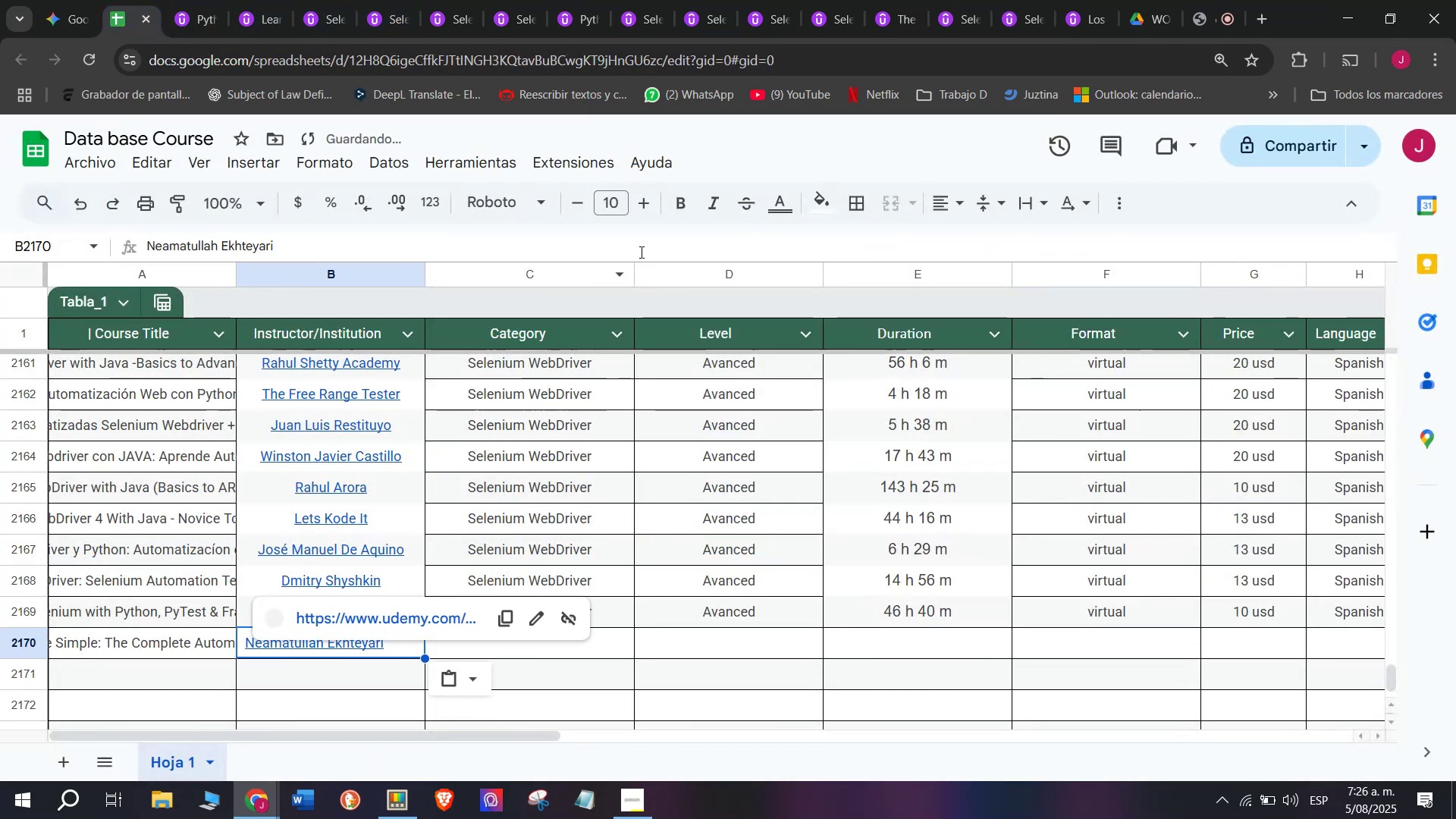 
key(Control+V)
 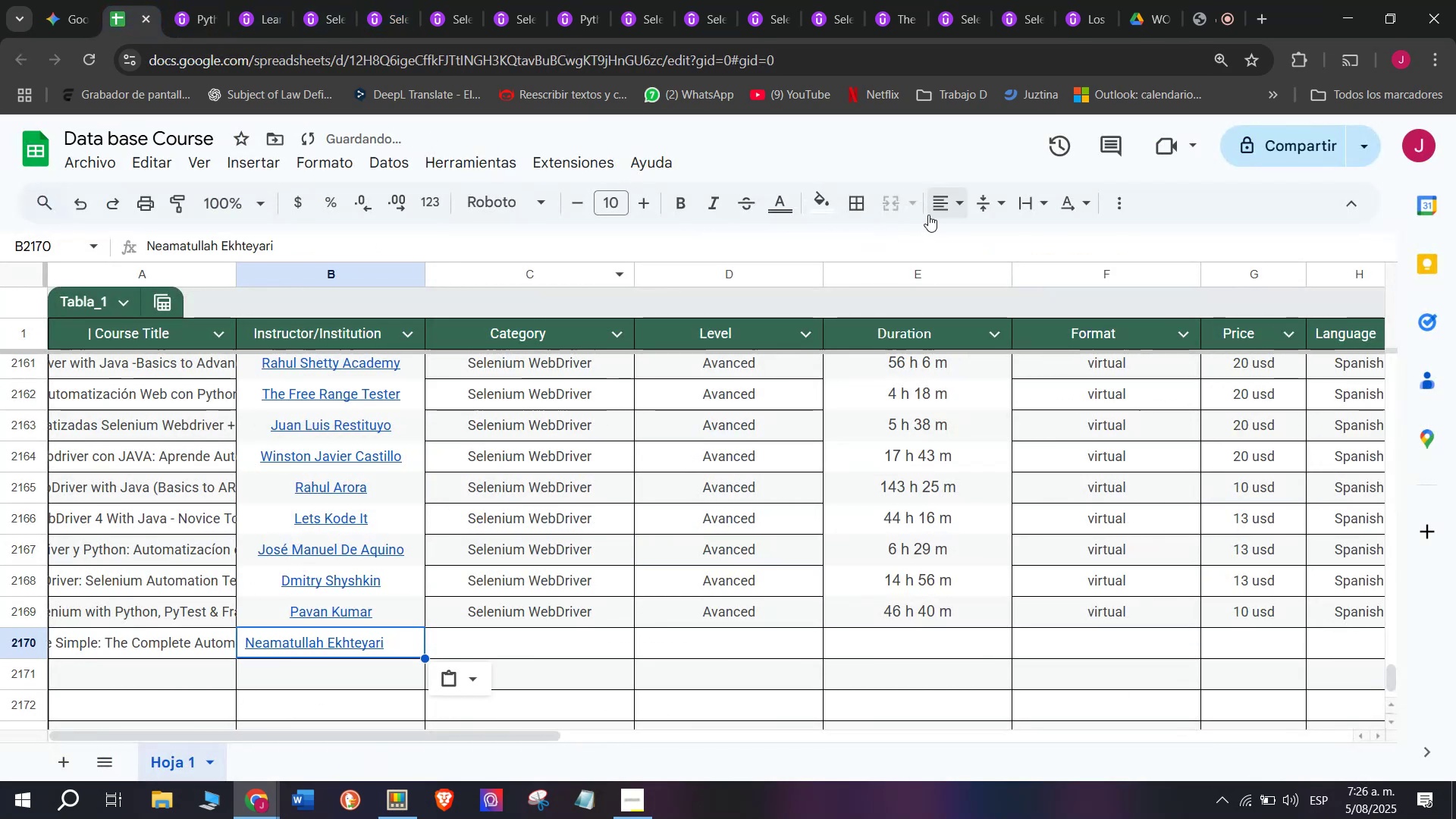 
left_click([943, 219])
 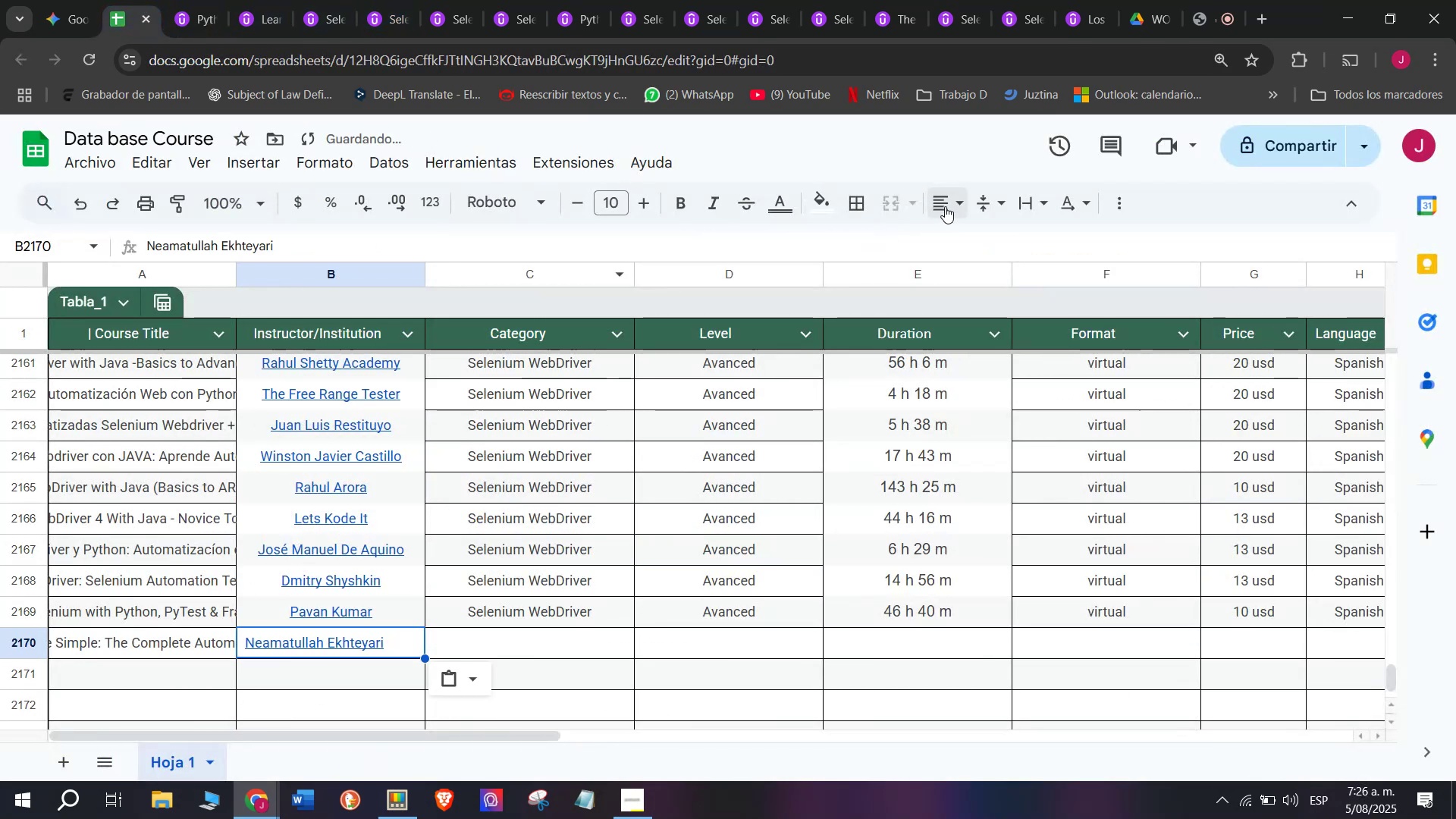 
left_click([945, 206])
 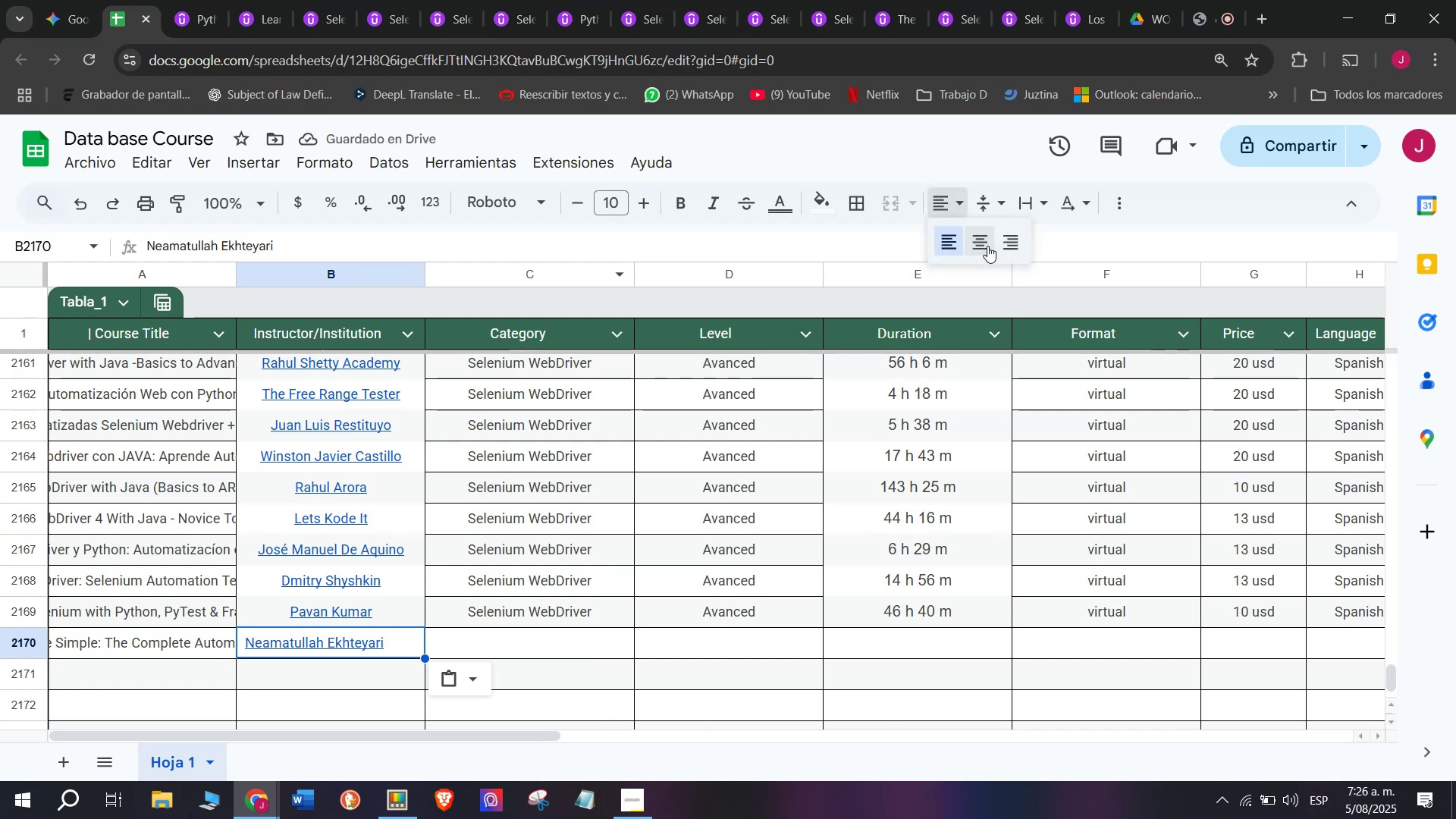 
left_click([987, 247])
 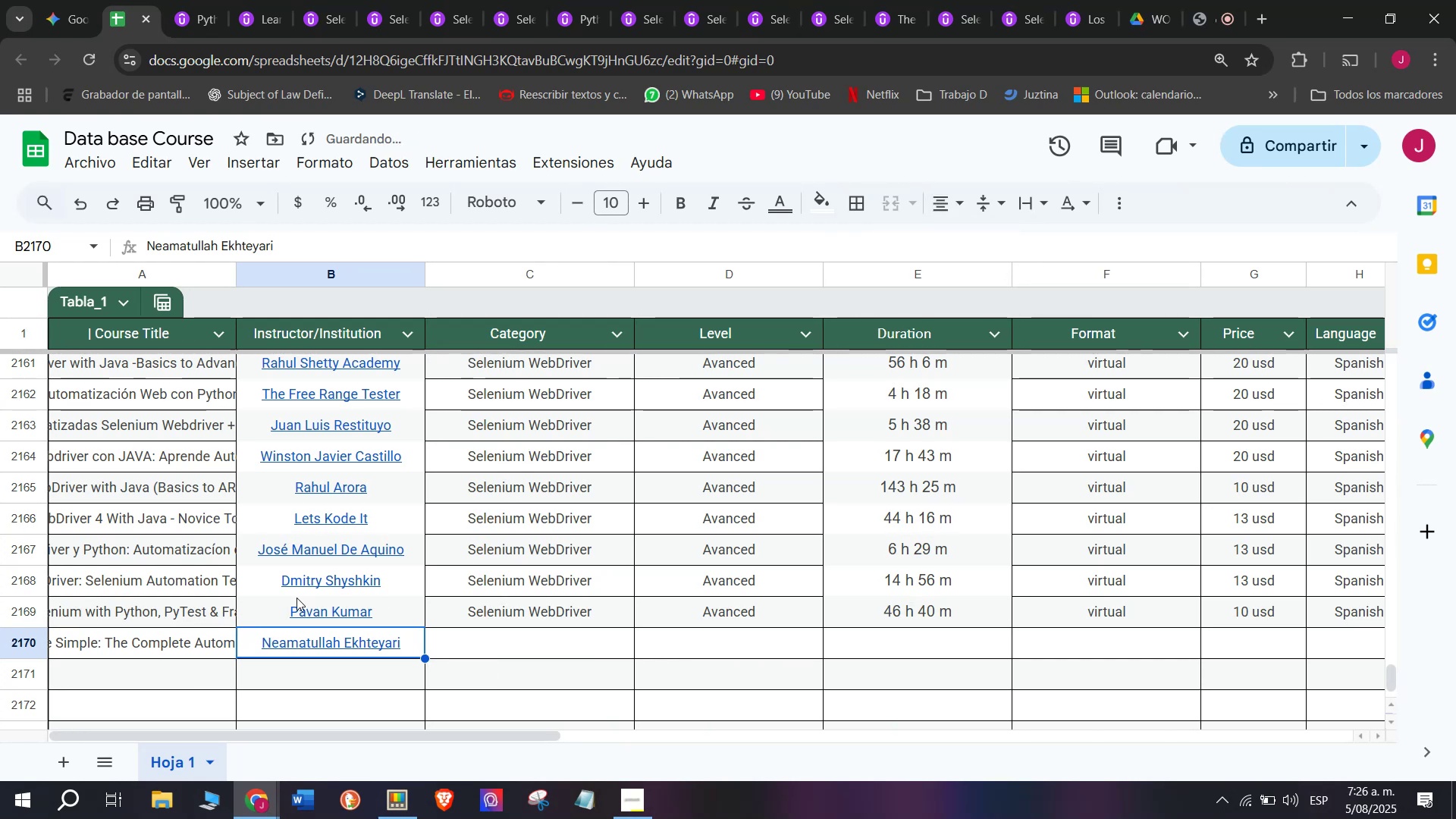 
left_click([519, 598])
 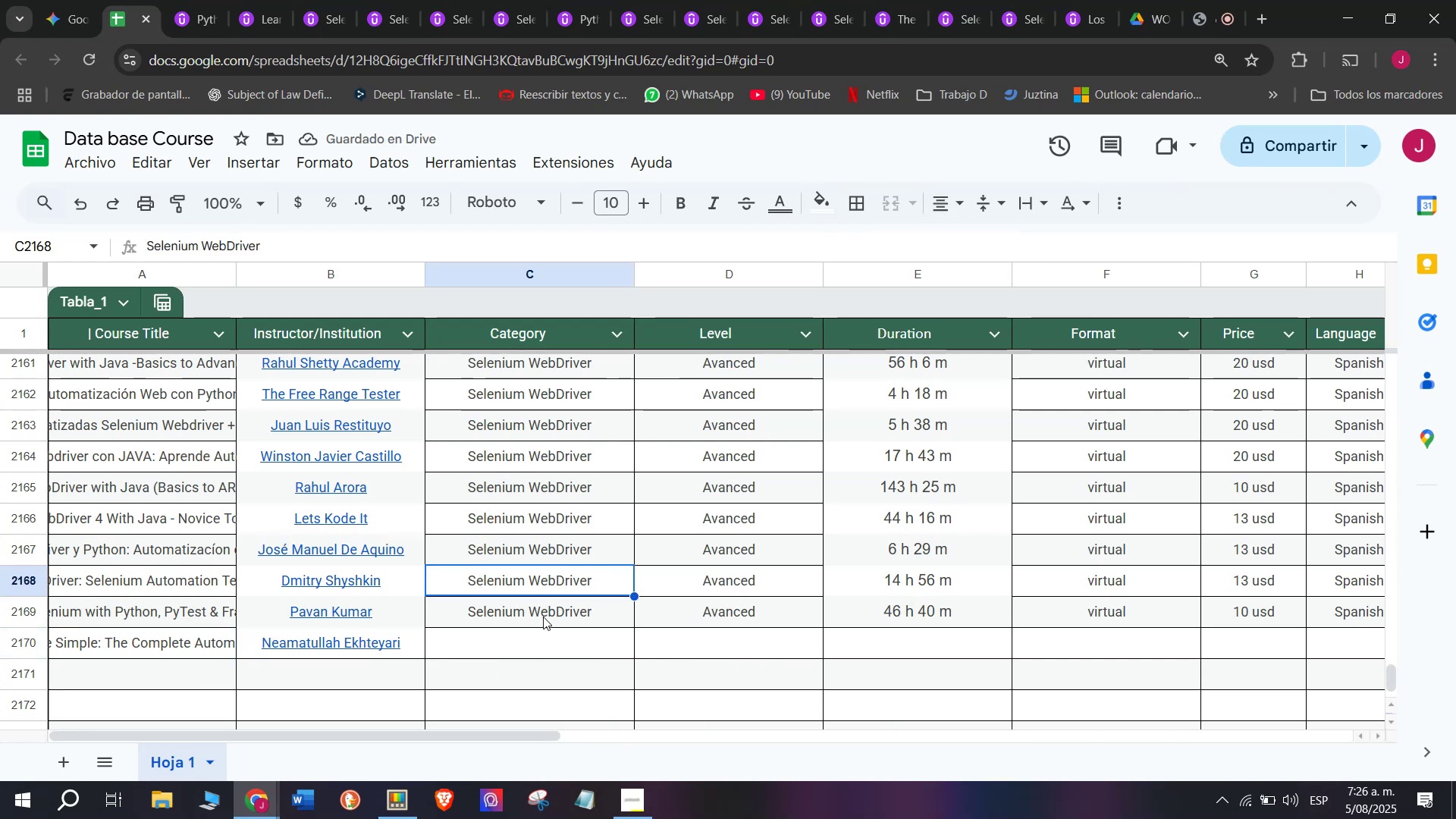 
left_click([543, 617])
 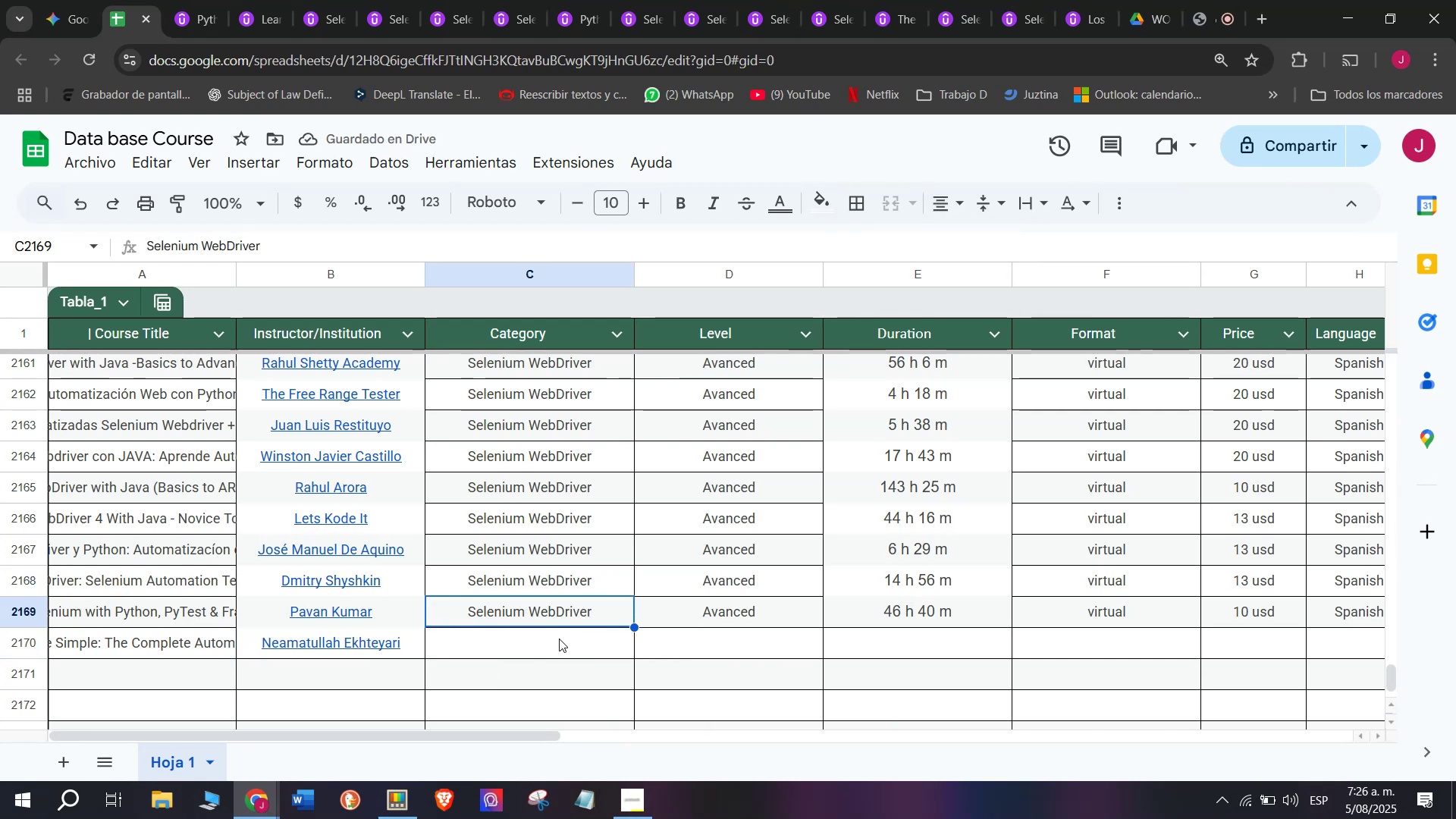 
key(Control+ControlLeft)
 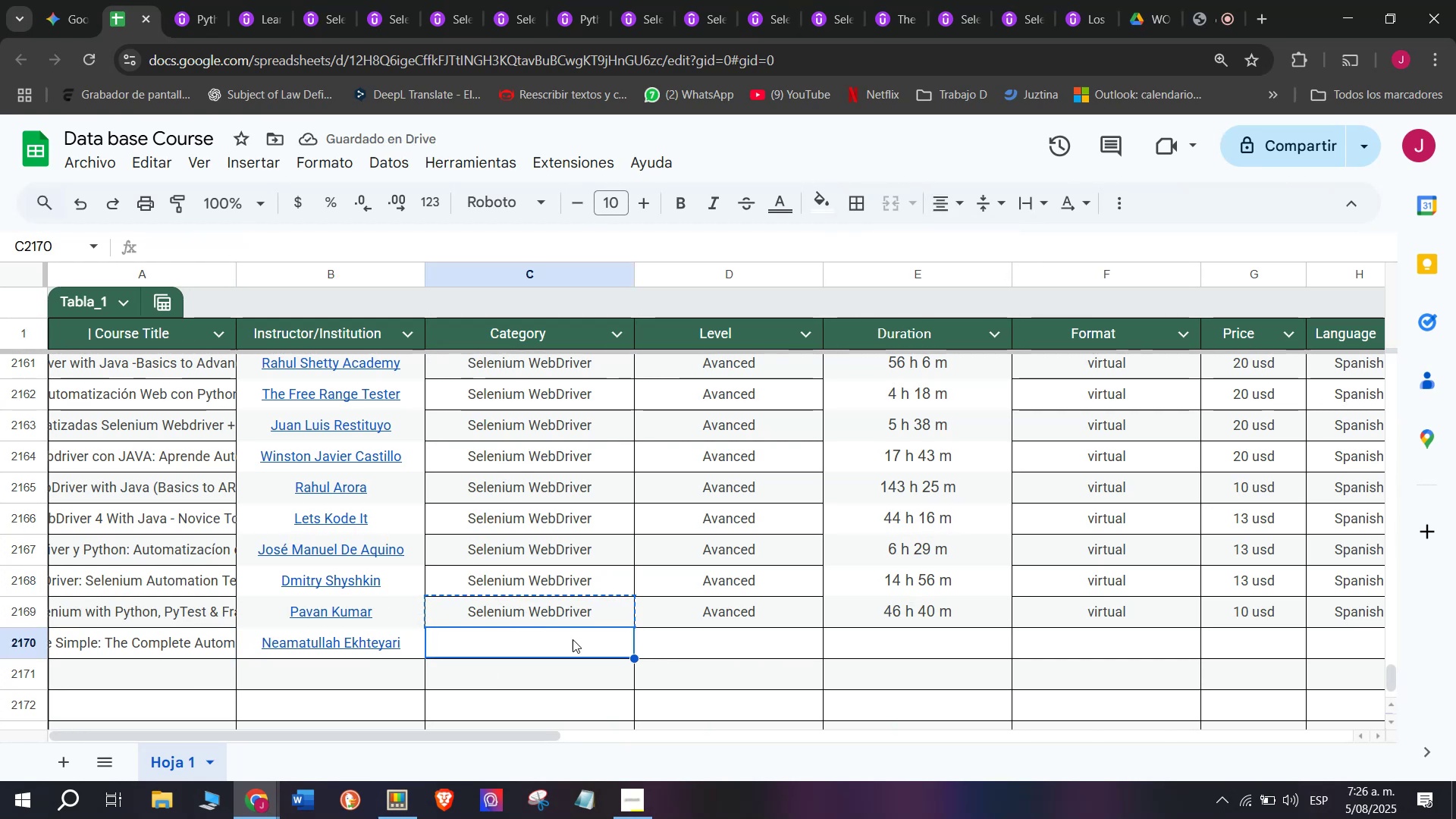 
key(Break)
 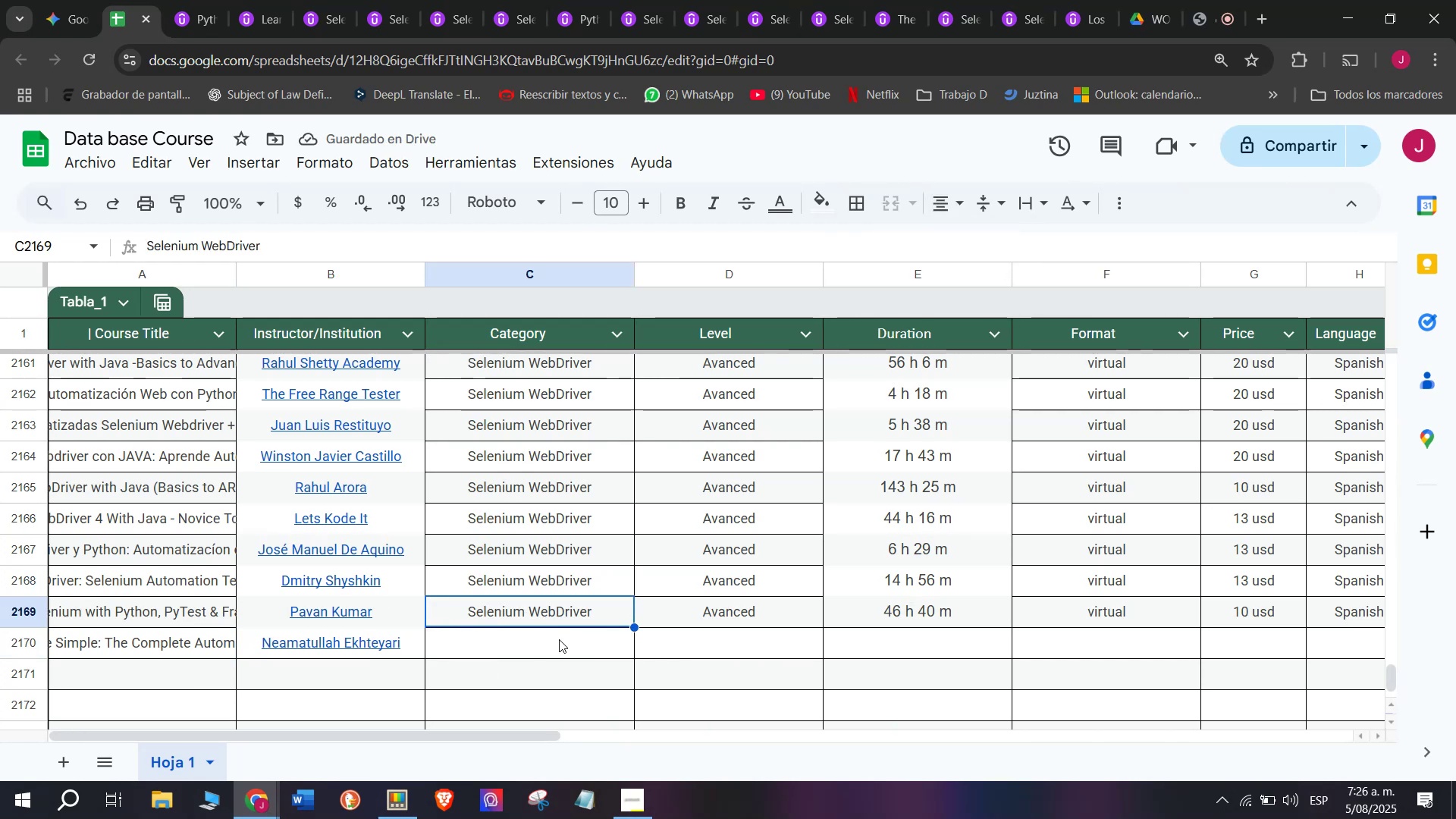 
key(Control+C)
 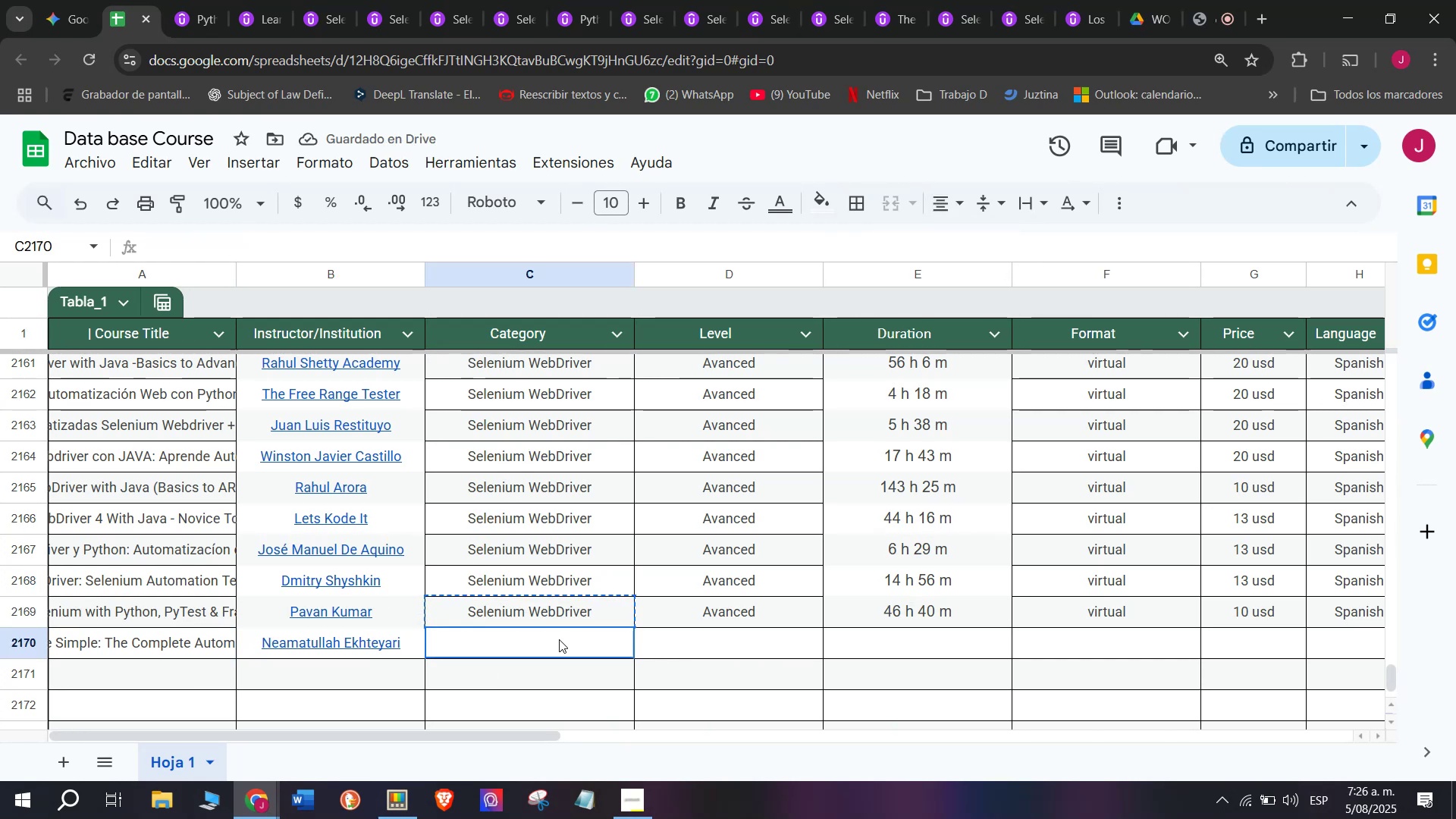 
left_click([559, 639])
 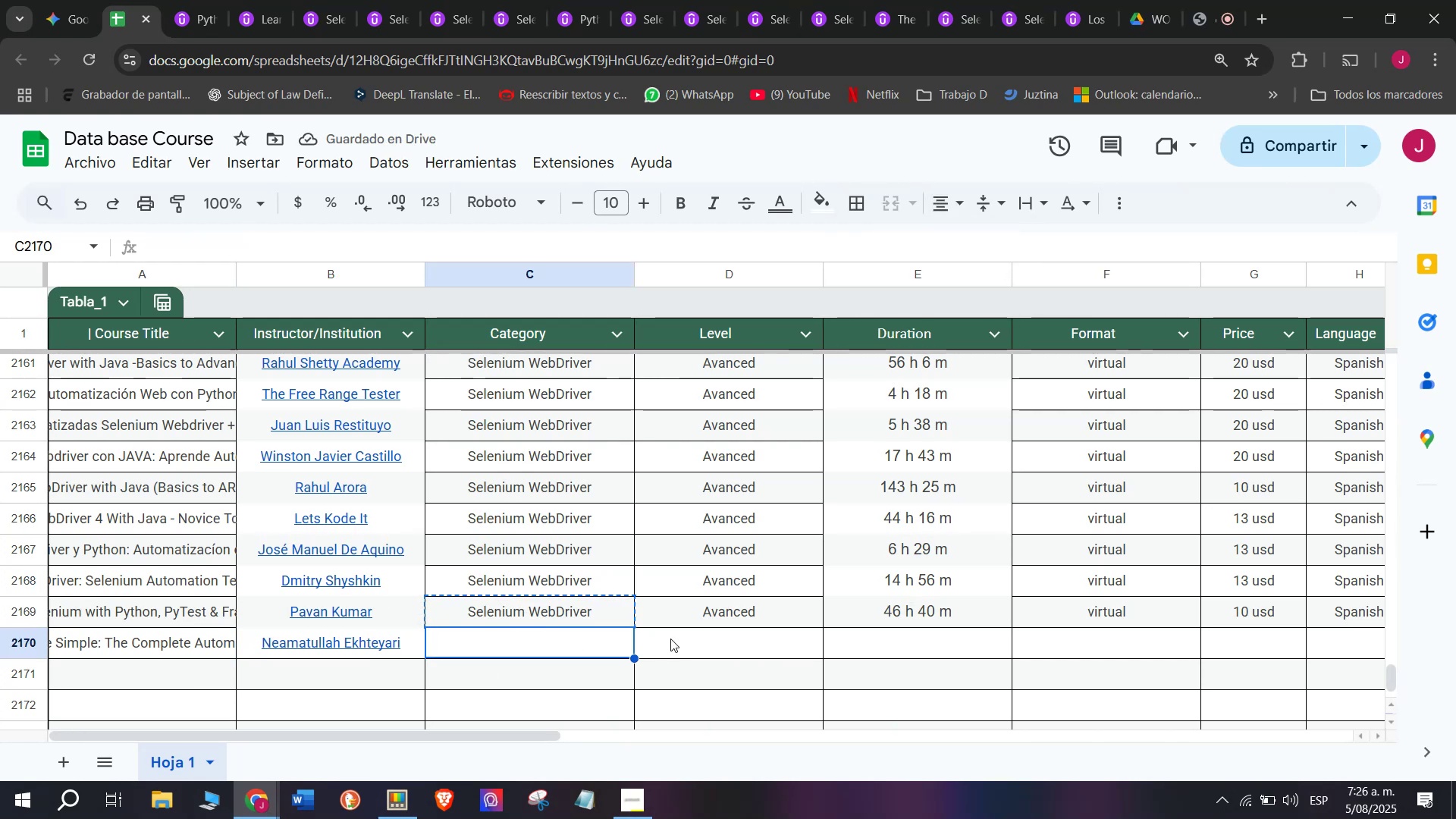 
key(Z)
 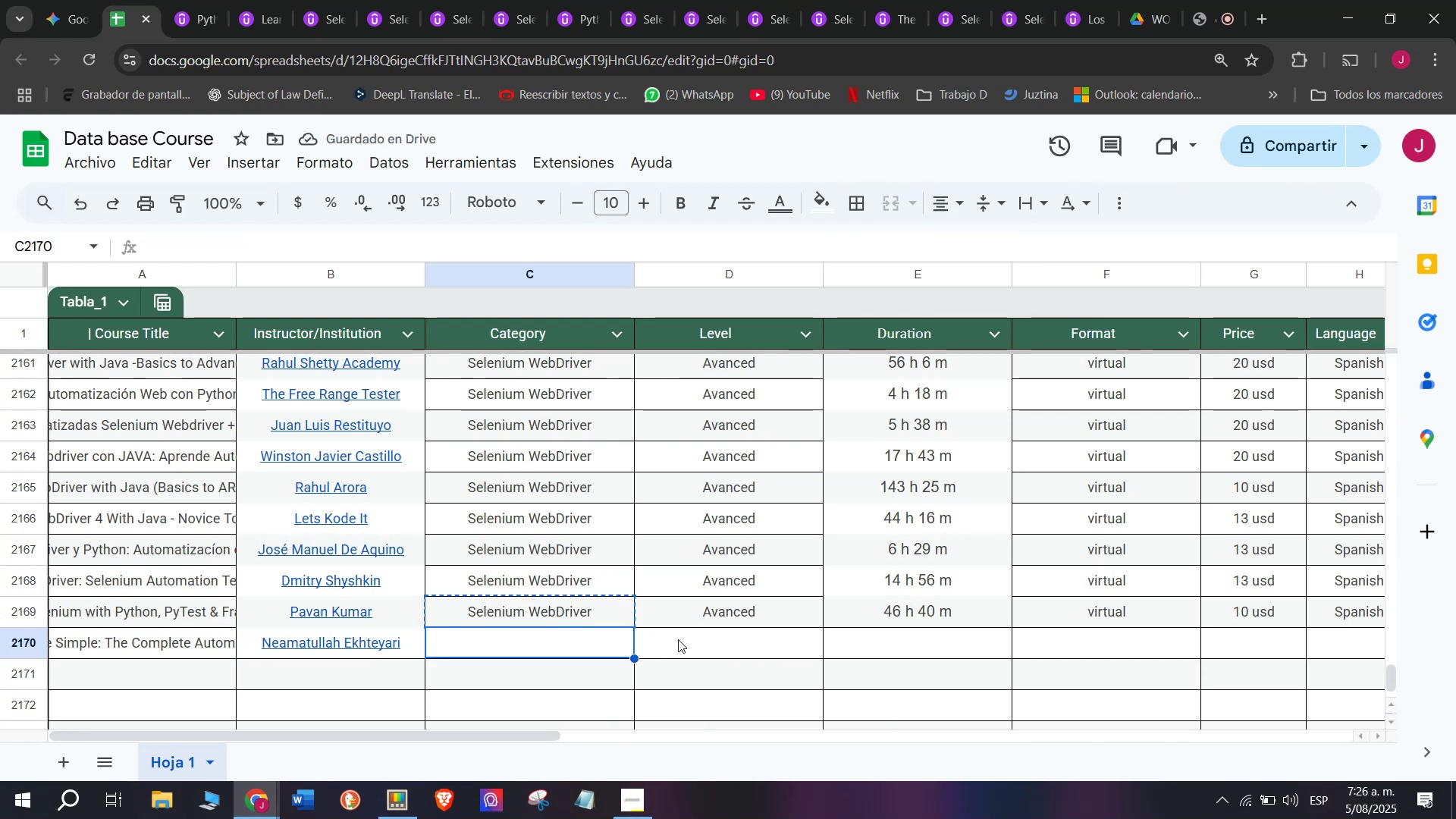 
key(Control+ControlLeft)
 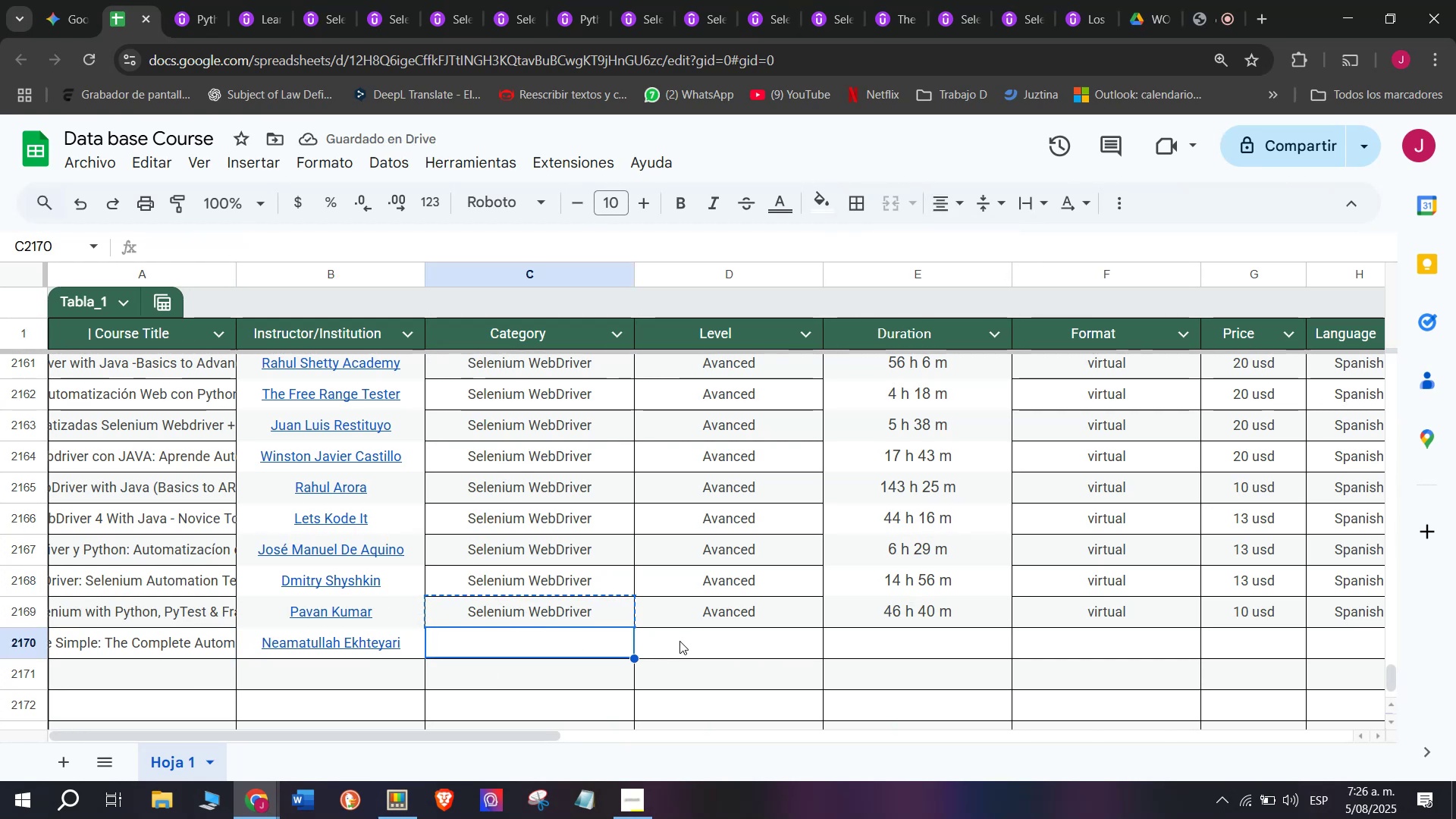 
key(Control+V)
 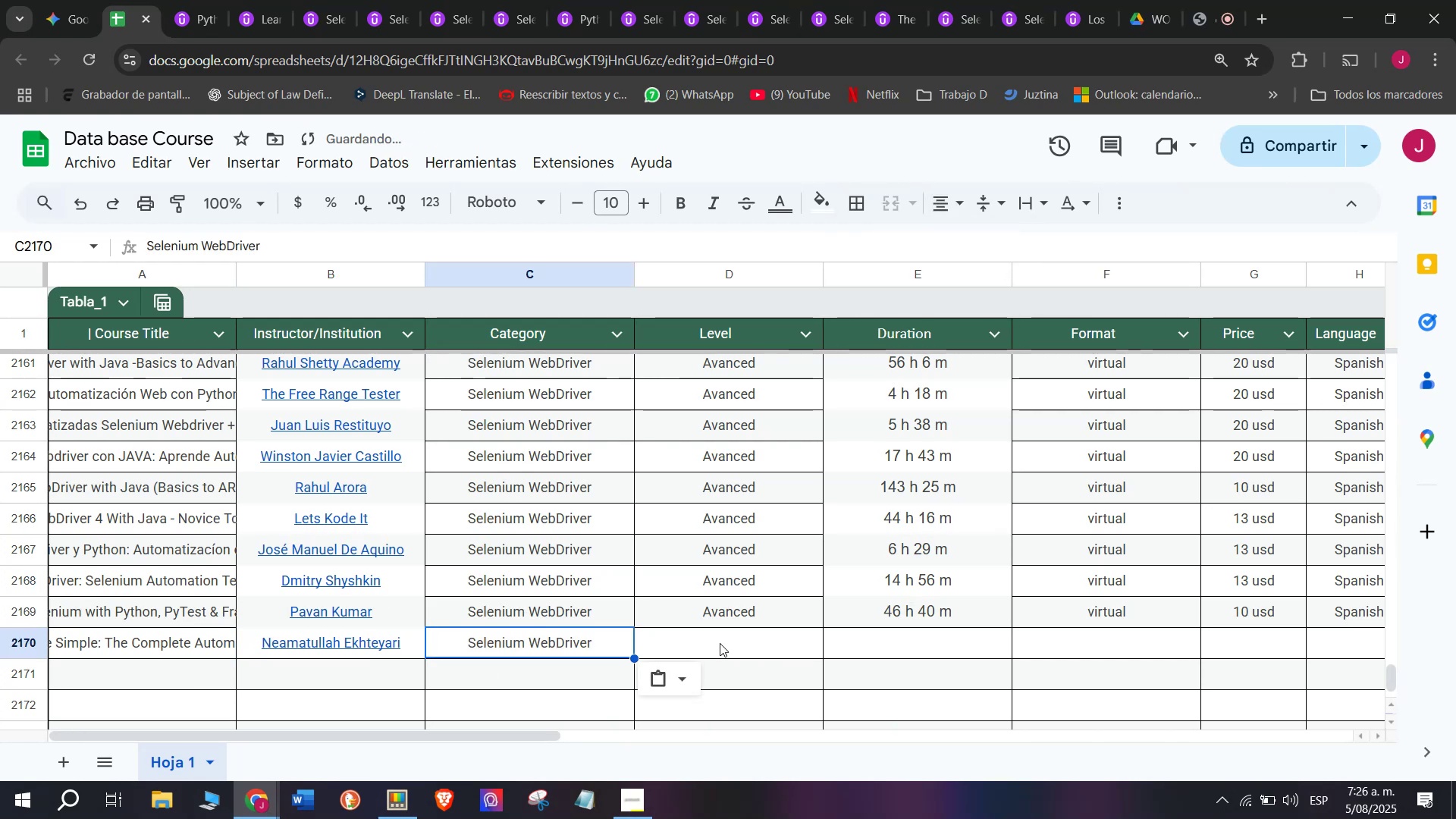 
left_click([720, 643])
 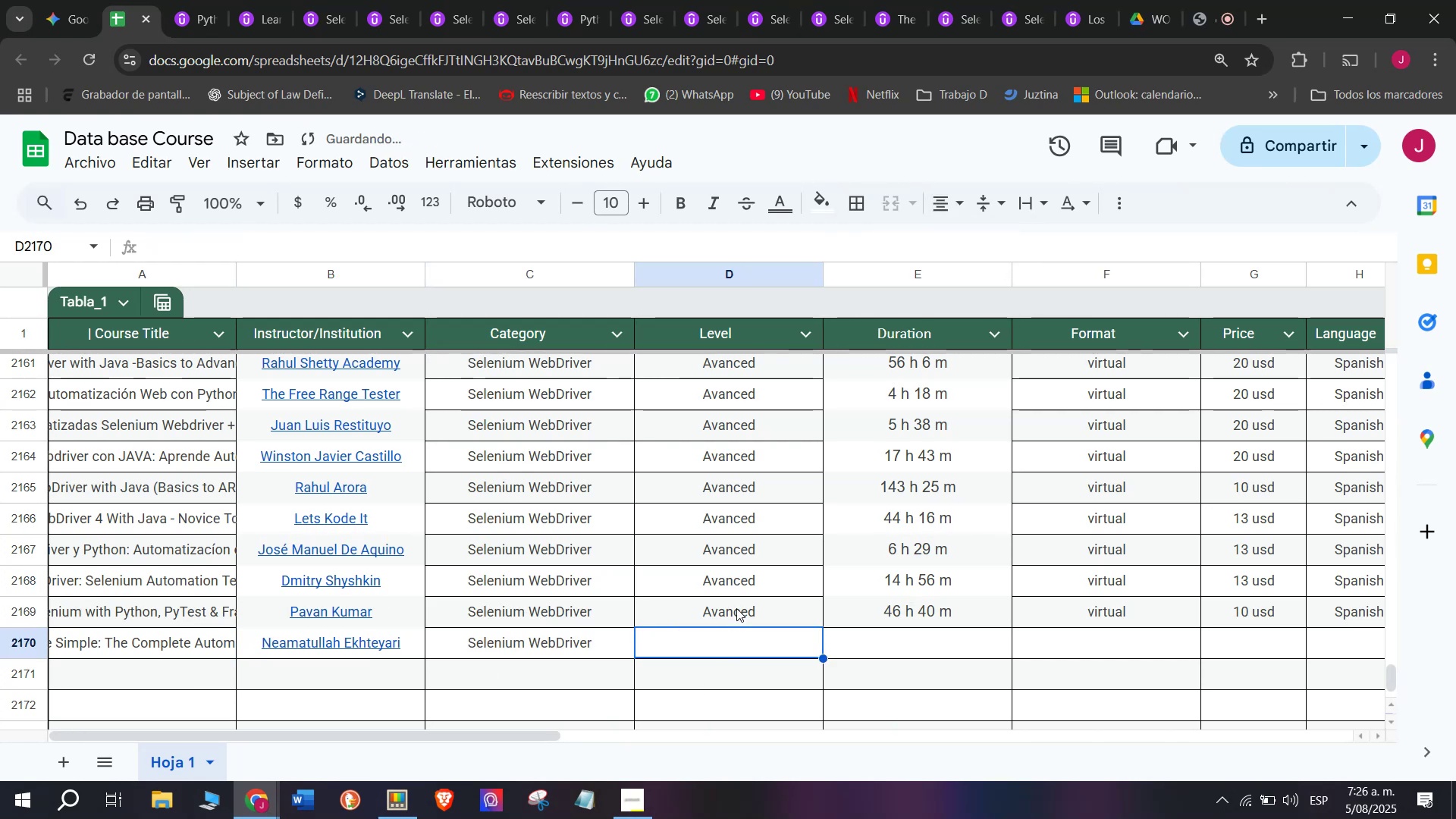 
key(Break)
 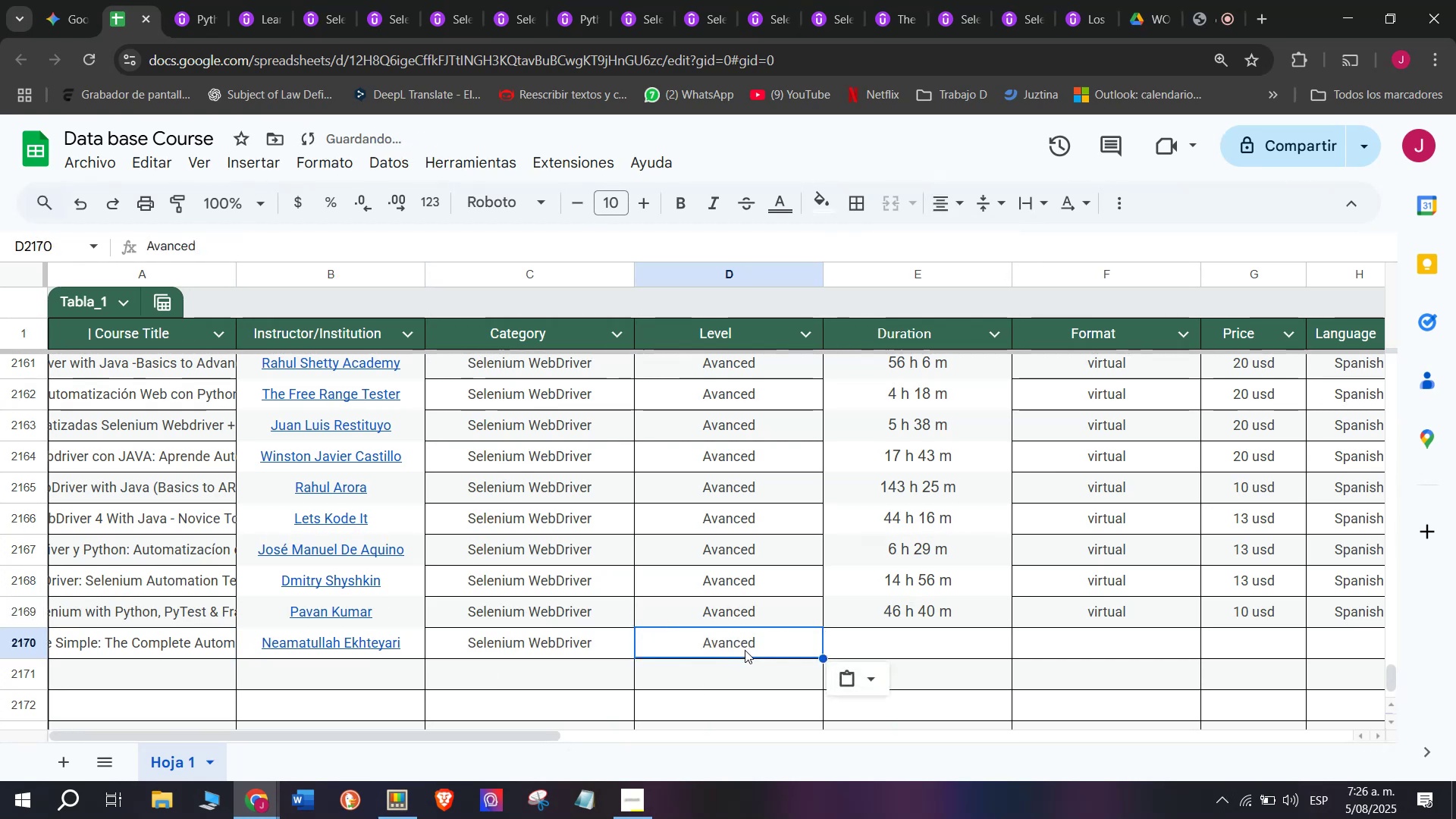 
key(Control+ControlLeft)
 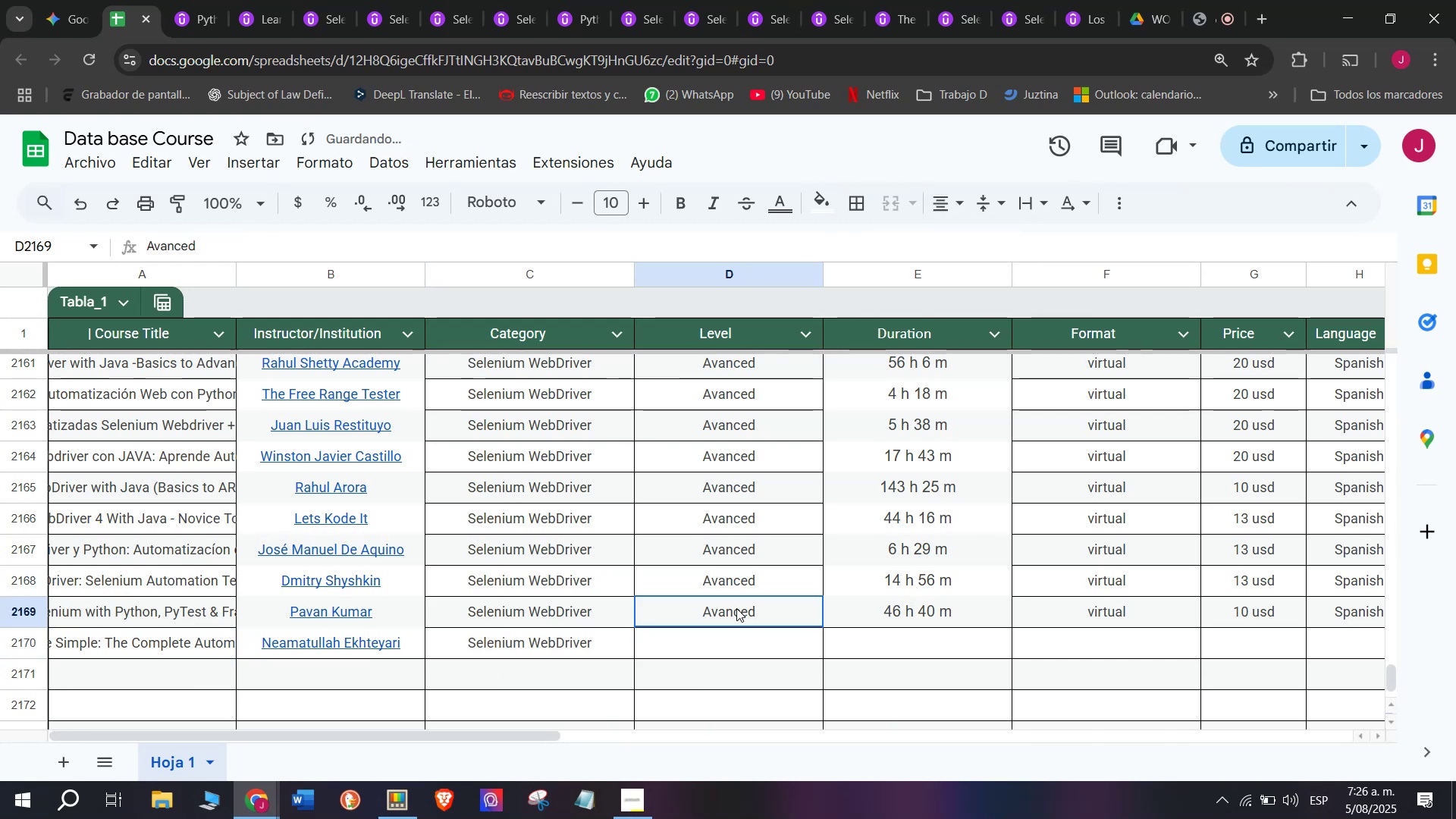 
key(Control+C)
 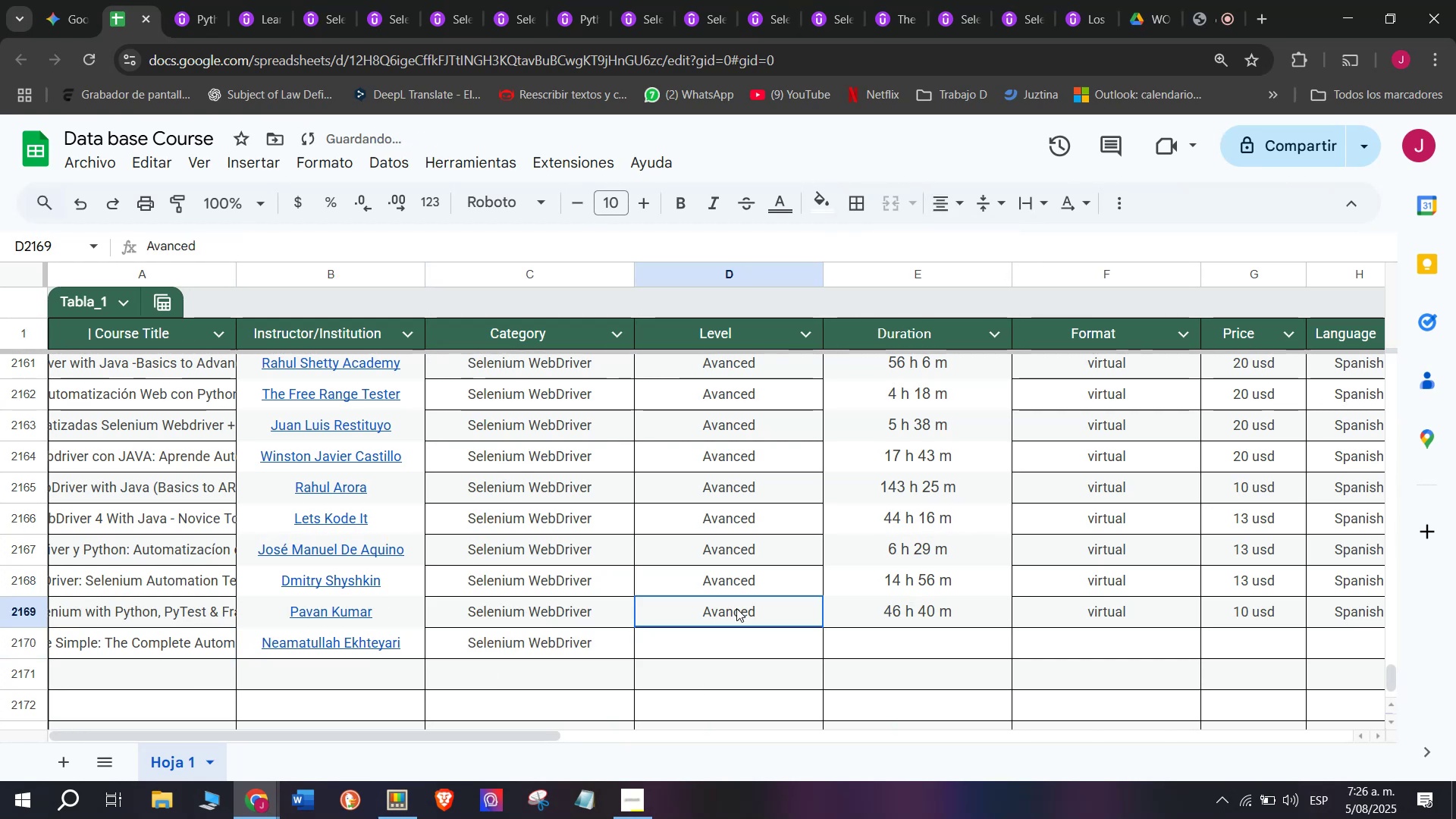 
double_click([736, 608])
 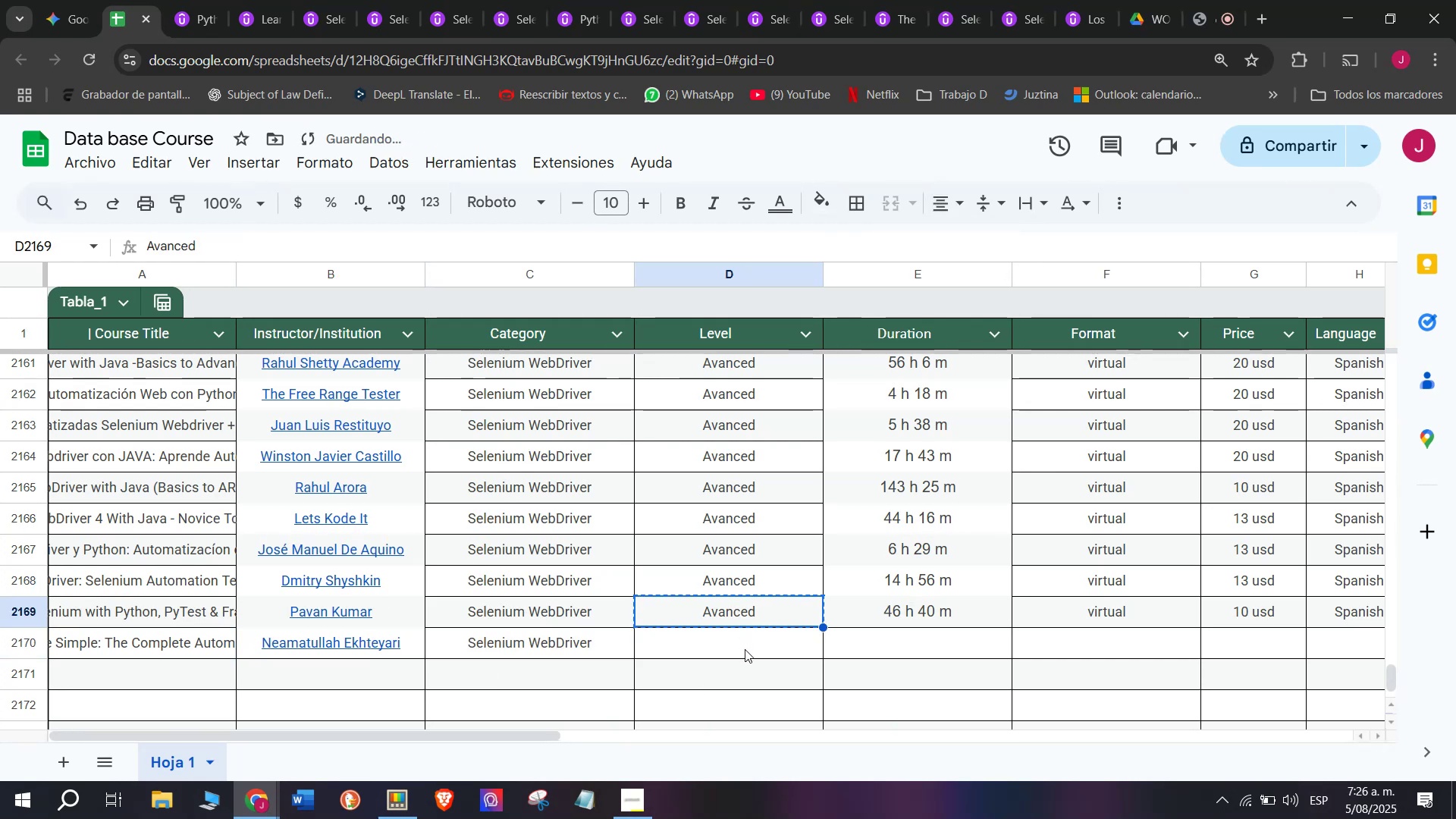 
key(Control+ControlLeft)
 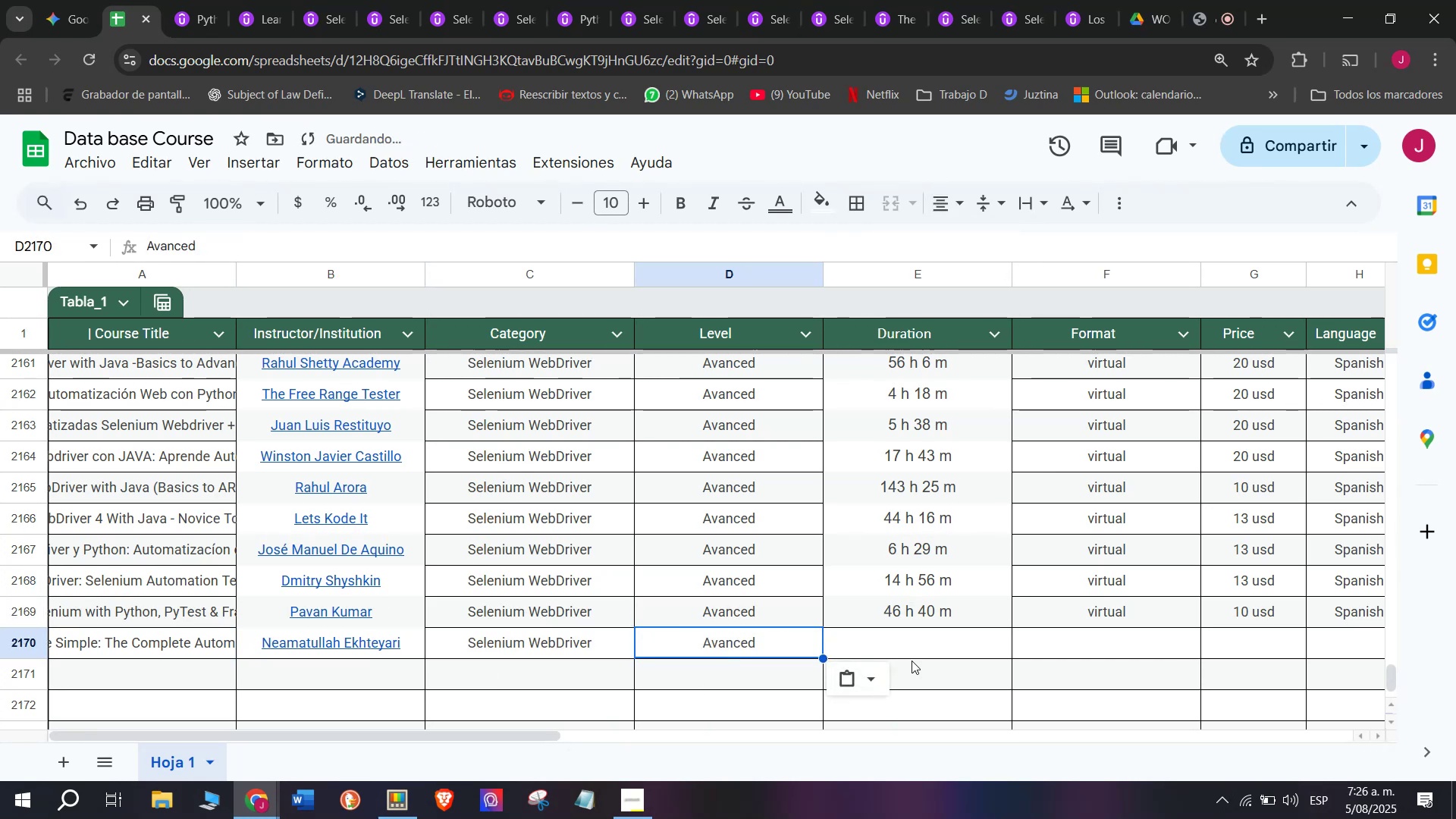 
key(Z)
 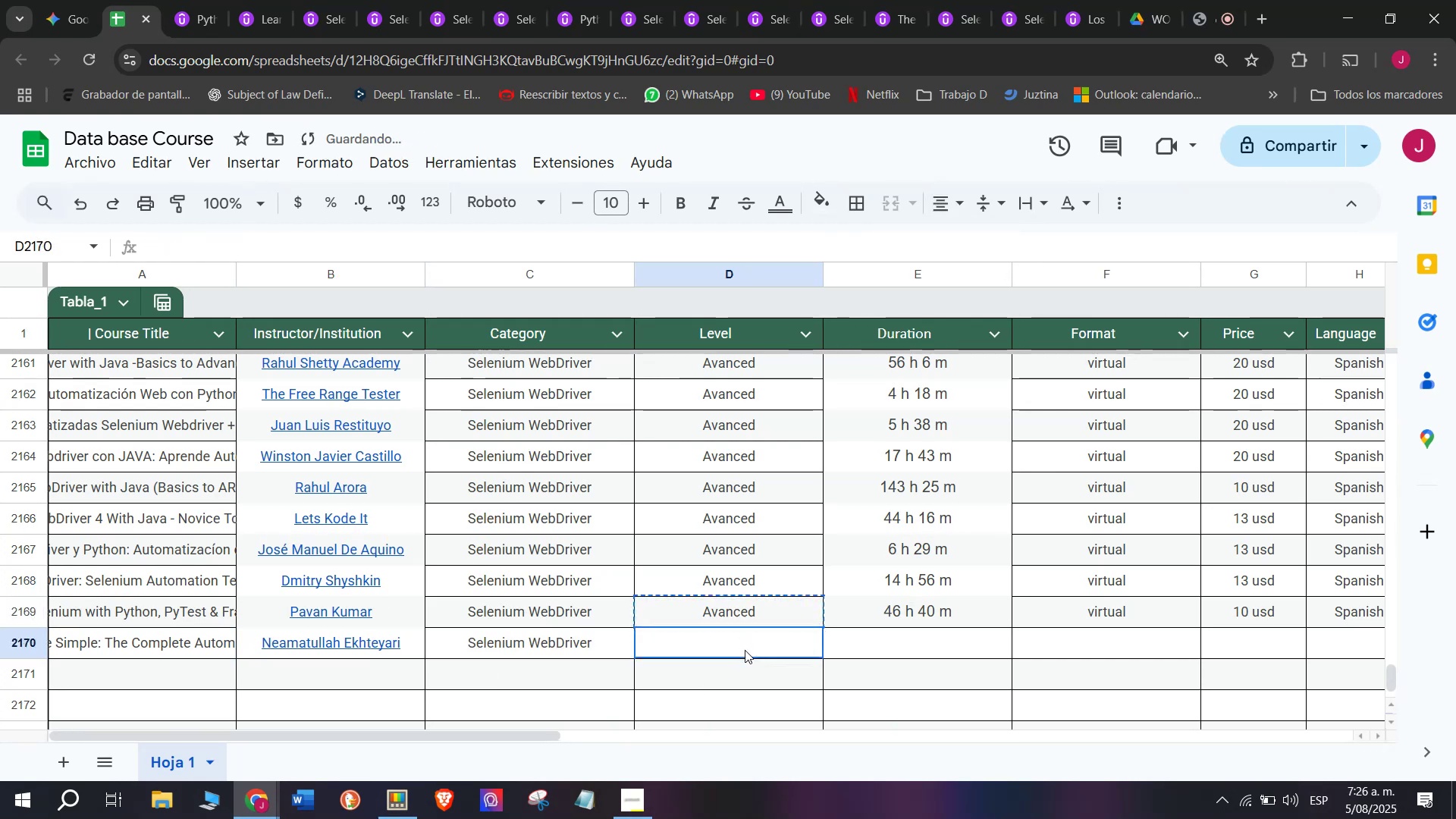 
key(Control+V)
 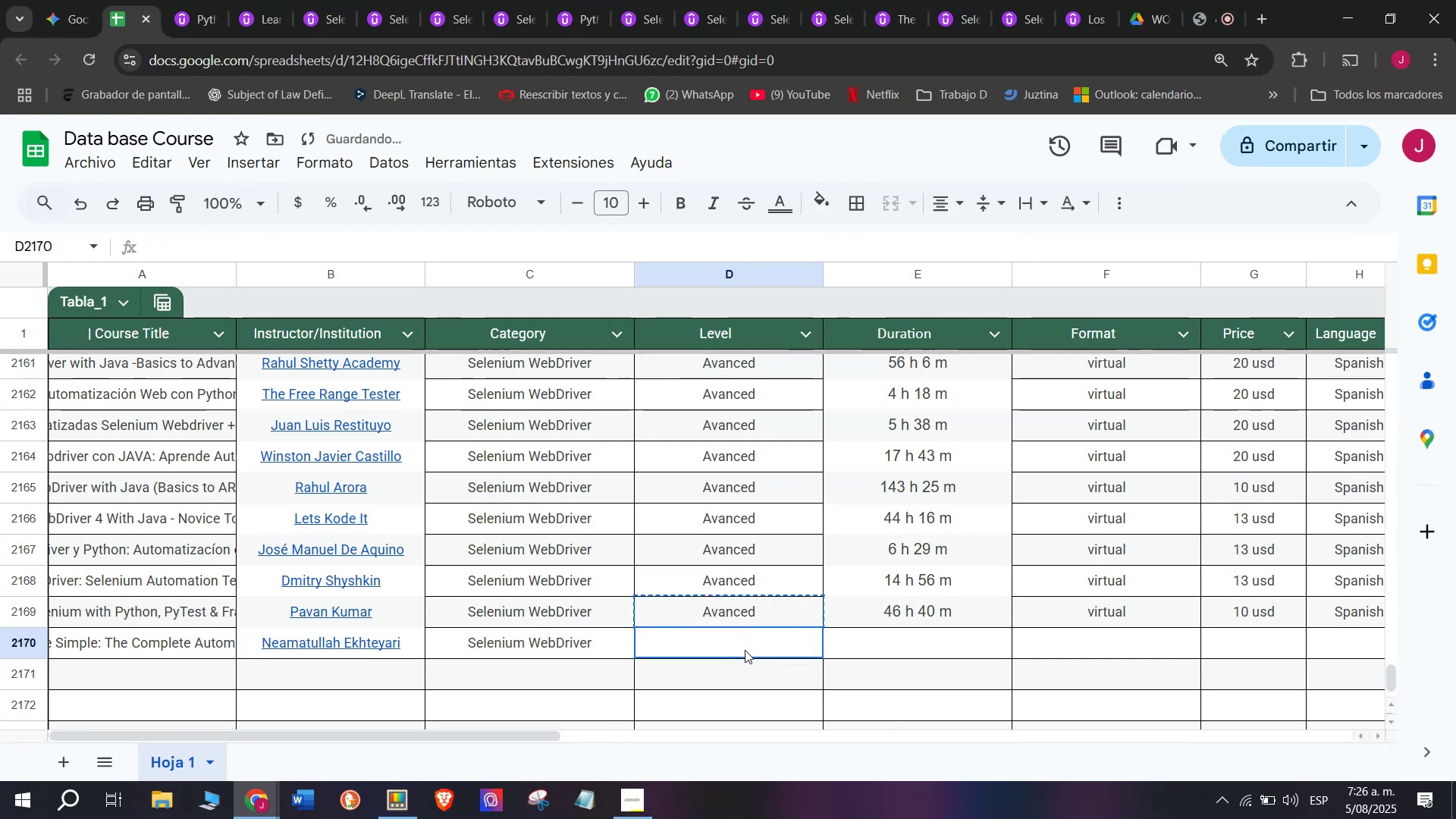 
triple_click([745, 650])
 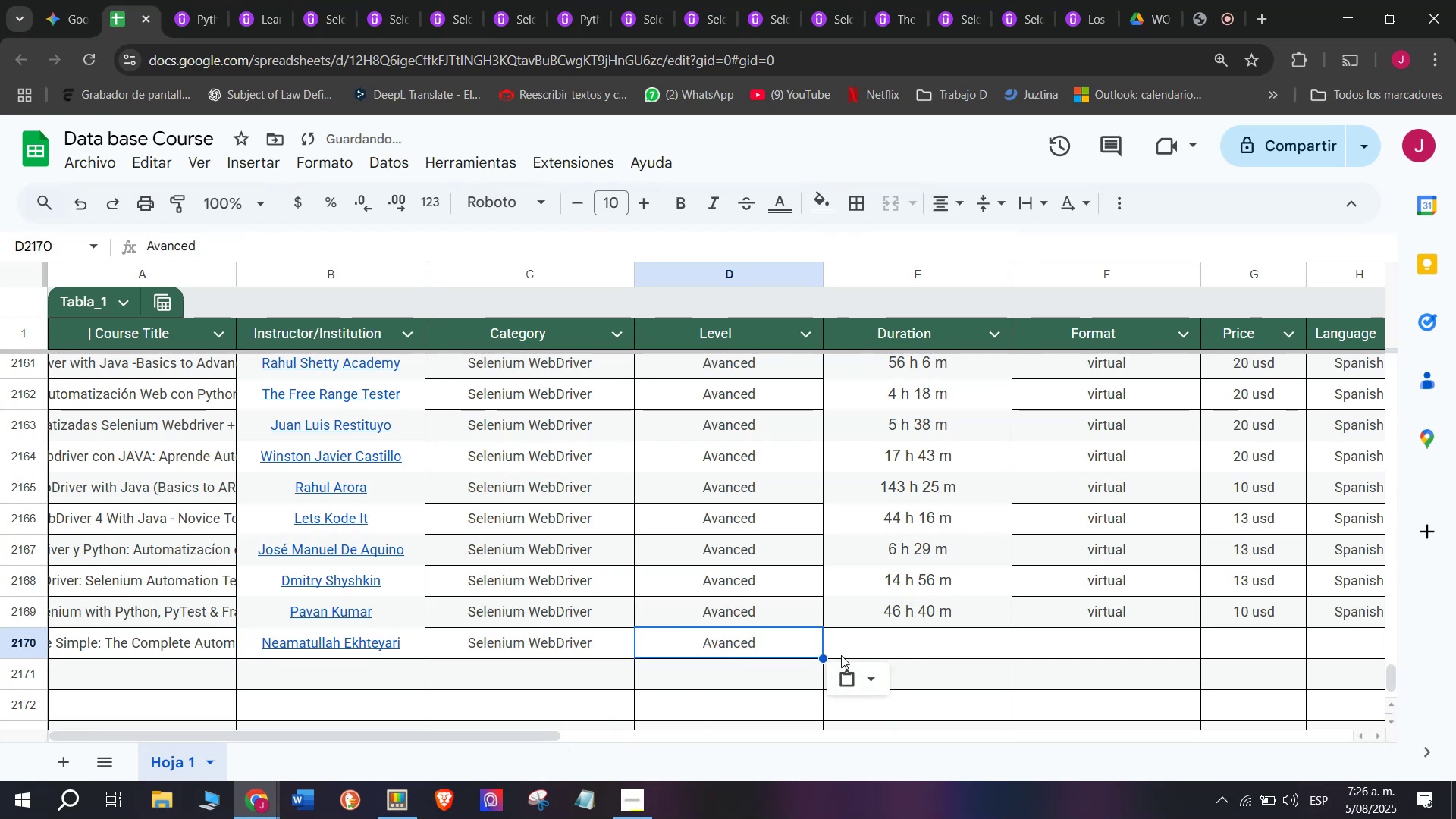 
left_click([924, 651])
 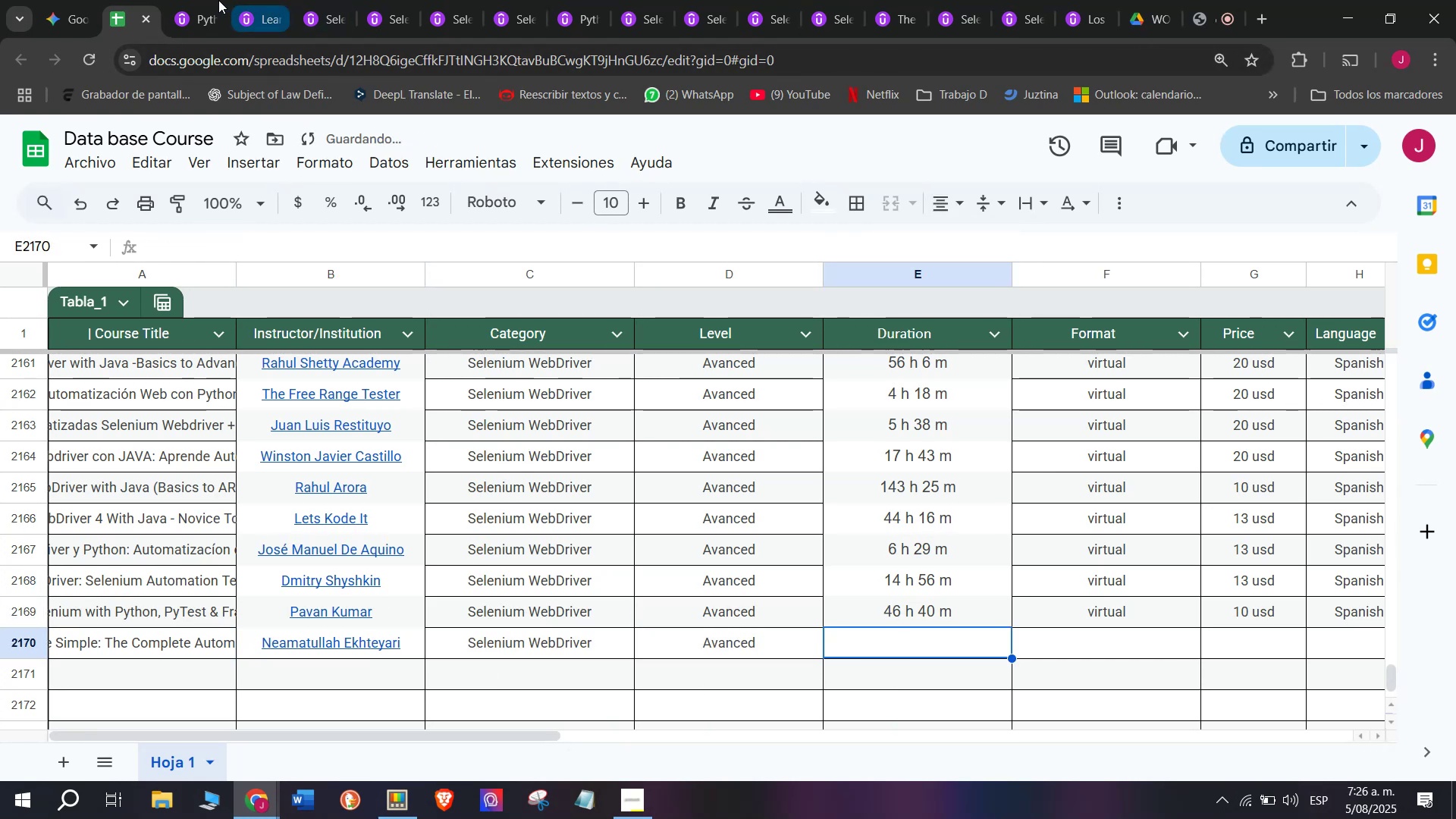 
left_click([192, 0])
 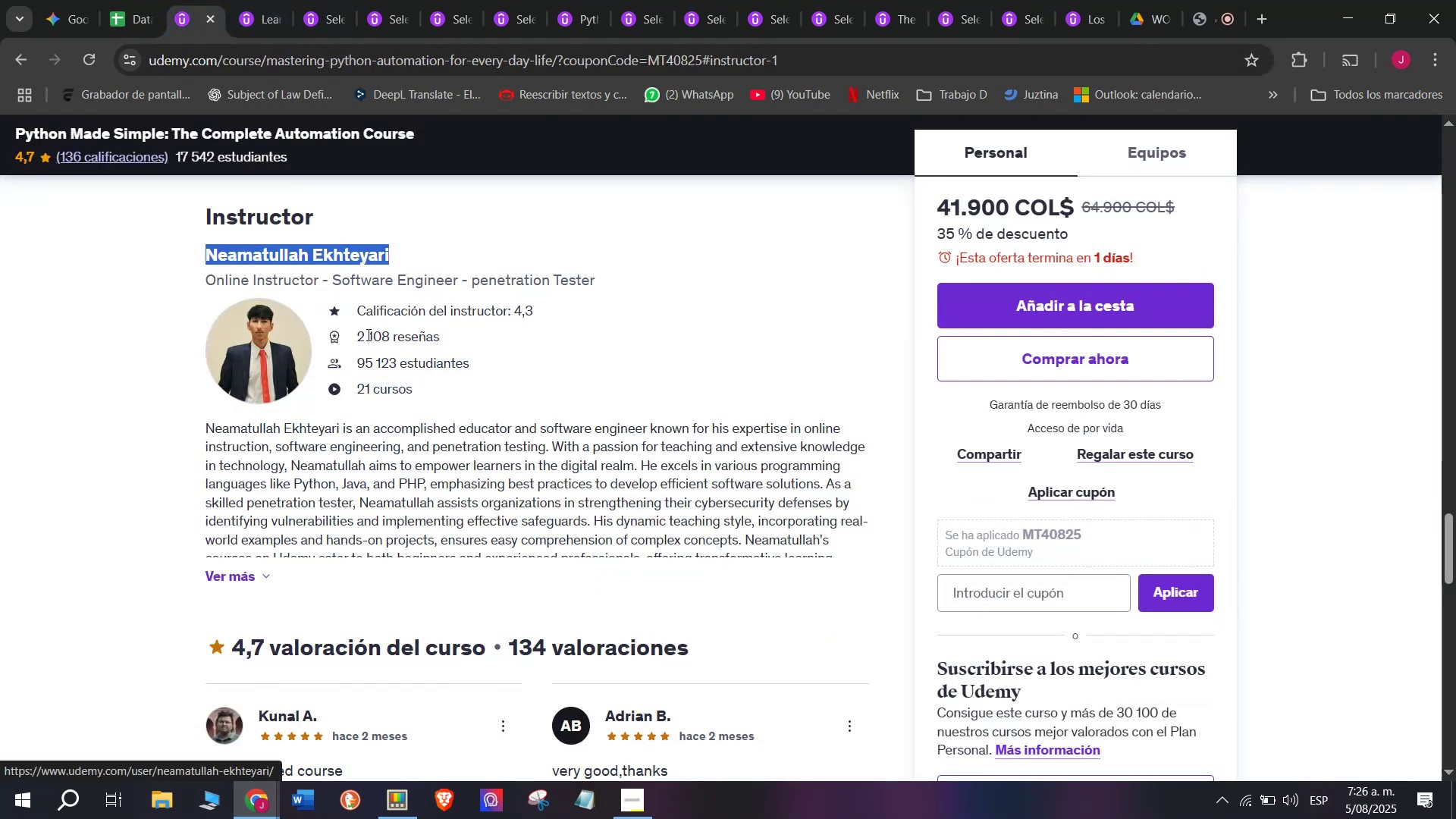 
scroll: coordinate [376, 611], scroll_direction: up, amount: 10.0
 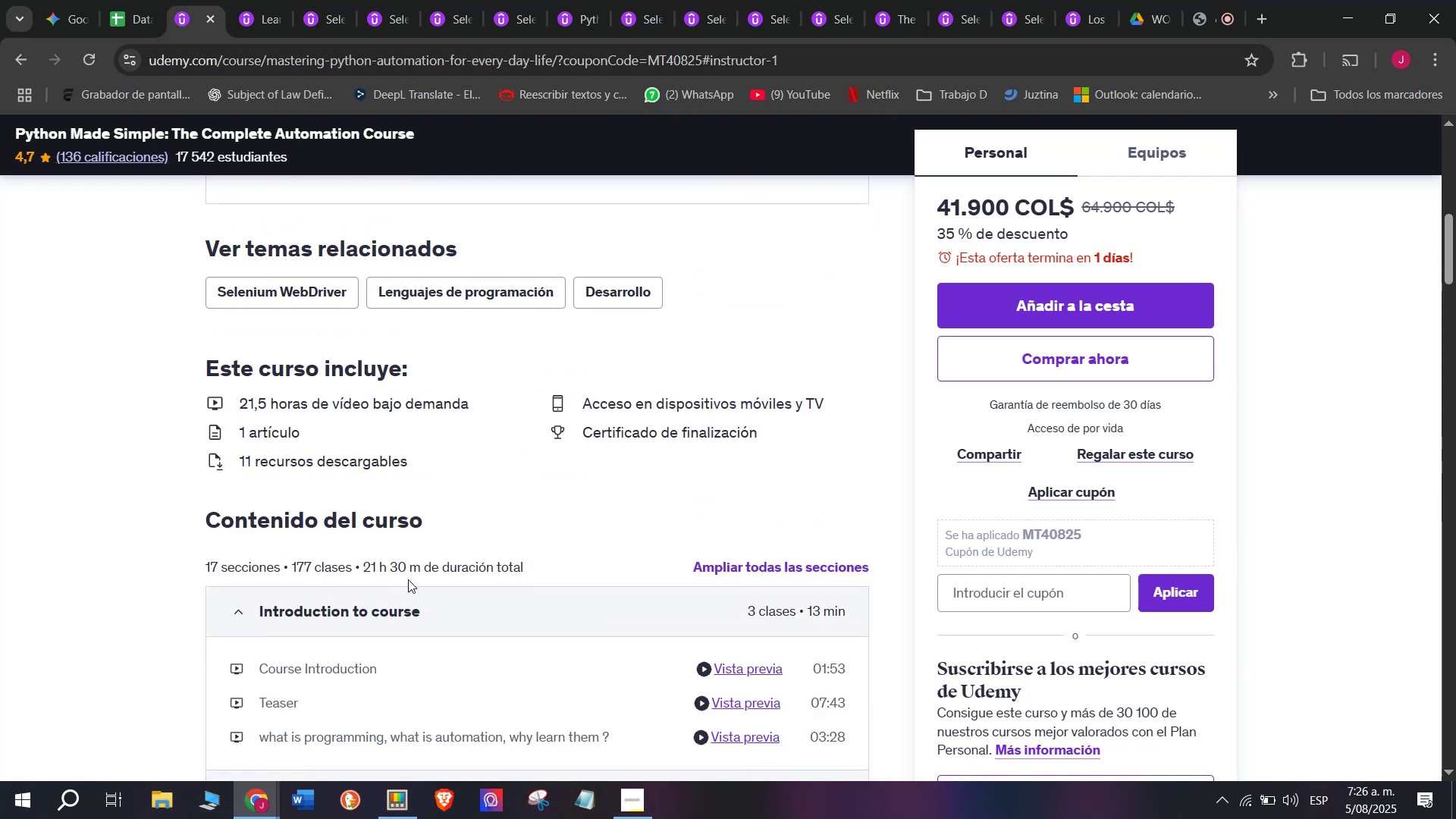 
left_click_drag(start_coordinate=[424, 565], to_coordinate=[364, 564])
 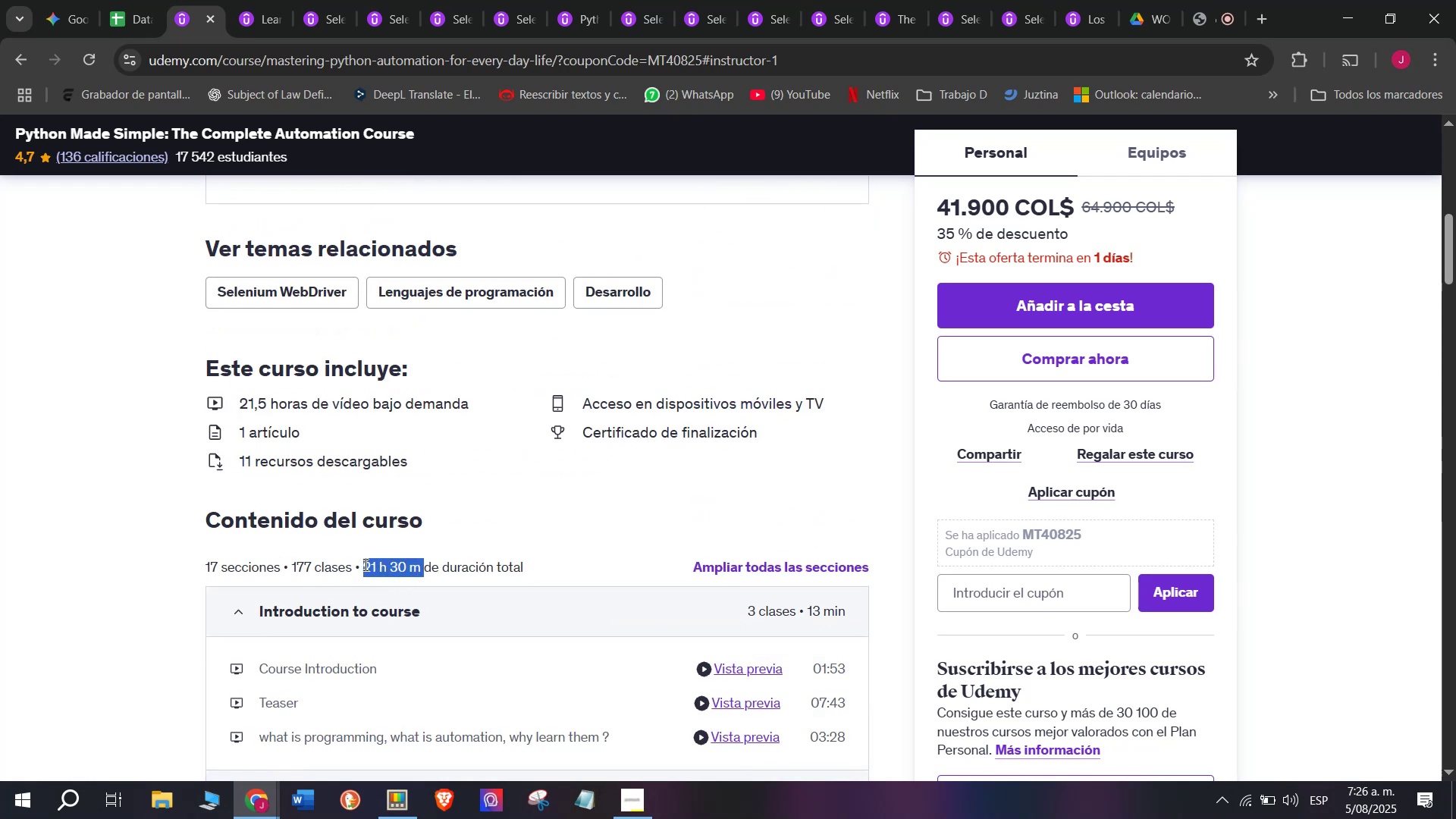 
key(Break)
 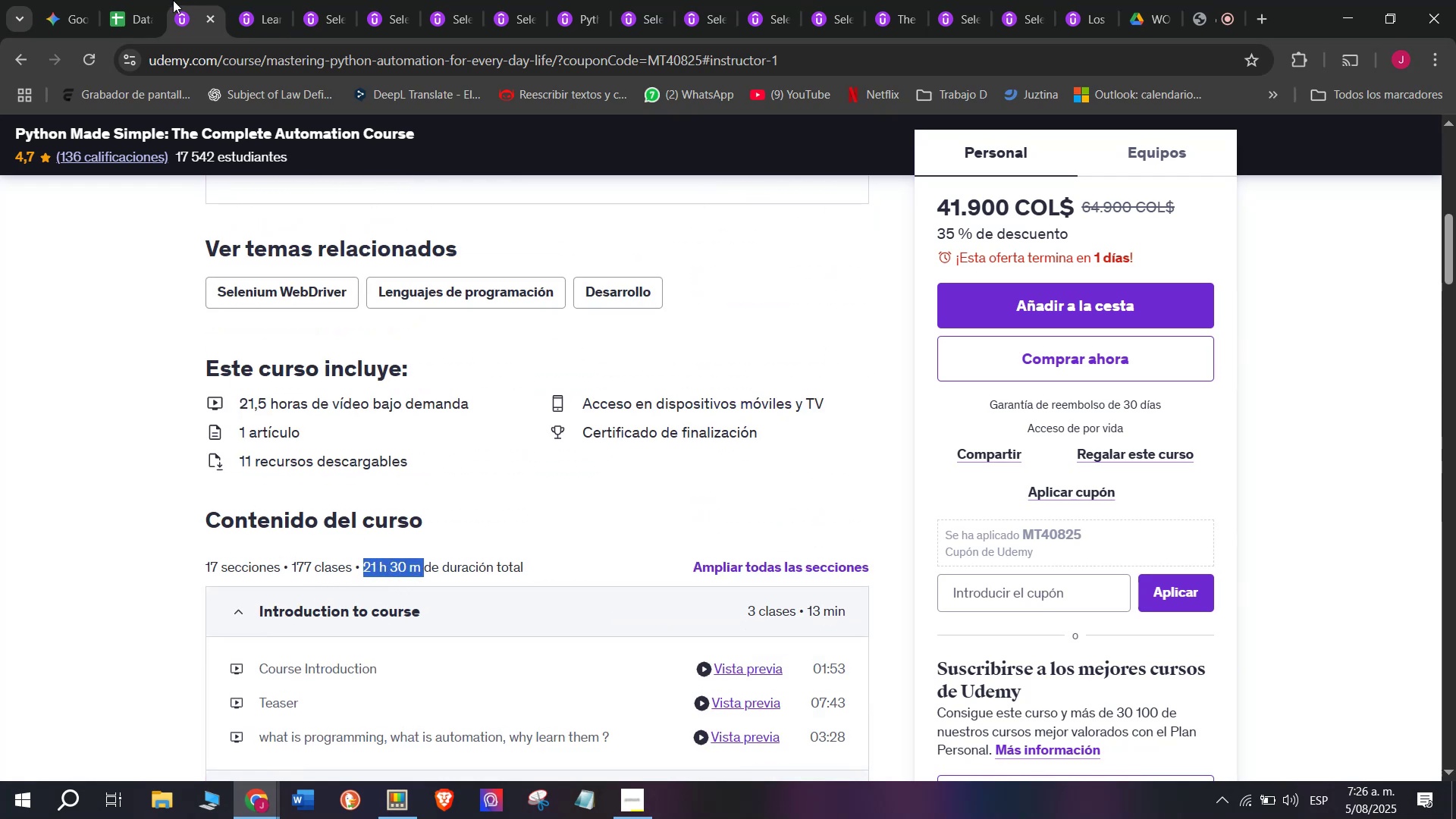 
key(Control+ControlLeft)
 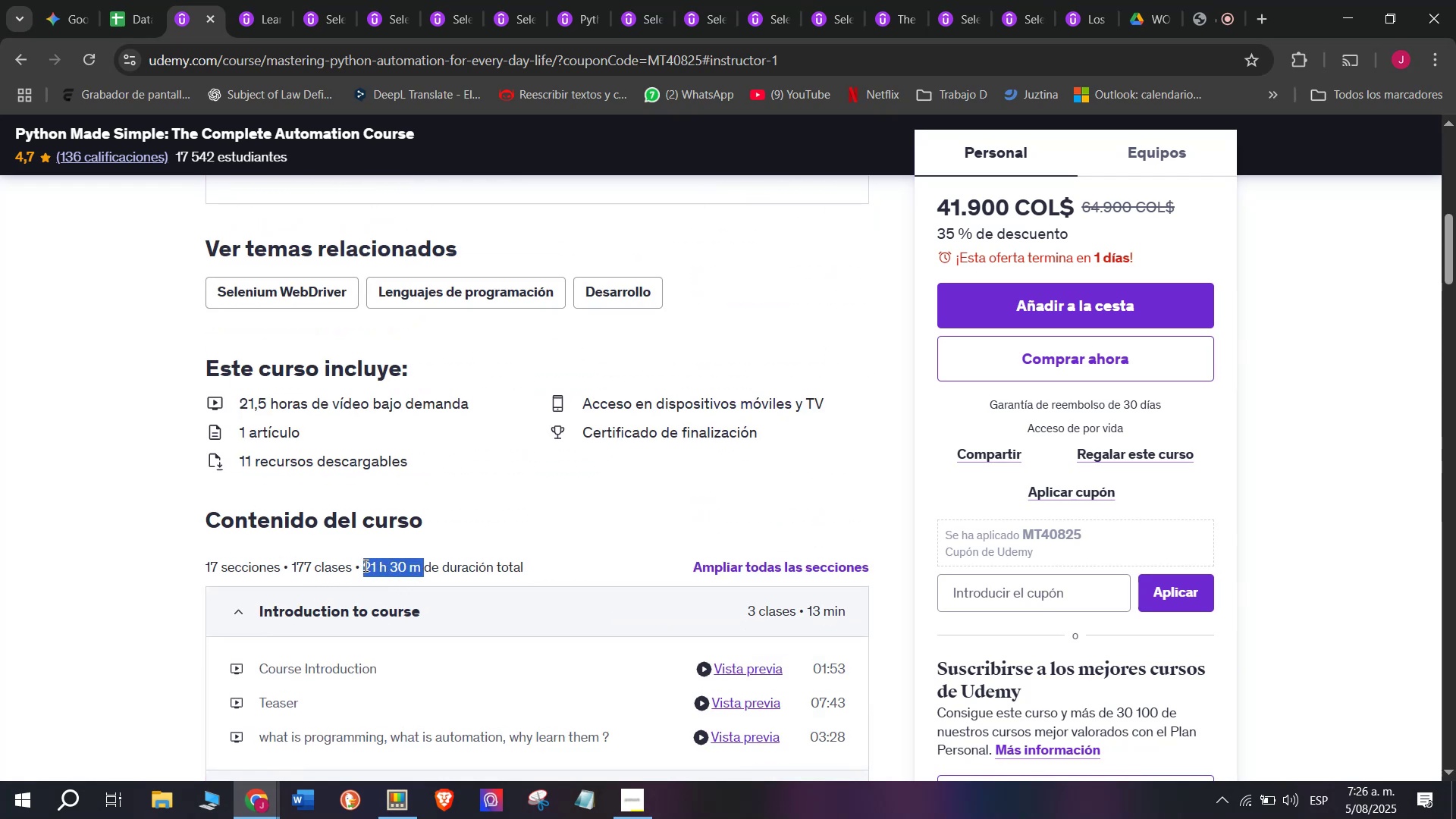 
key(Control+C)
 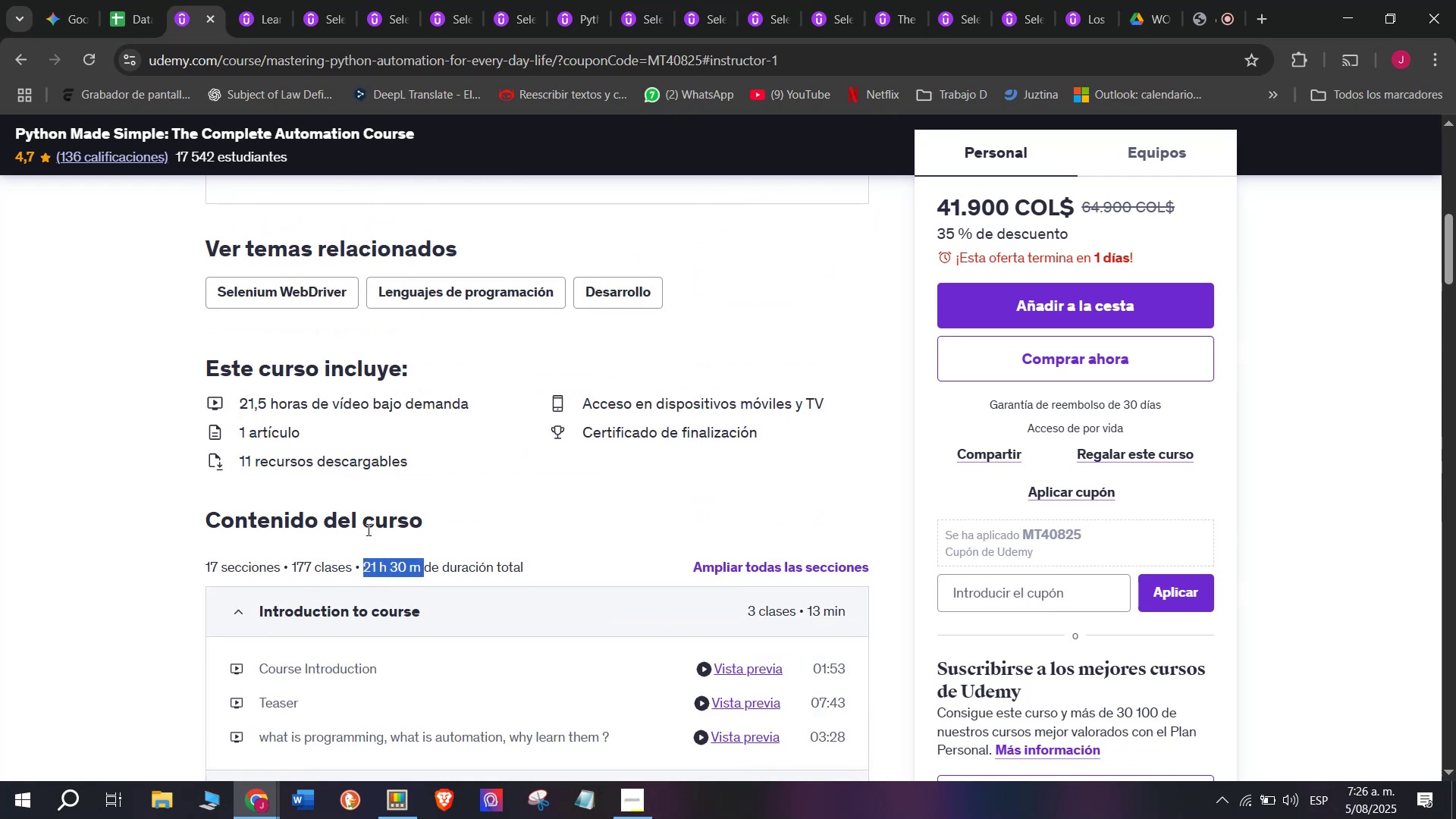 
key(Control+ControlLeft)
 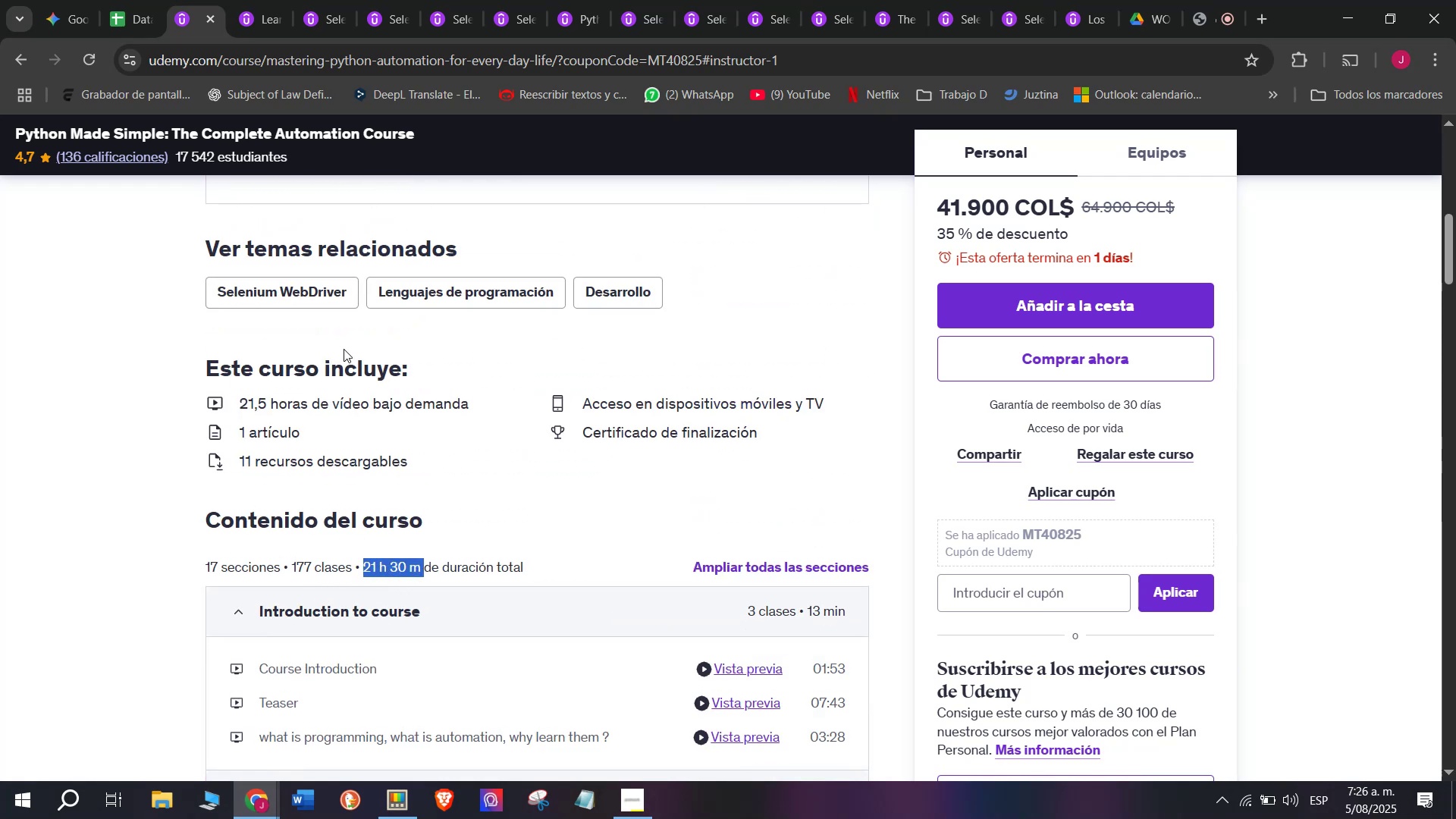 
key(Break)
 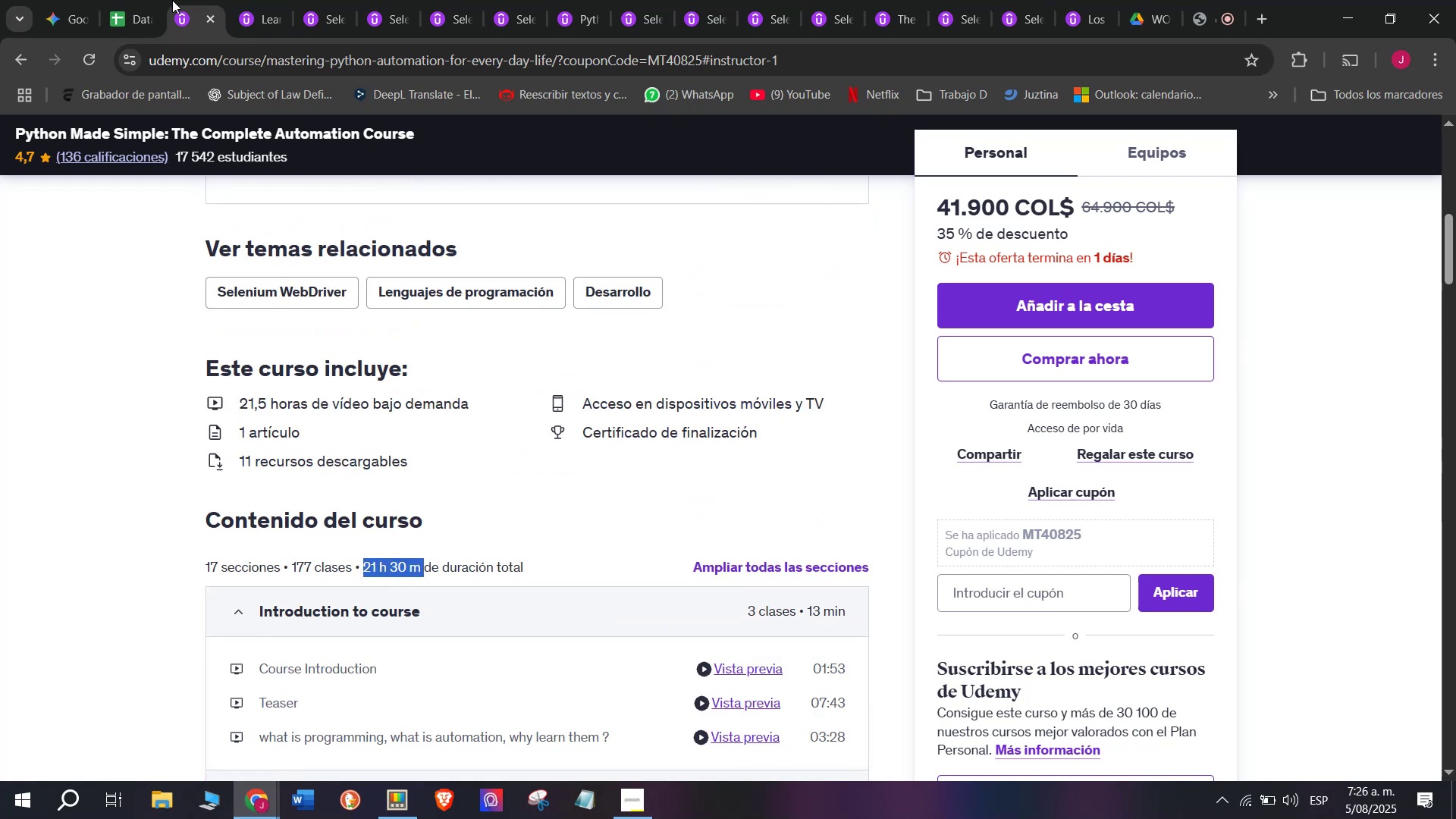 
key(Control+C)
 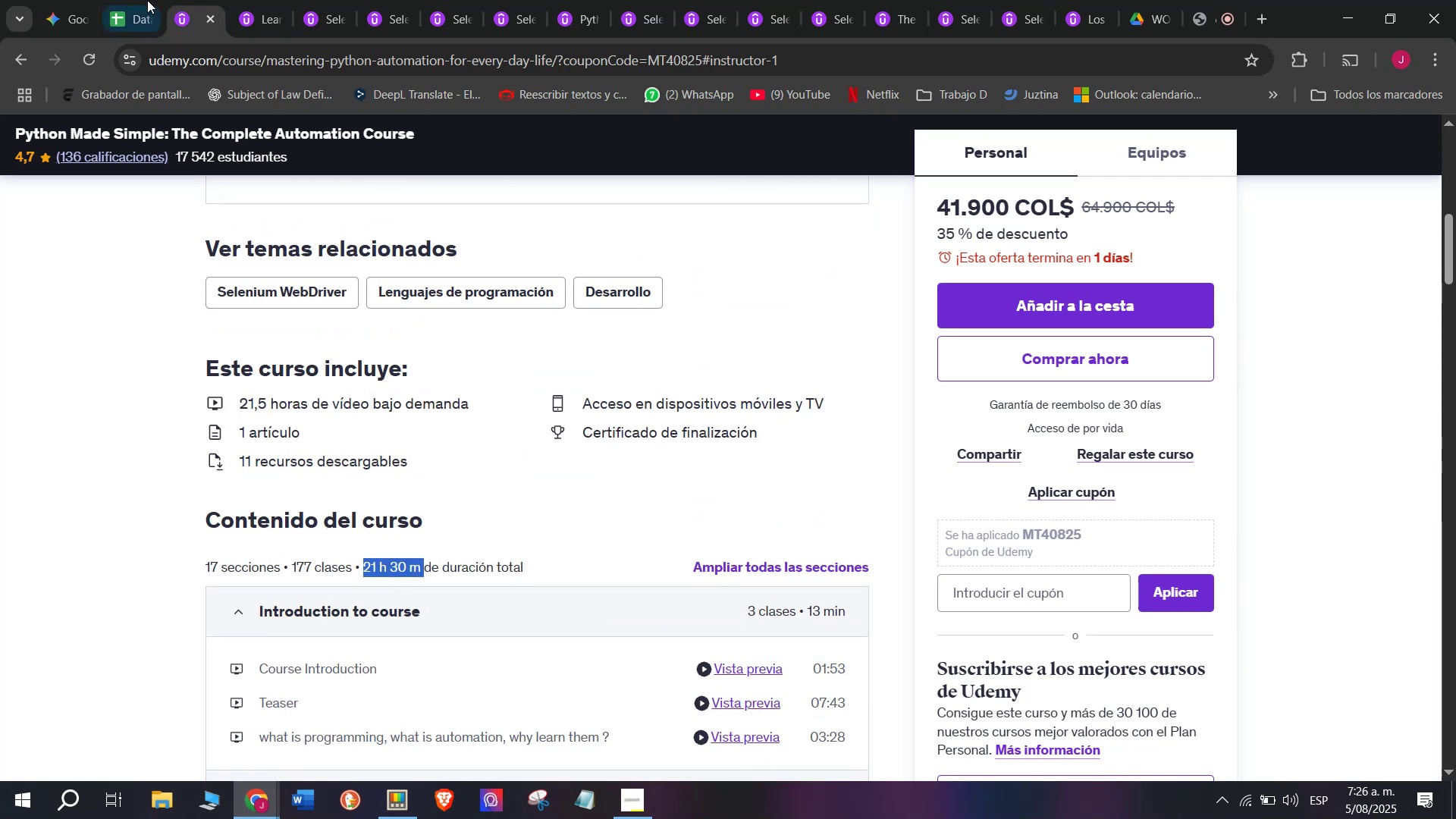 
left_click([143, 0])
 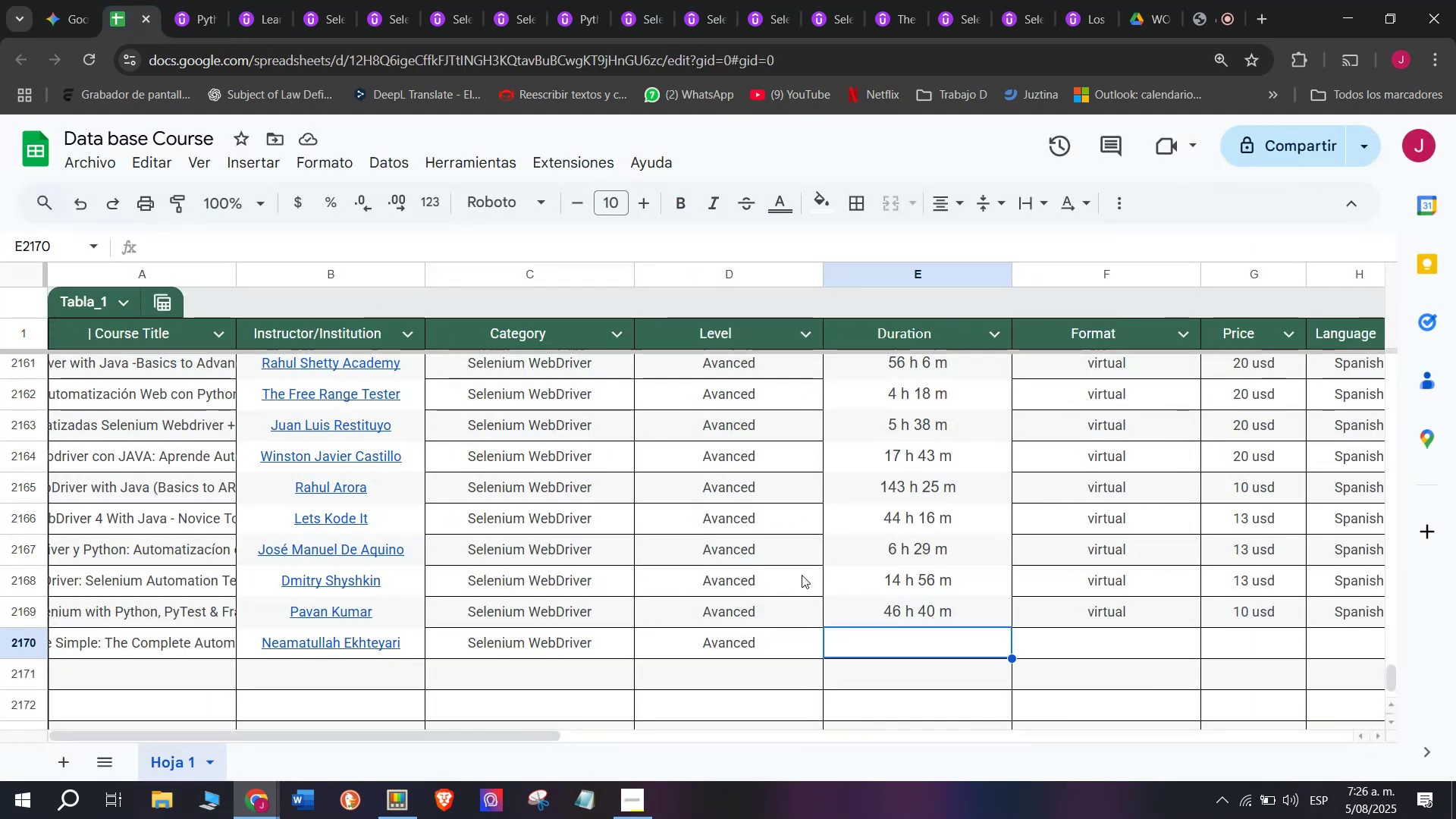 
key(Z)
 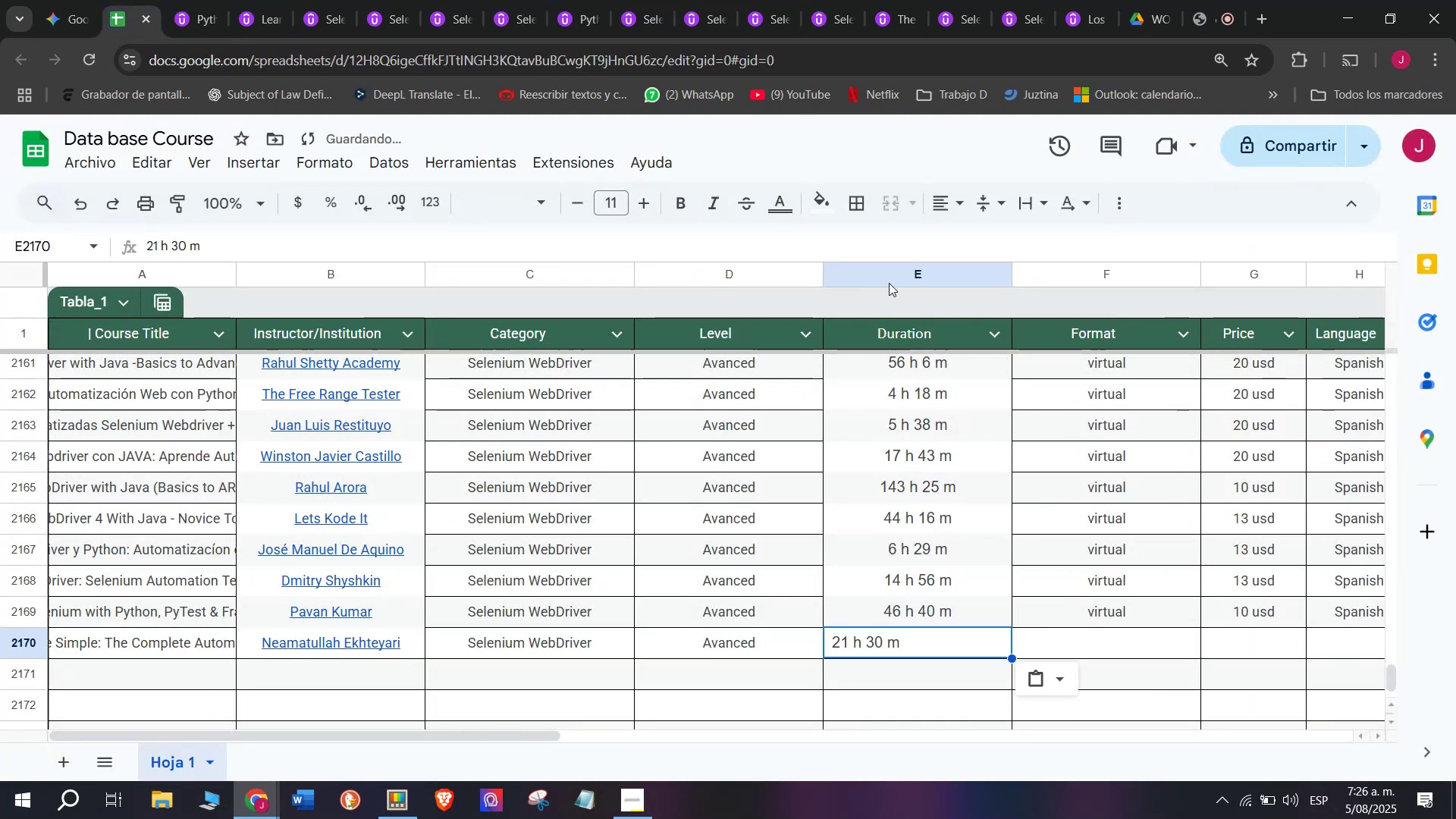 
key(Control+ControlLeft)
 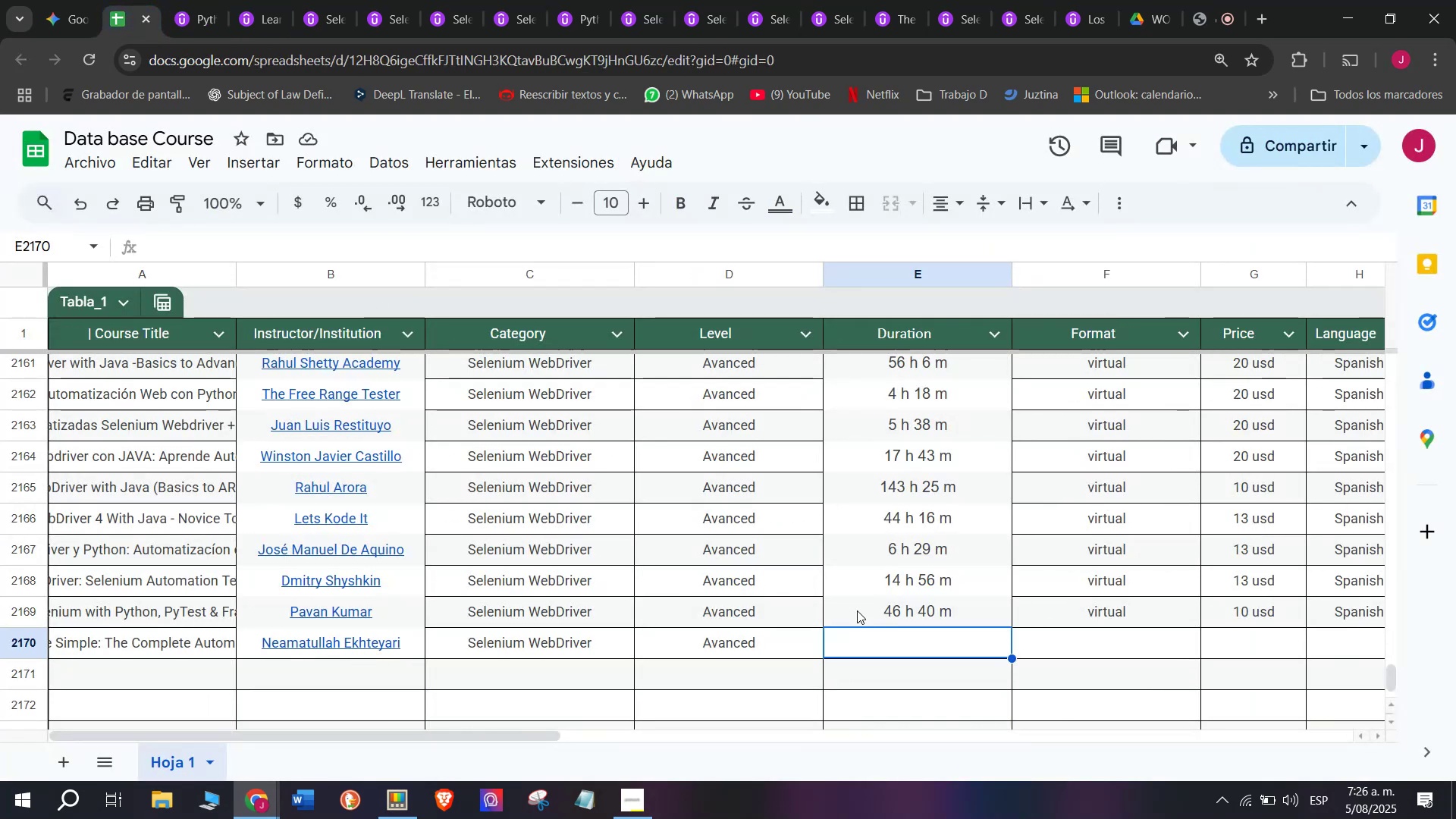 
key(Control+V)
 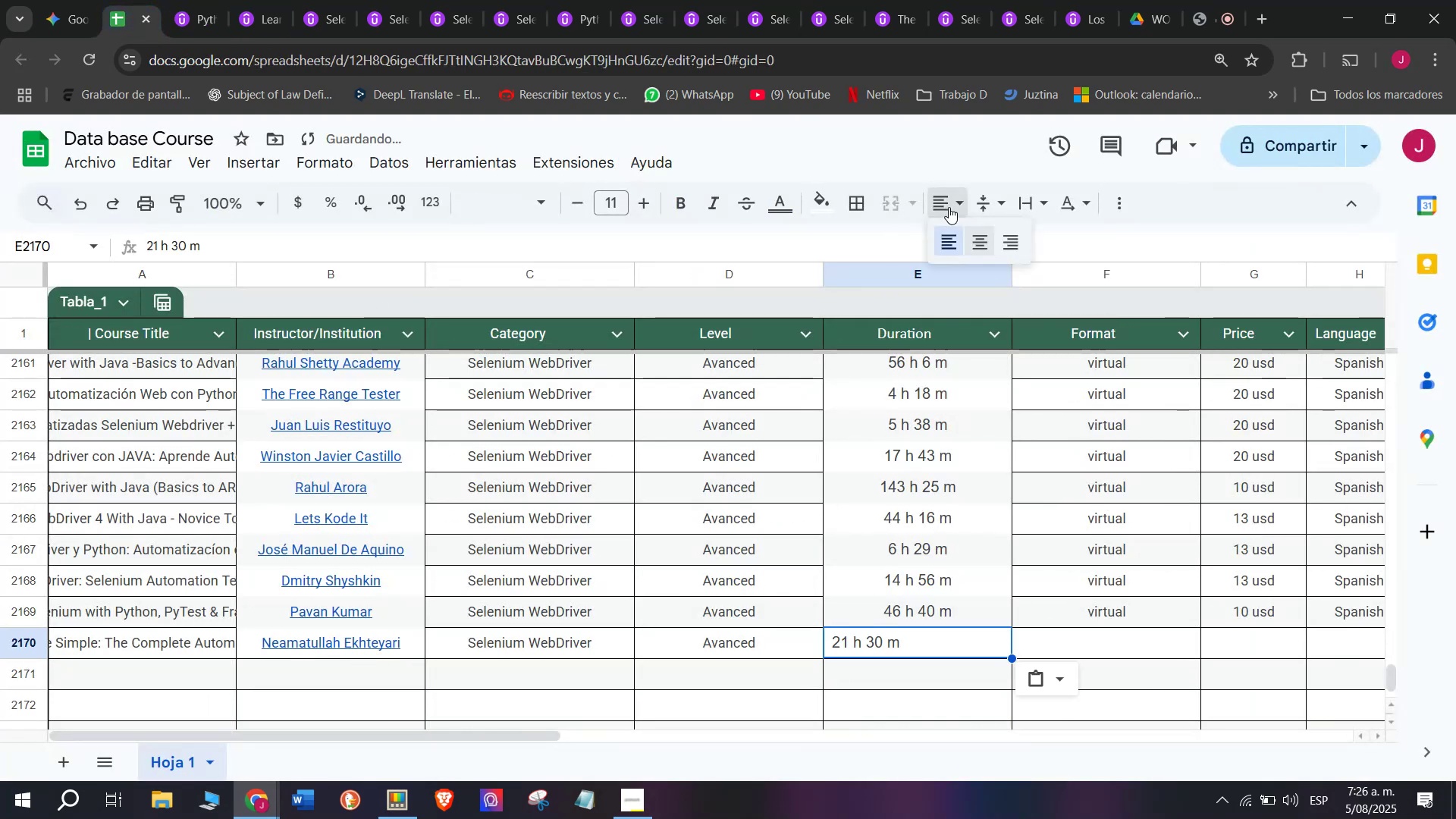 
double_click([984, 244])
 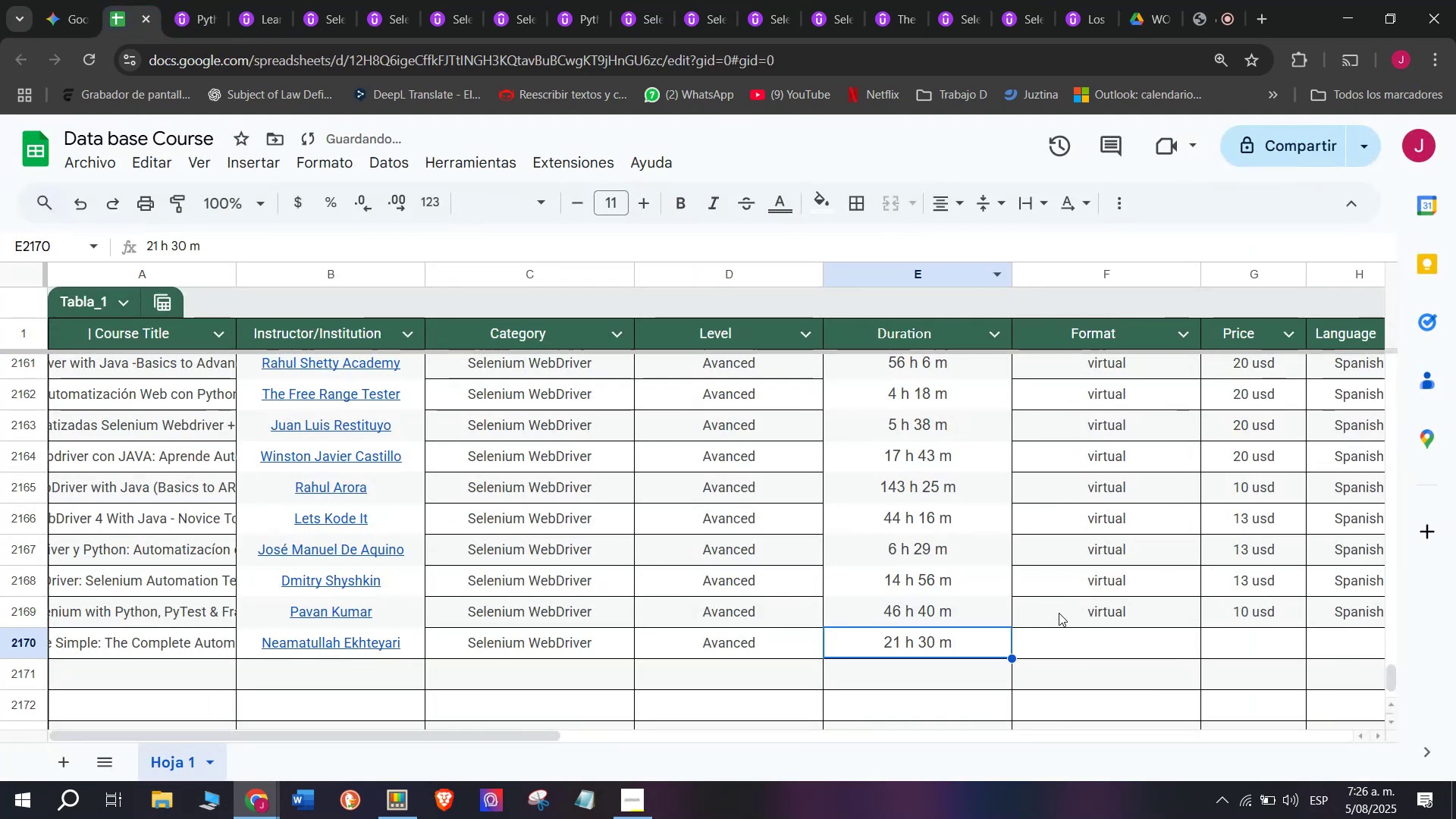 
left_click([1065, 605])
 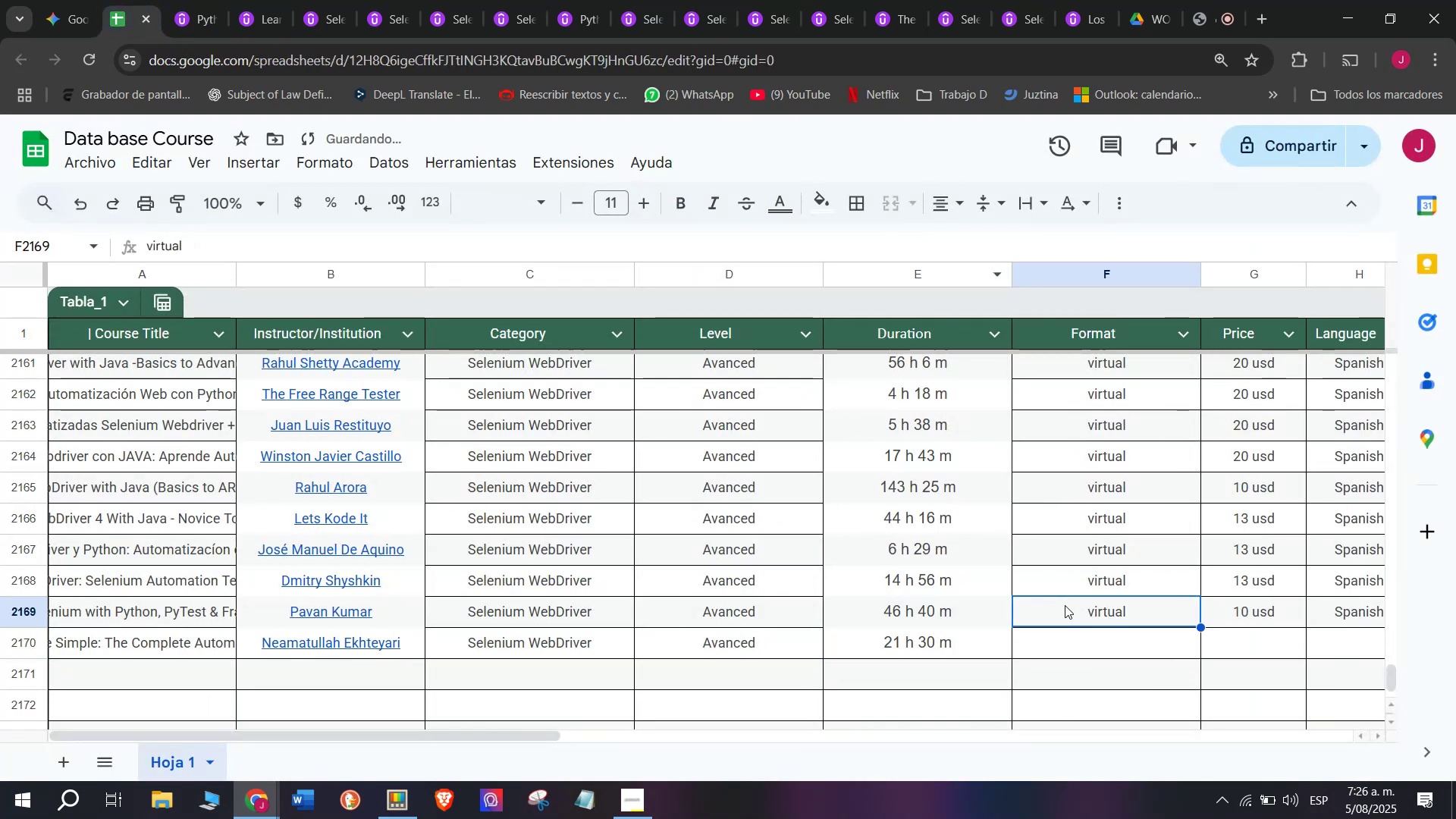 
key(Control+ControlLeft)
 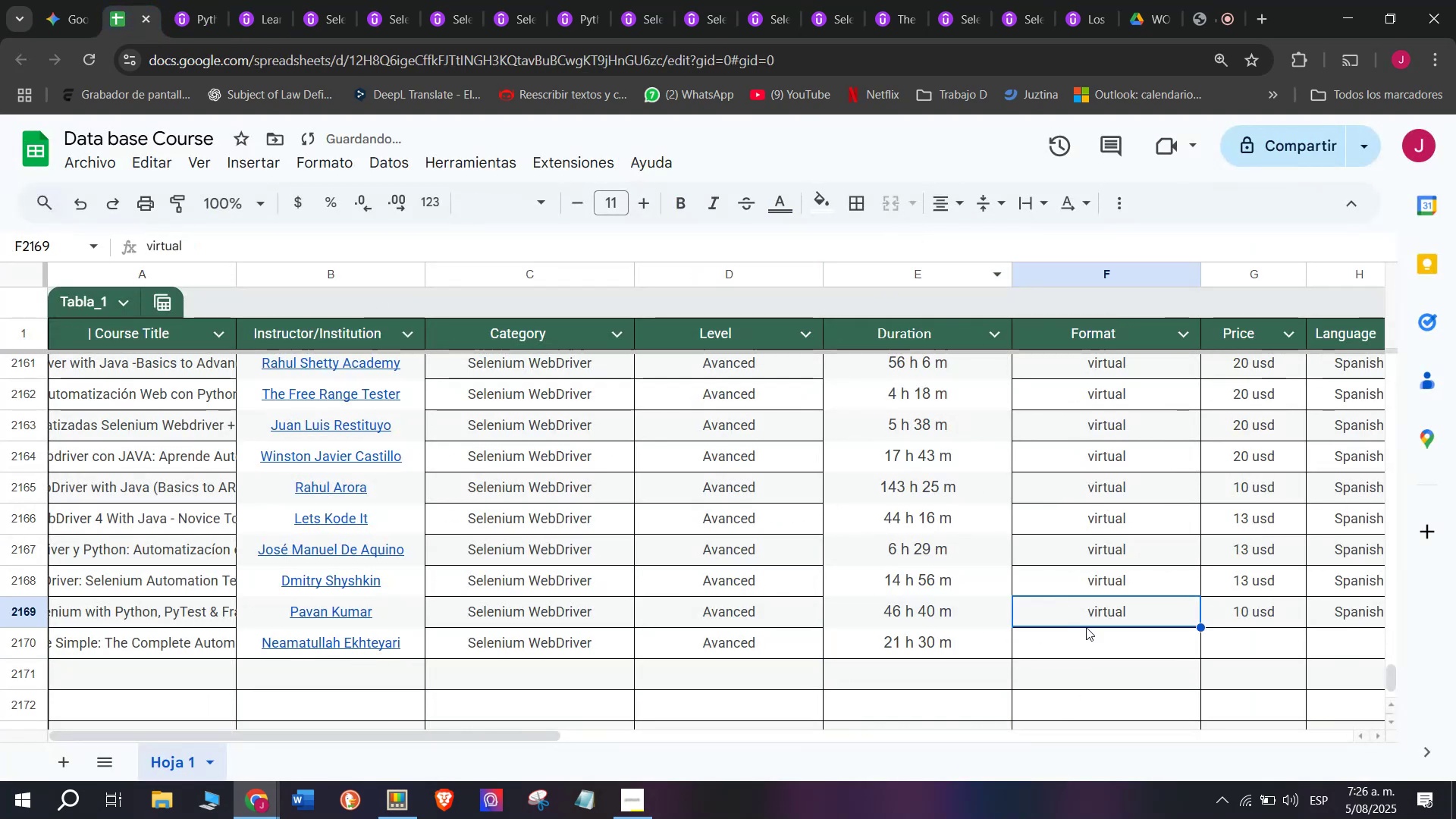 
key(Break)
 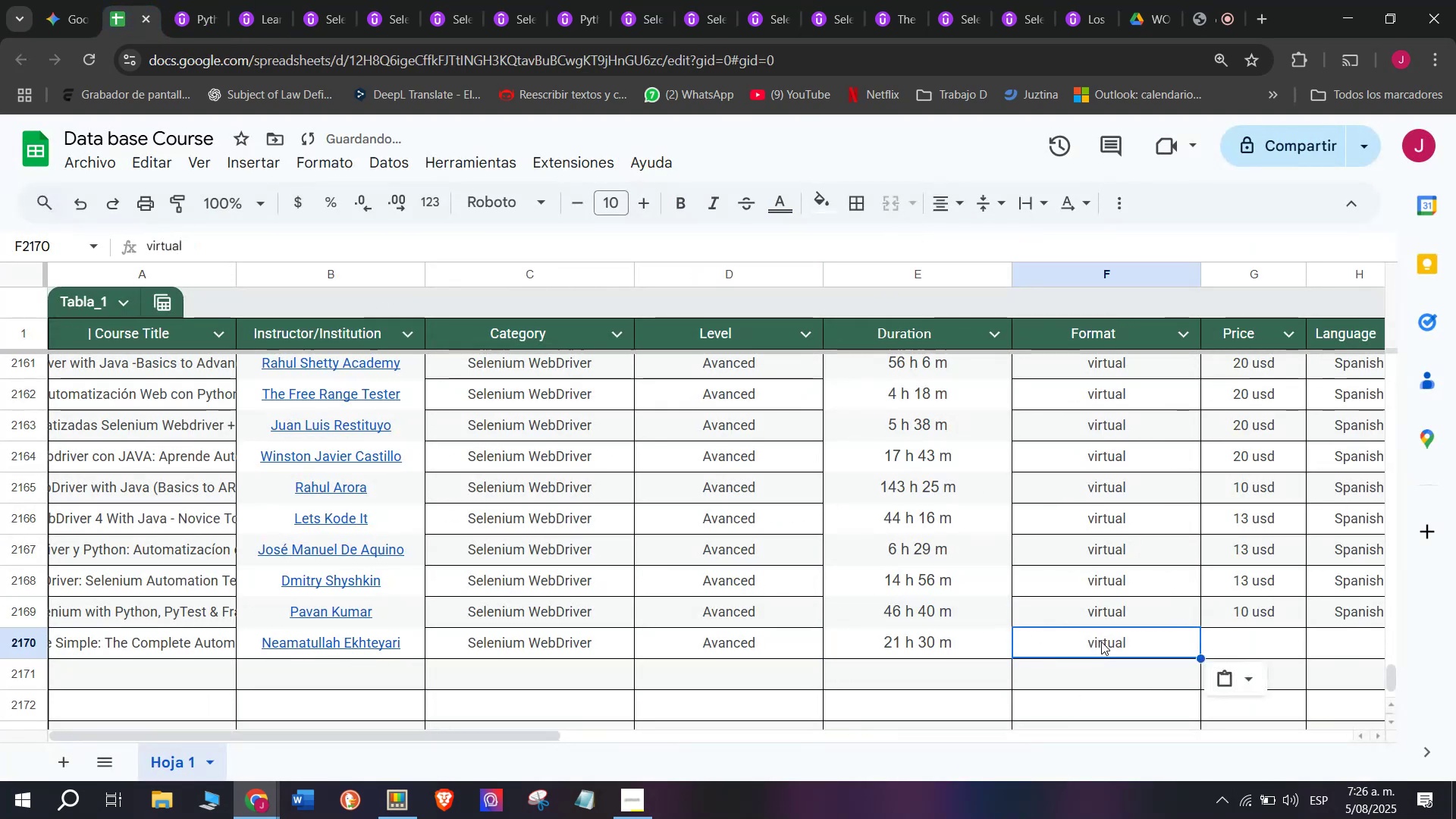 
key(Control+C)
 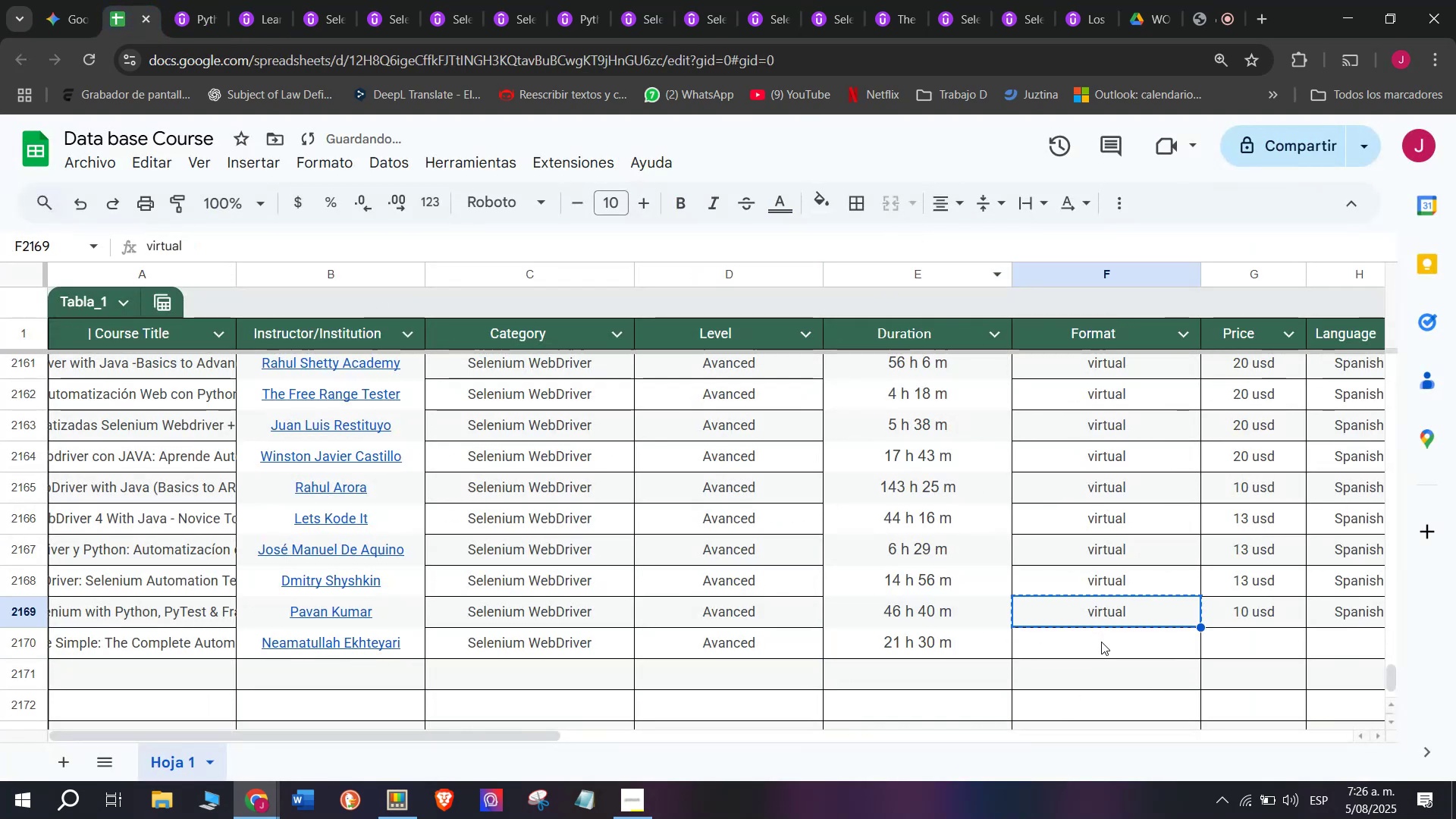 
double_click([1101, 642])
 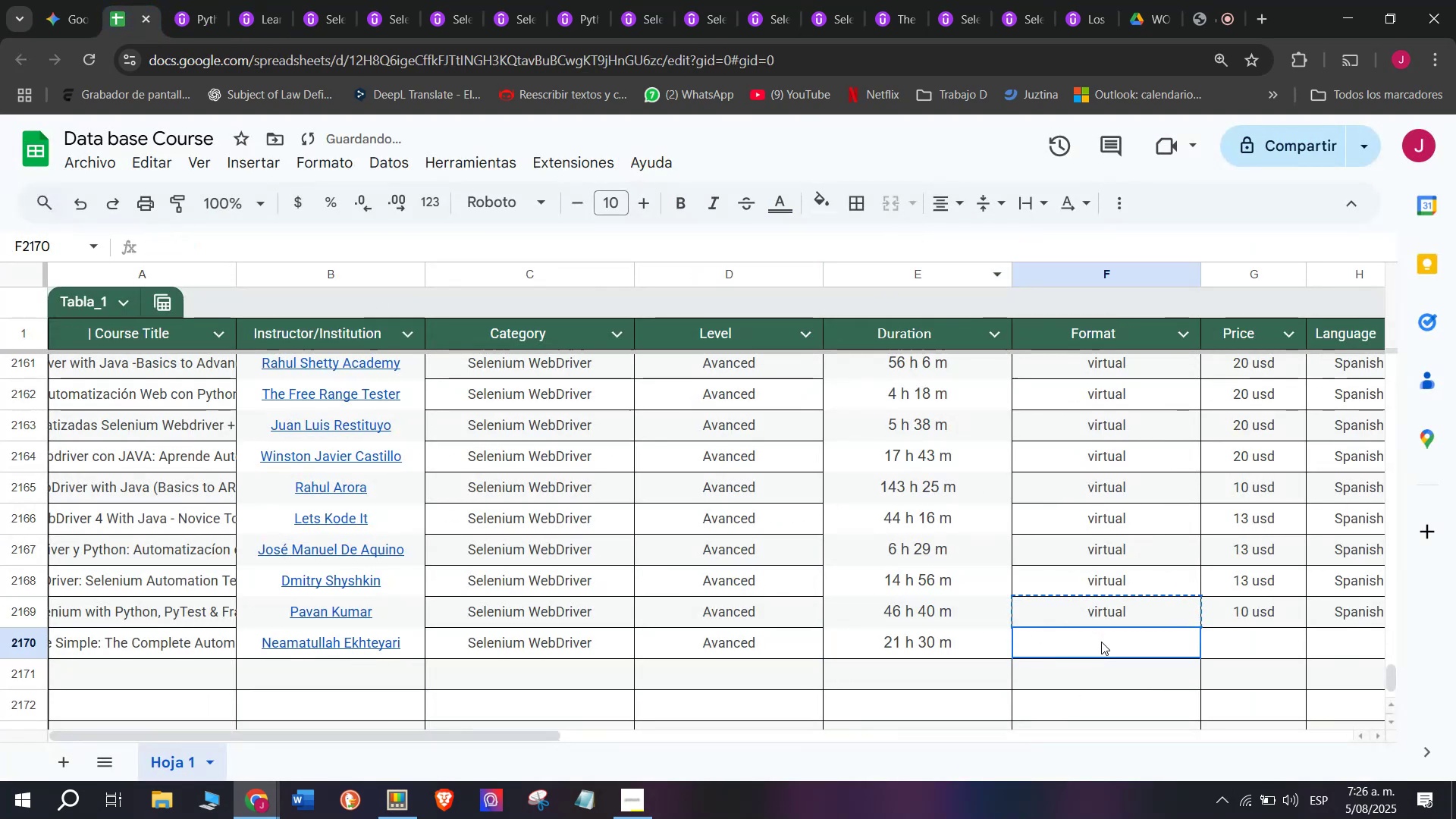 
key(Z)
 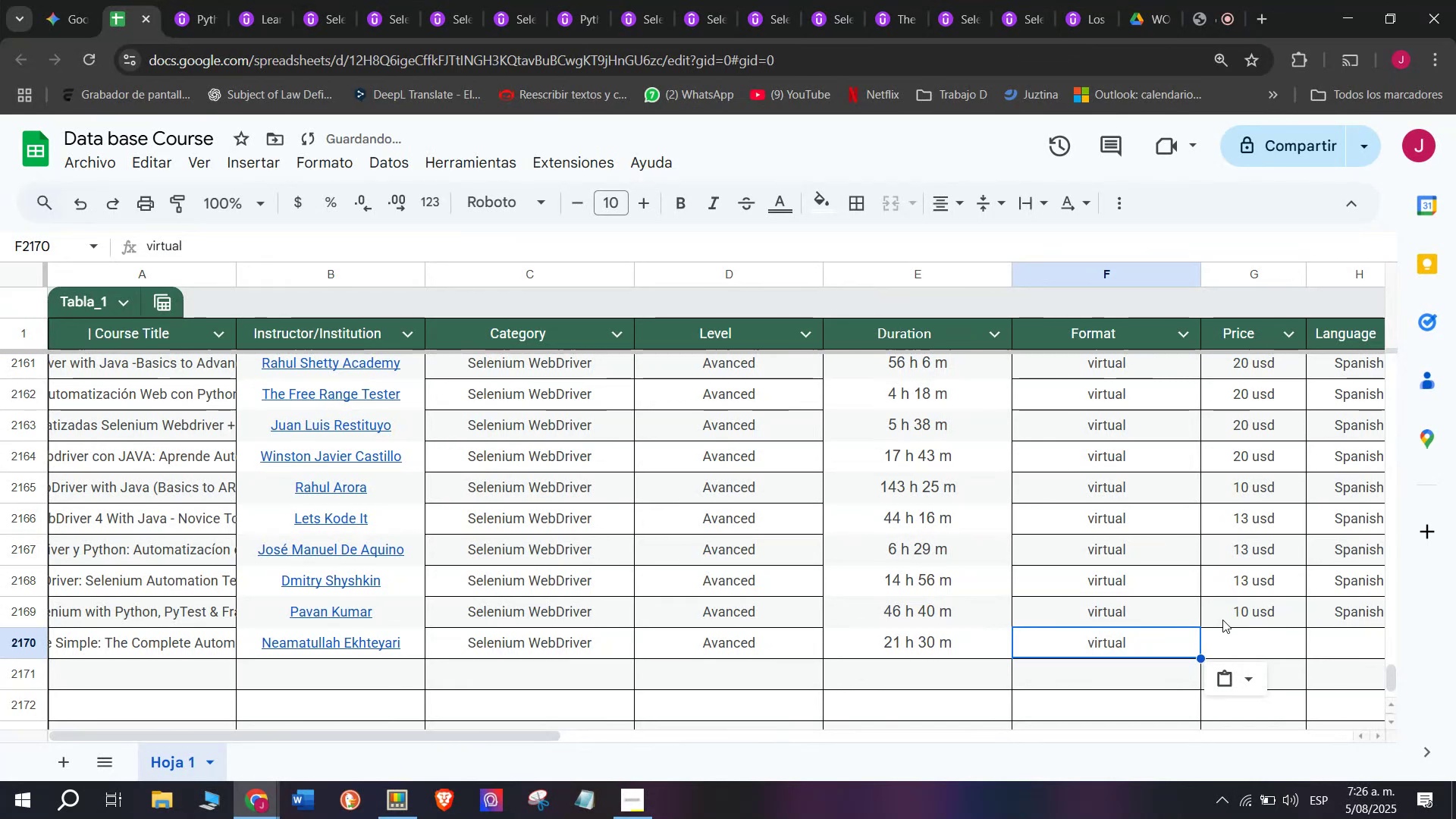 
key(Control+ControlLeft)
 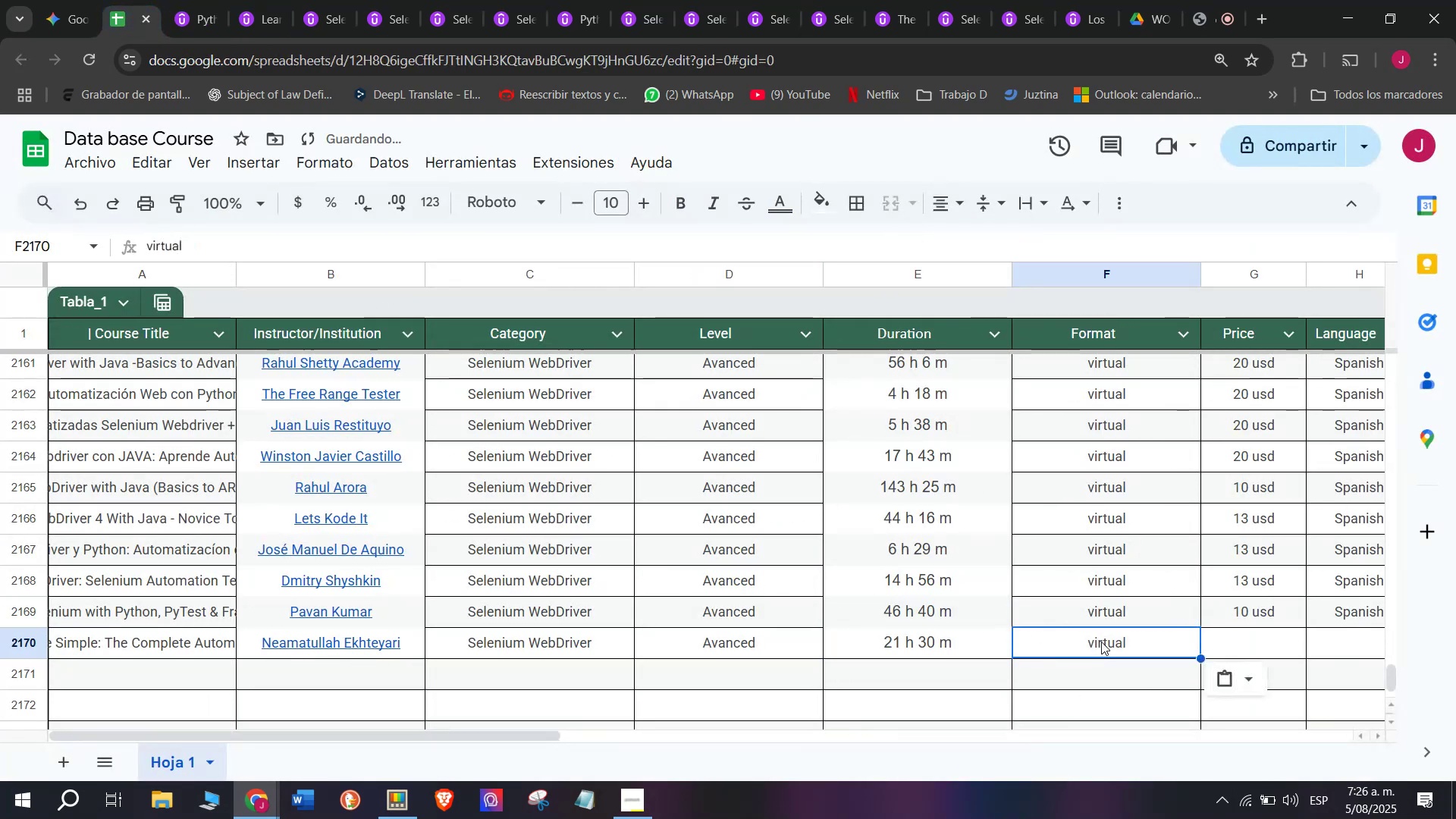 
key(Control+V)
 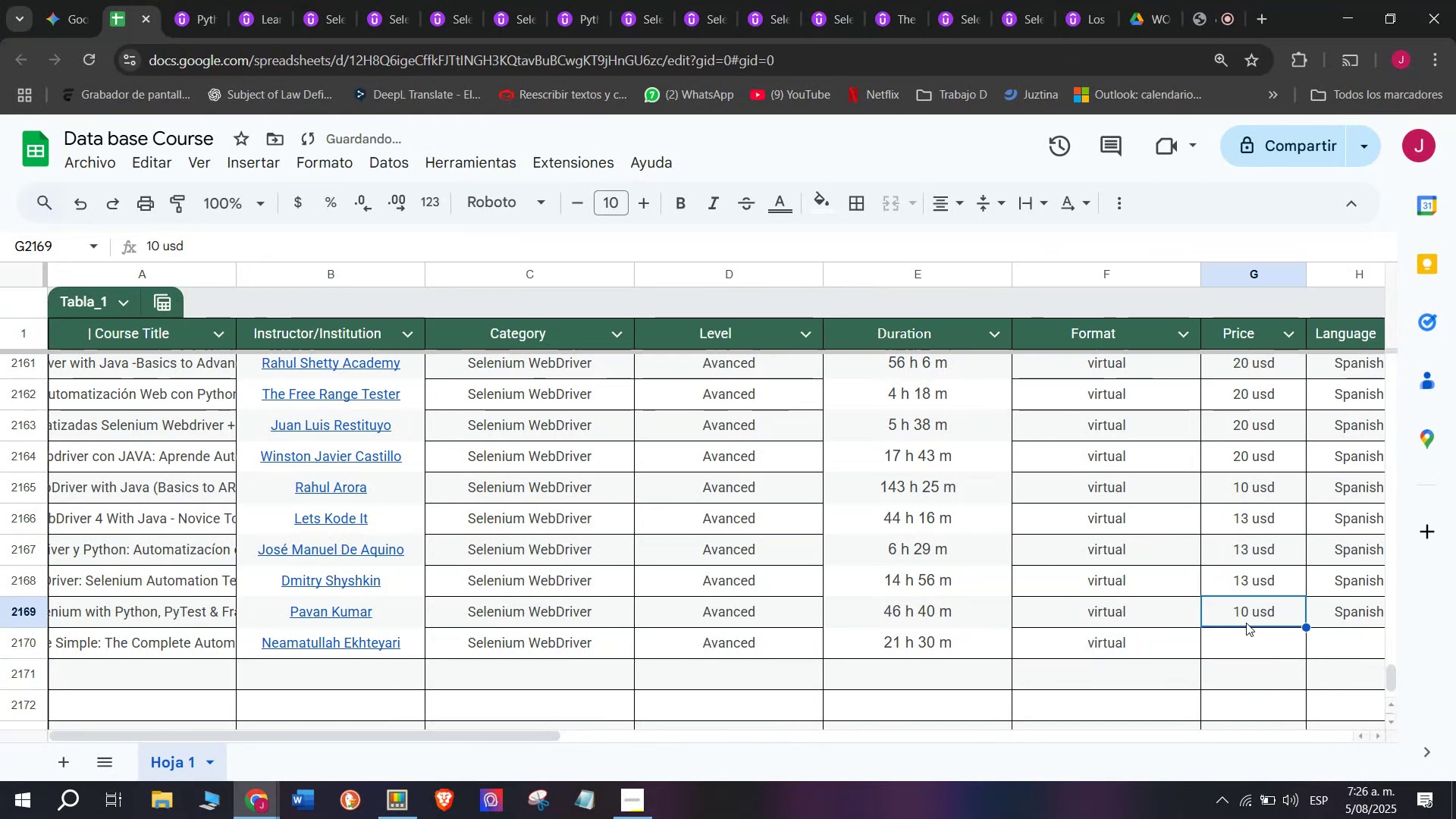 
key(Break)
 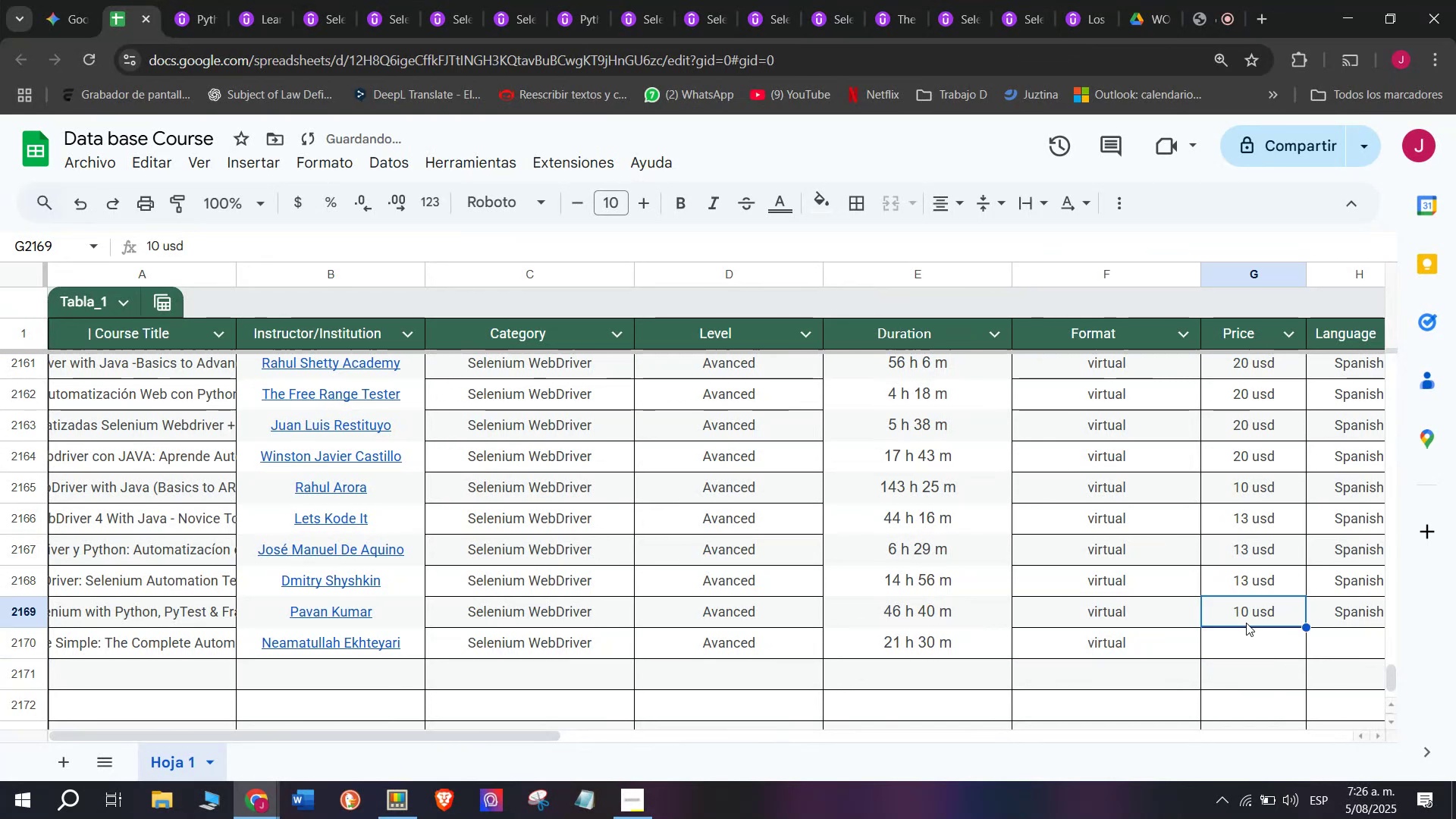 
key(Control+ControlLeft)
 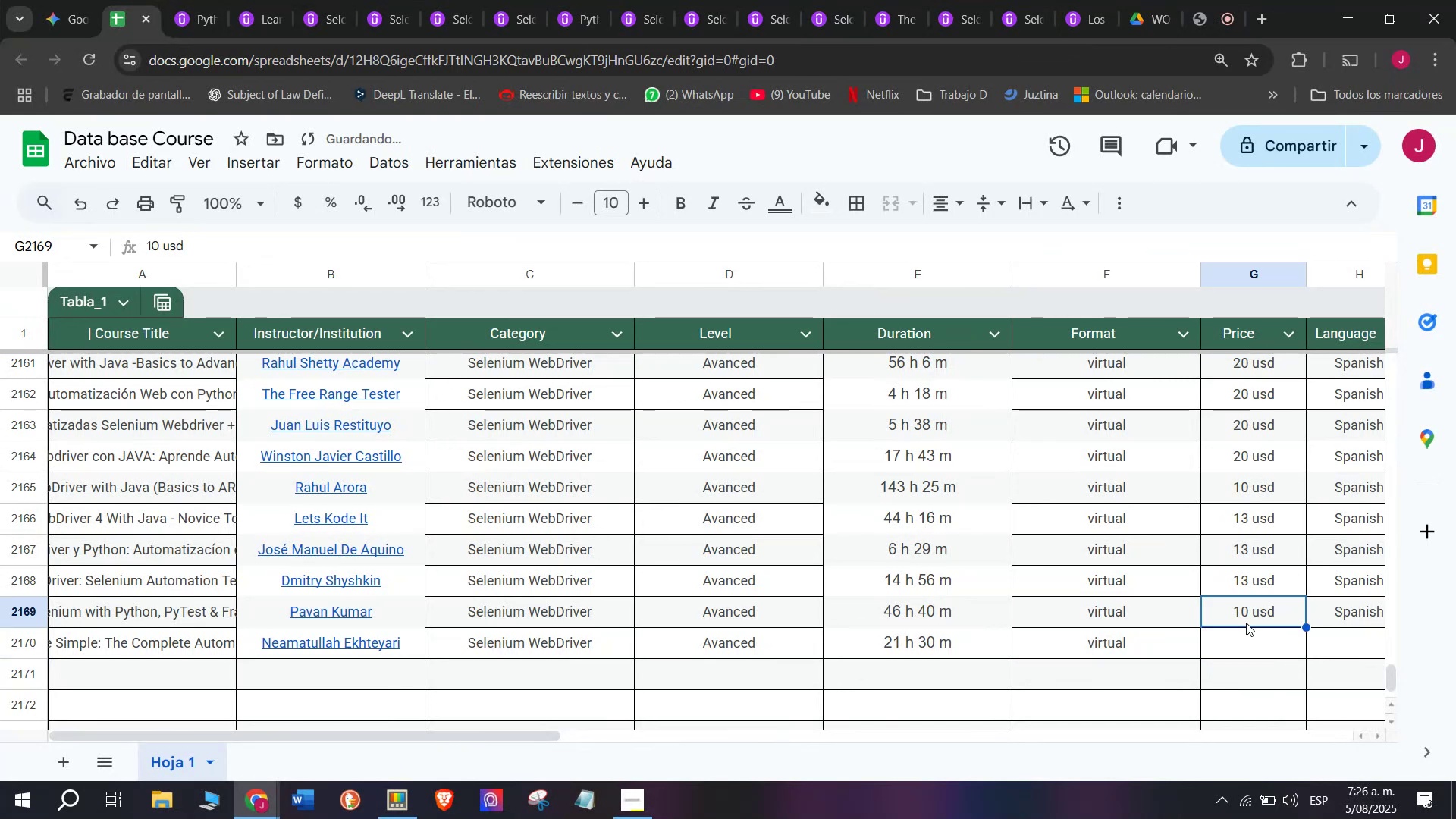 
key(Control+C)
 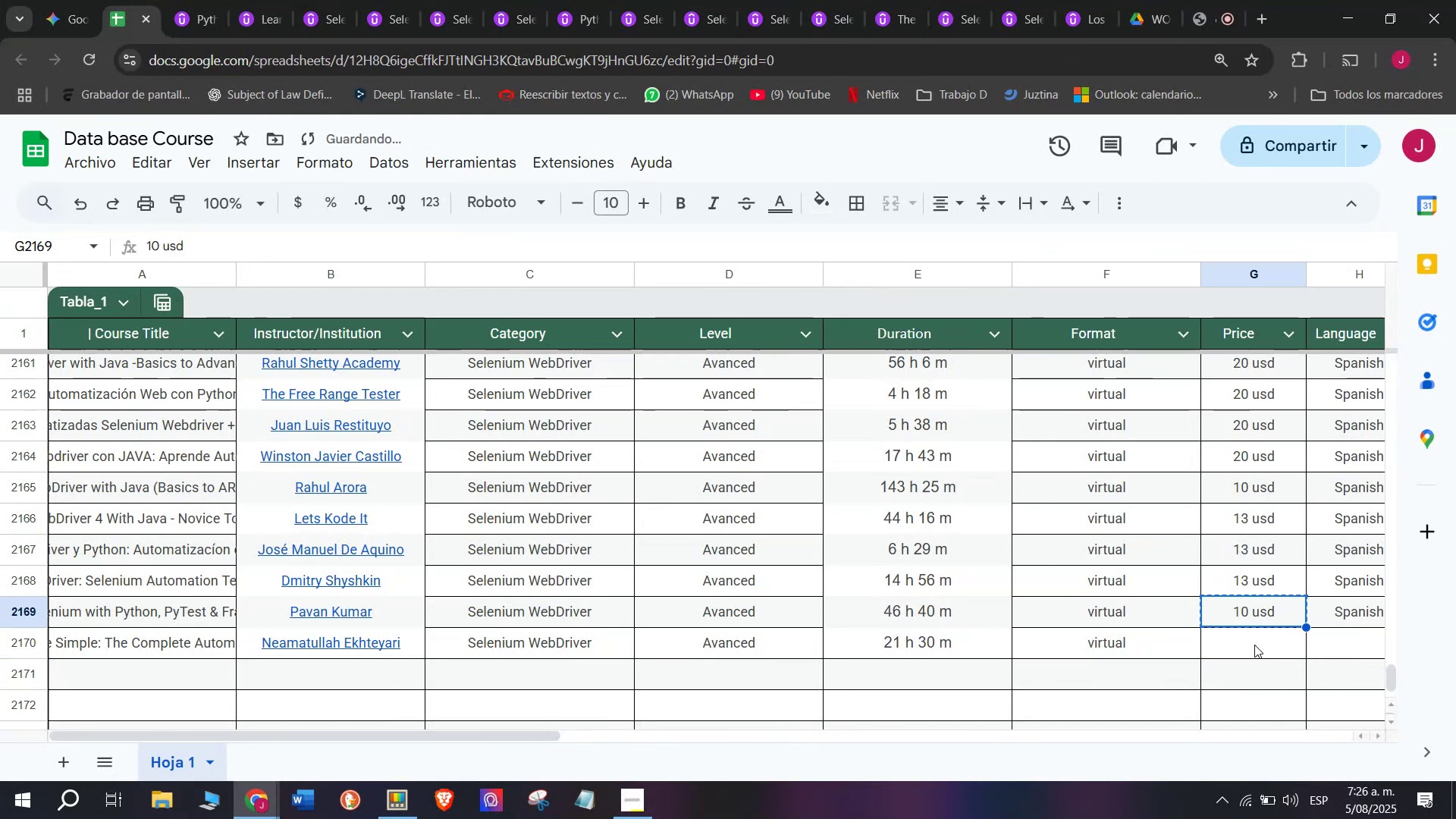 
key(Z)
 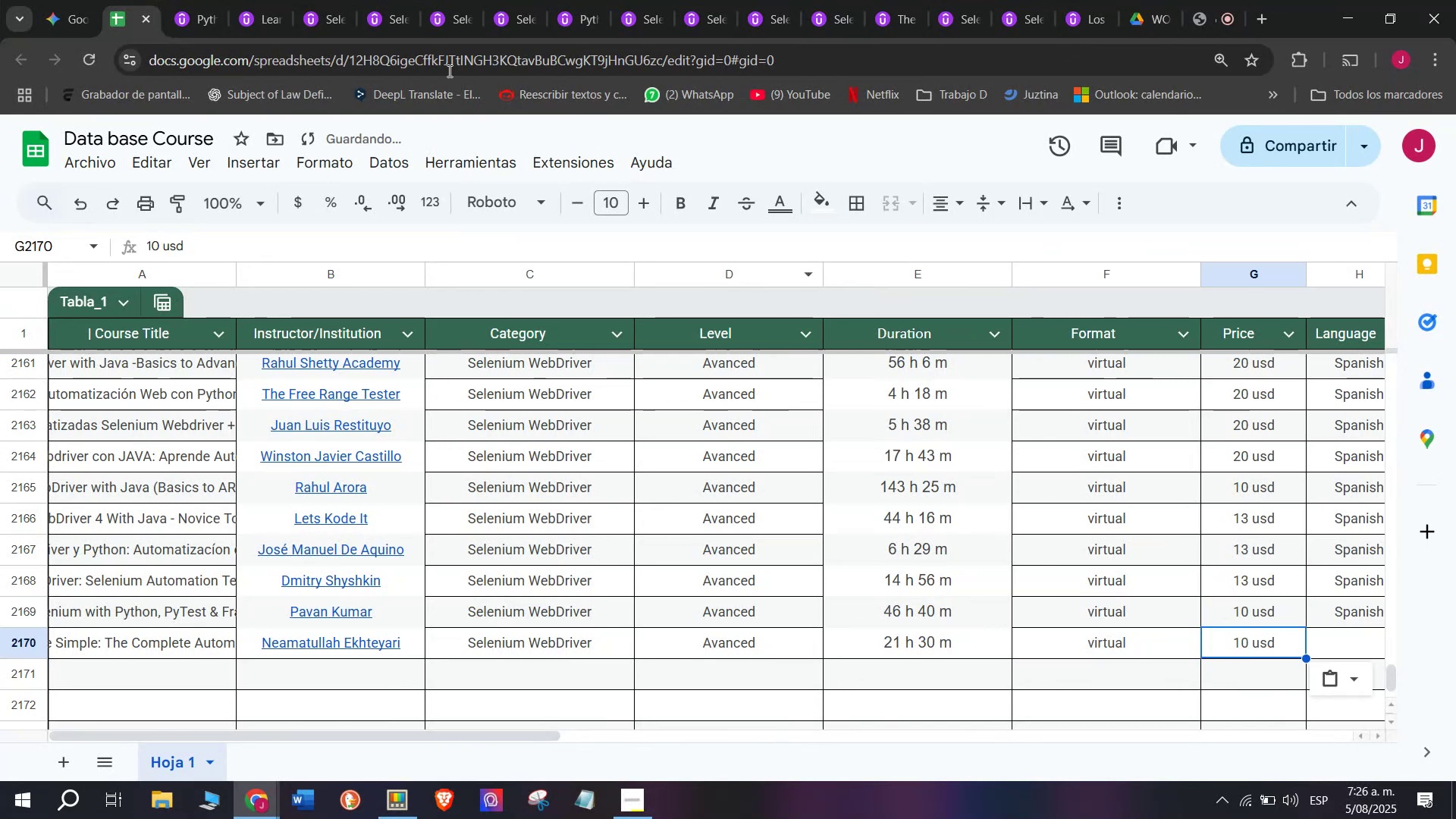 
key(Control+ControlLeft)
 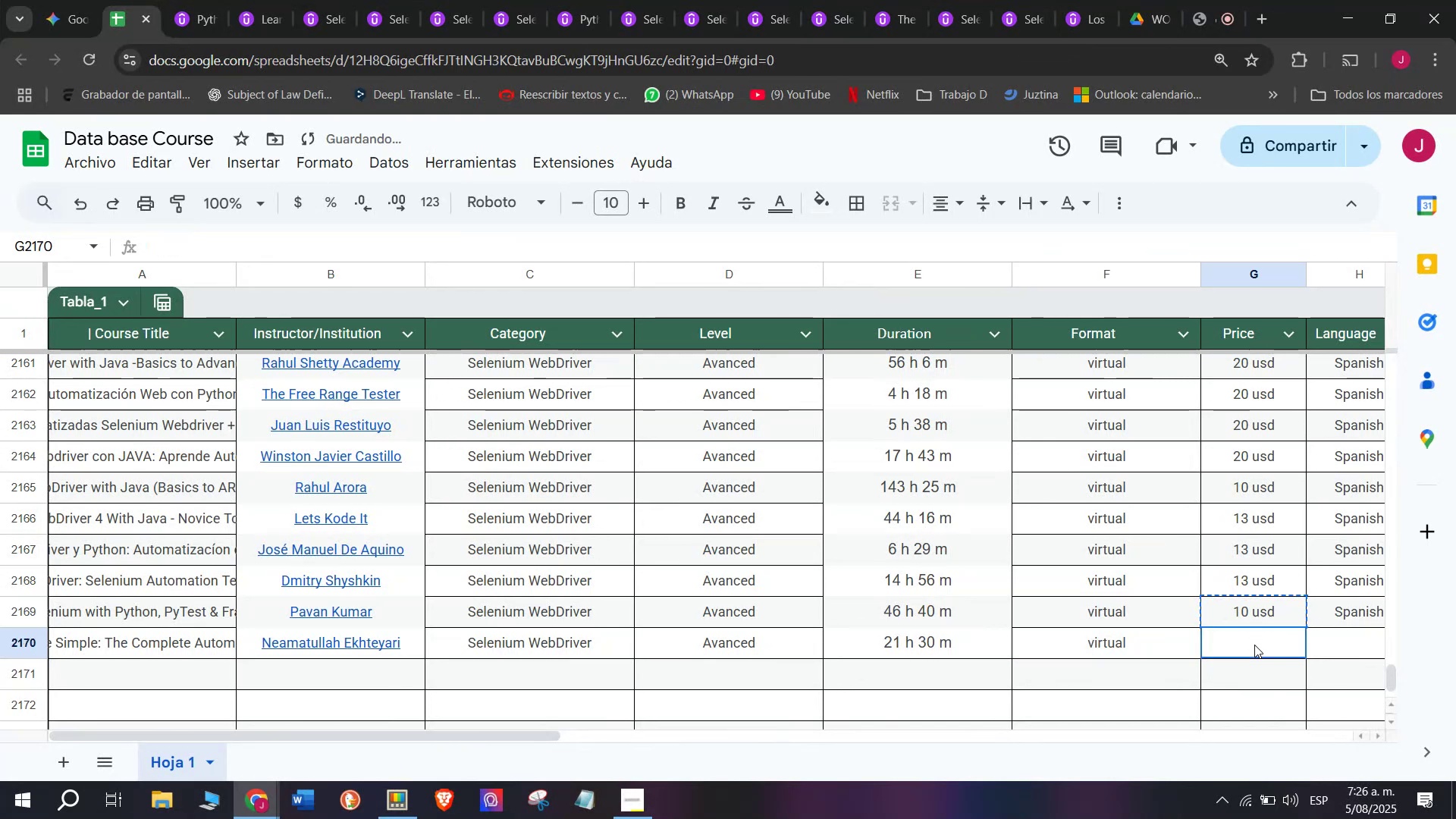 
key(Control+V)
 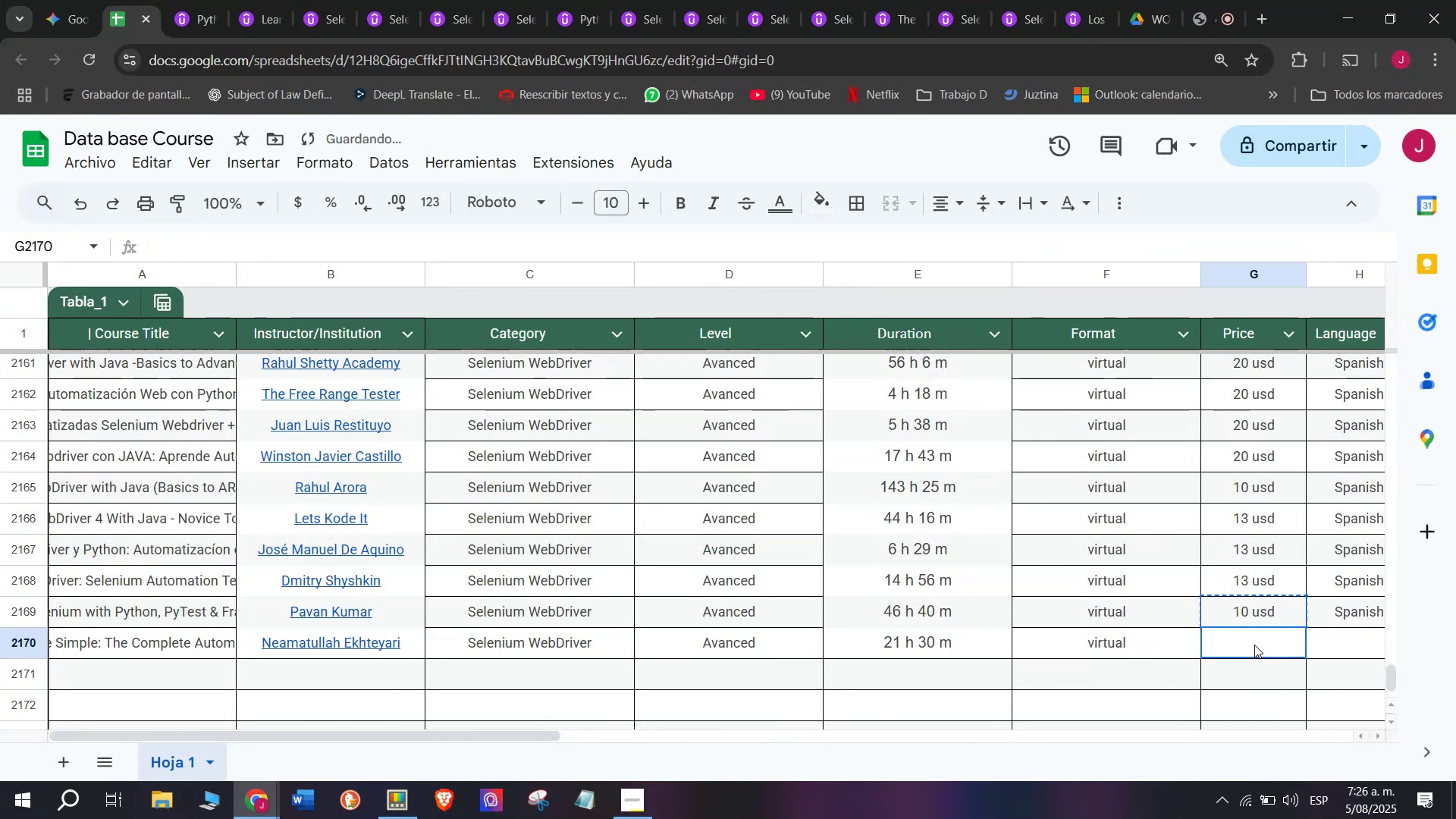 
left_click([1254, 645])
 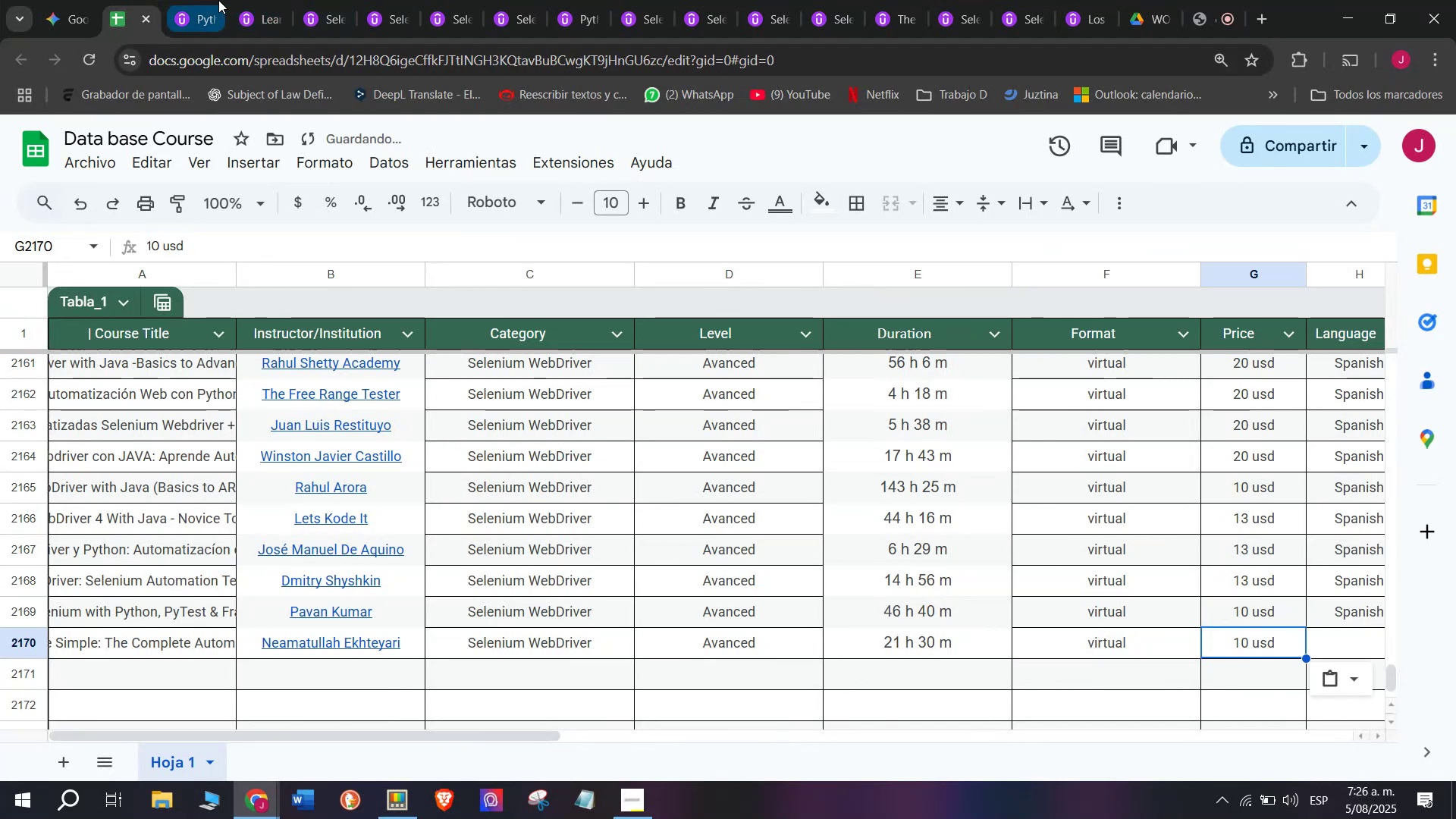 
left_click([202, 0])
 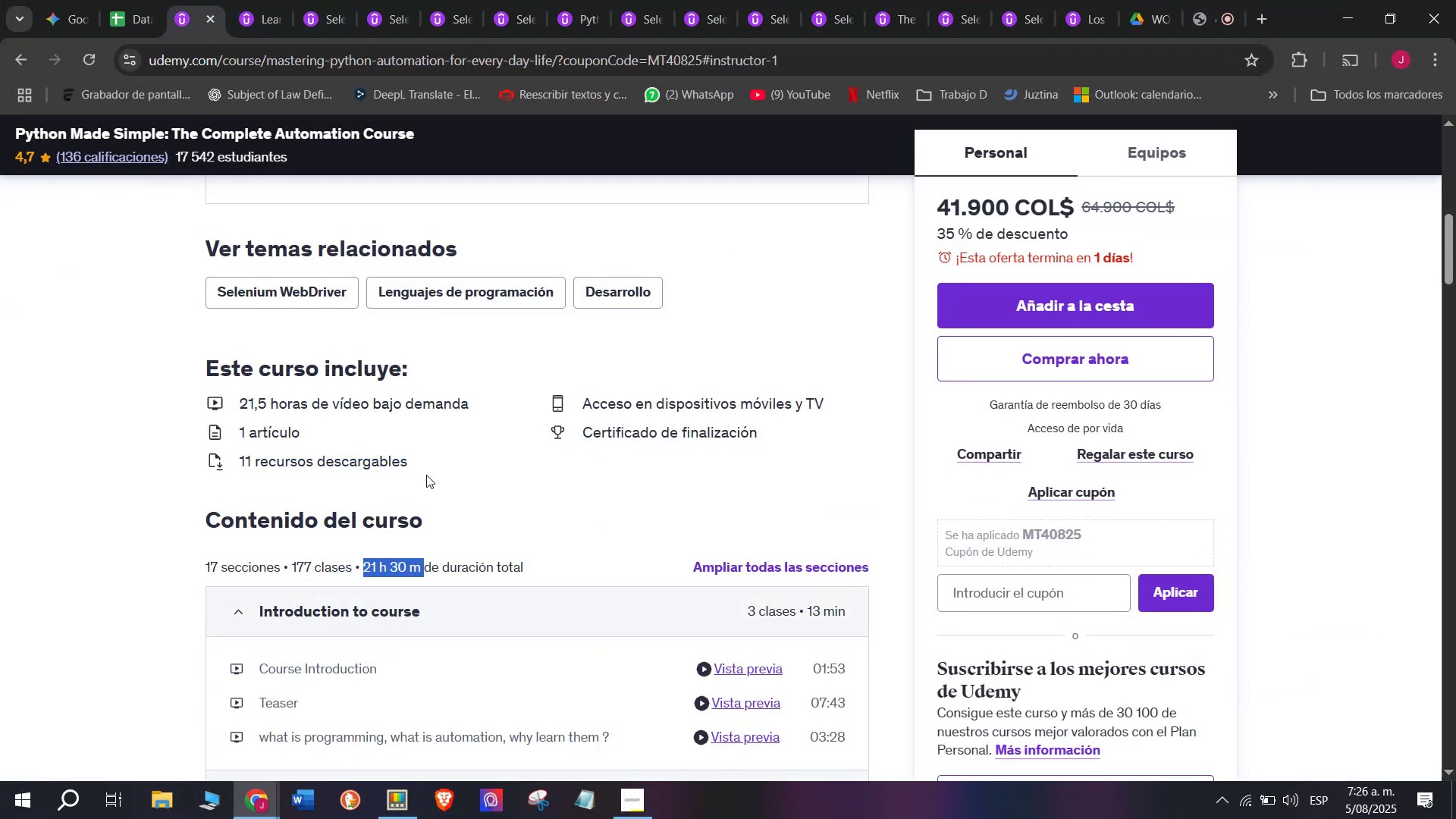 
scroll: coordinate [401, 562], scroll_direction: up, amount: 2.0
 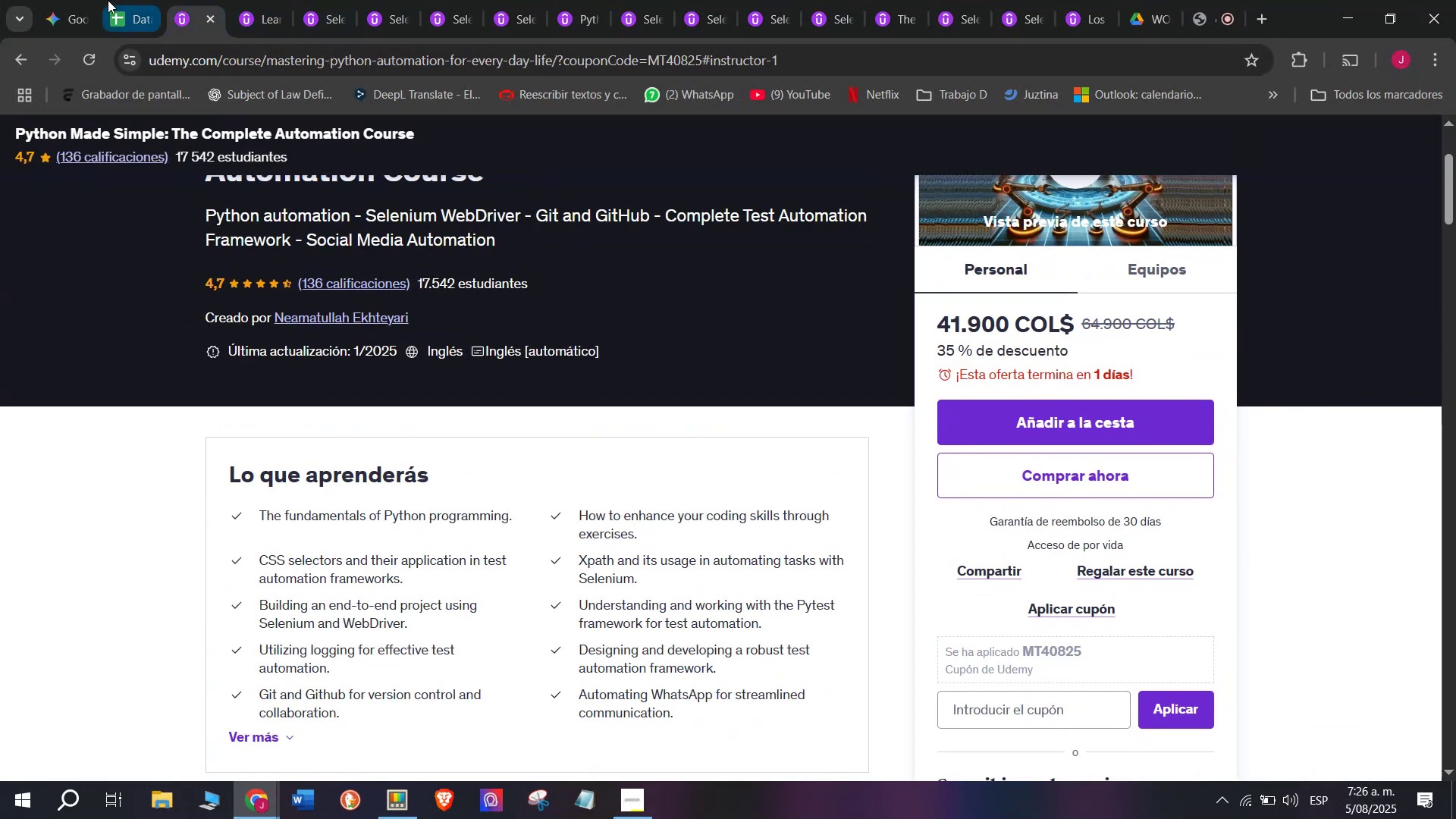 
left_click([115, 0])
 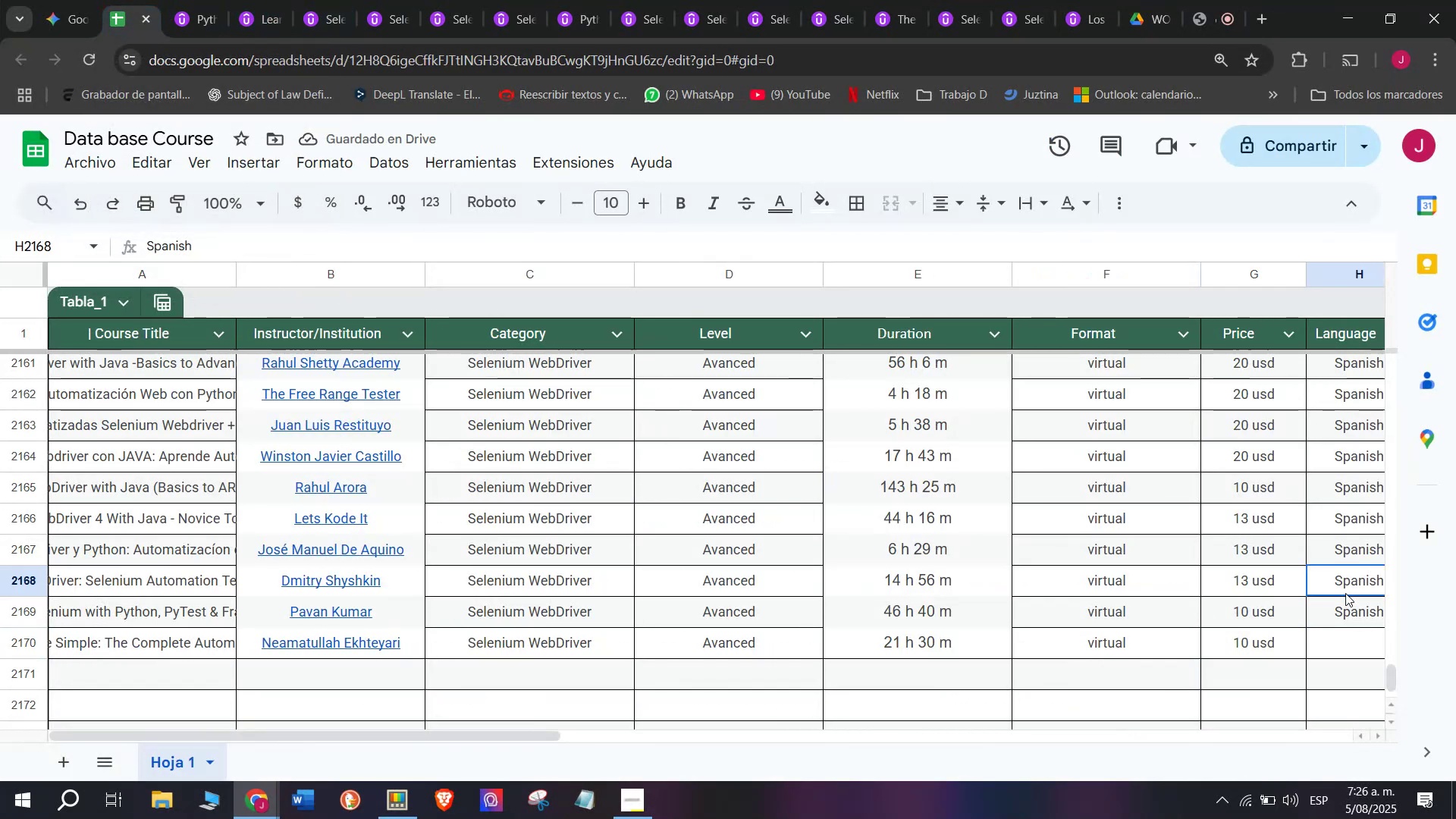 
double_click([1353, 627])
 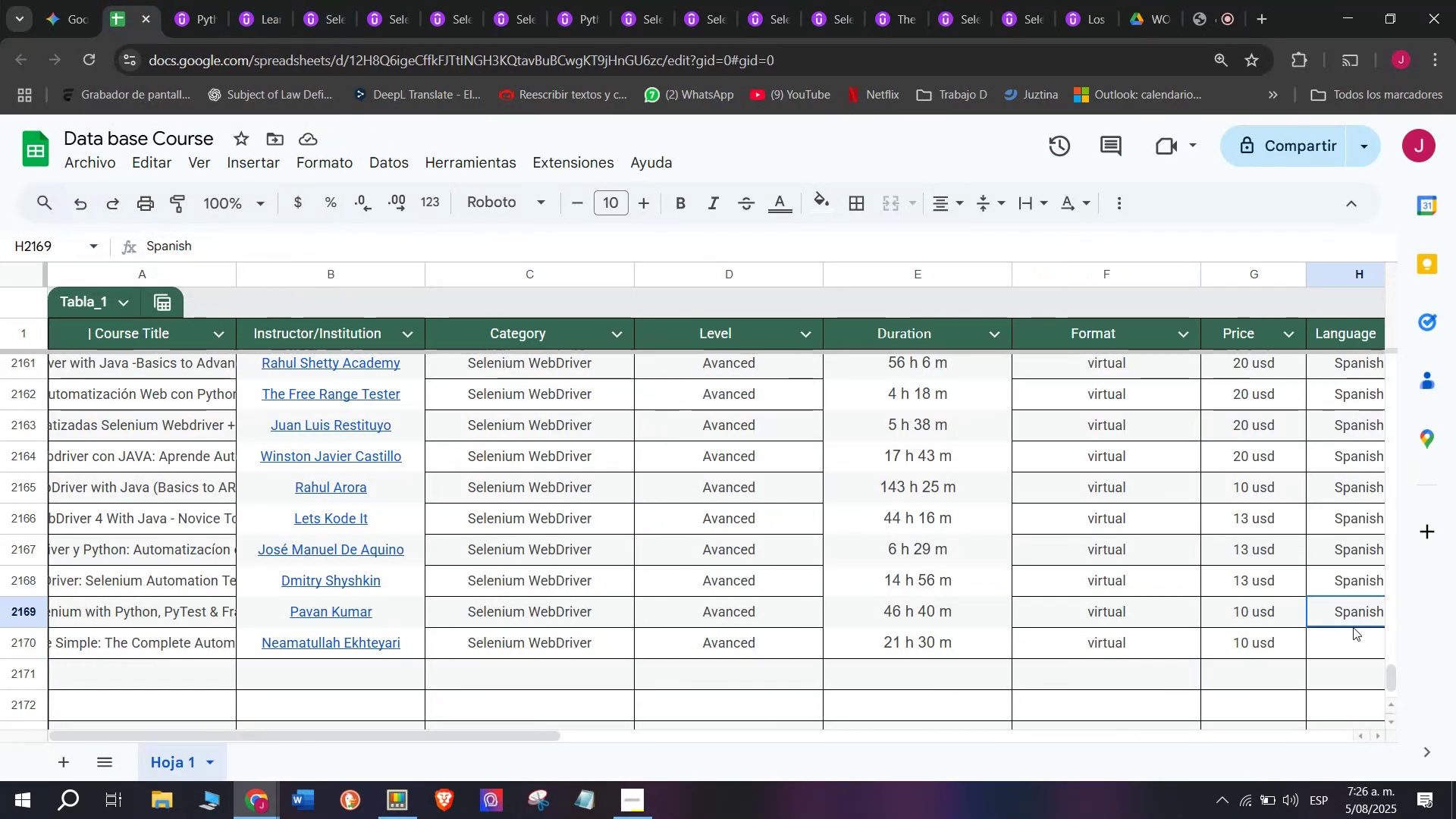 
key(Break)
 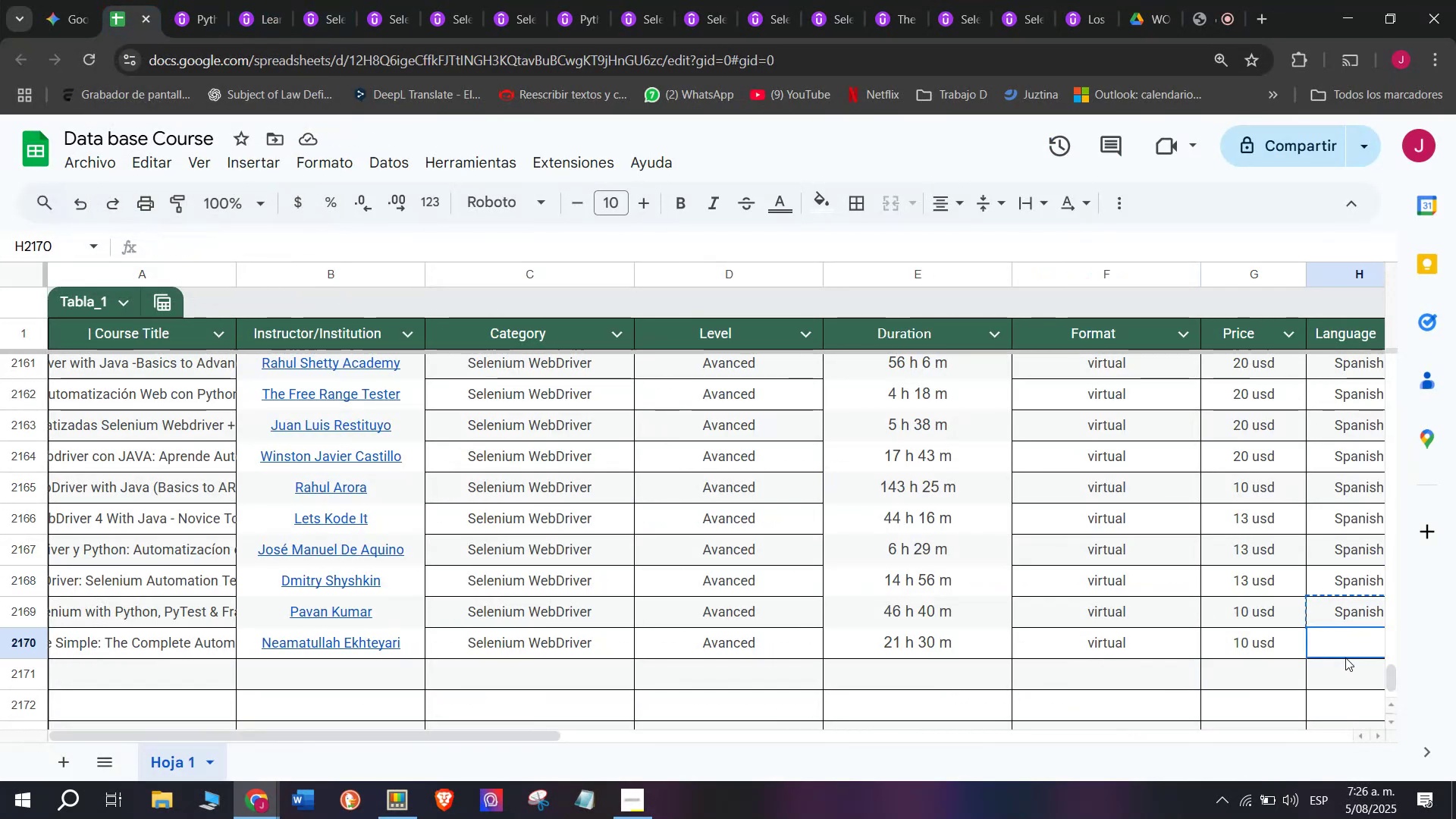 
key(Control+ControlLeft)
 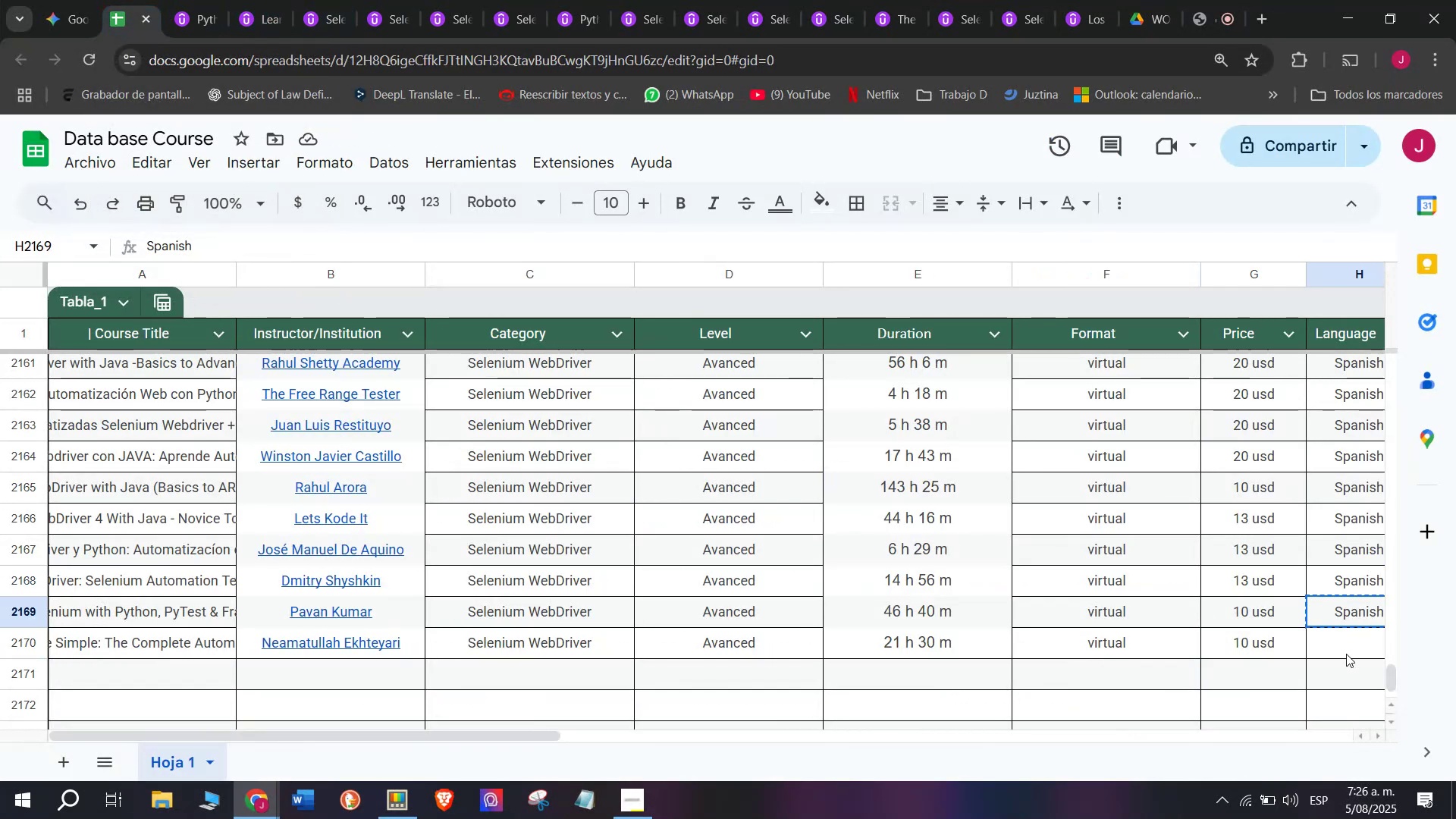 
key(Control+C)
 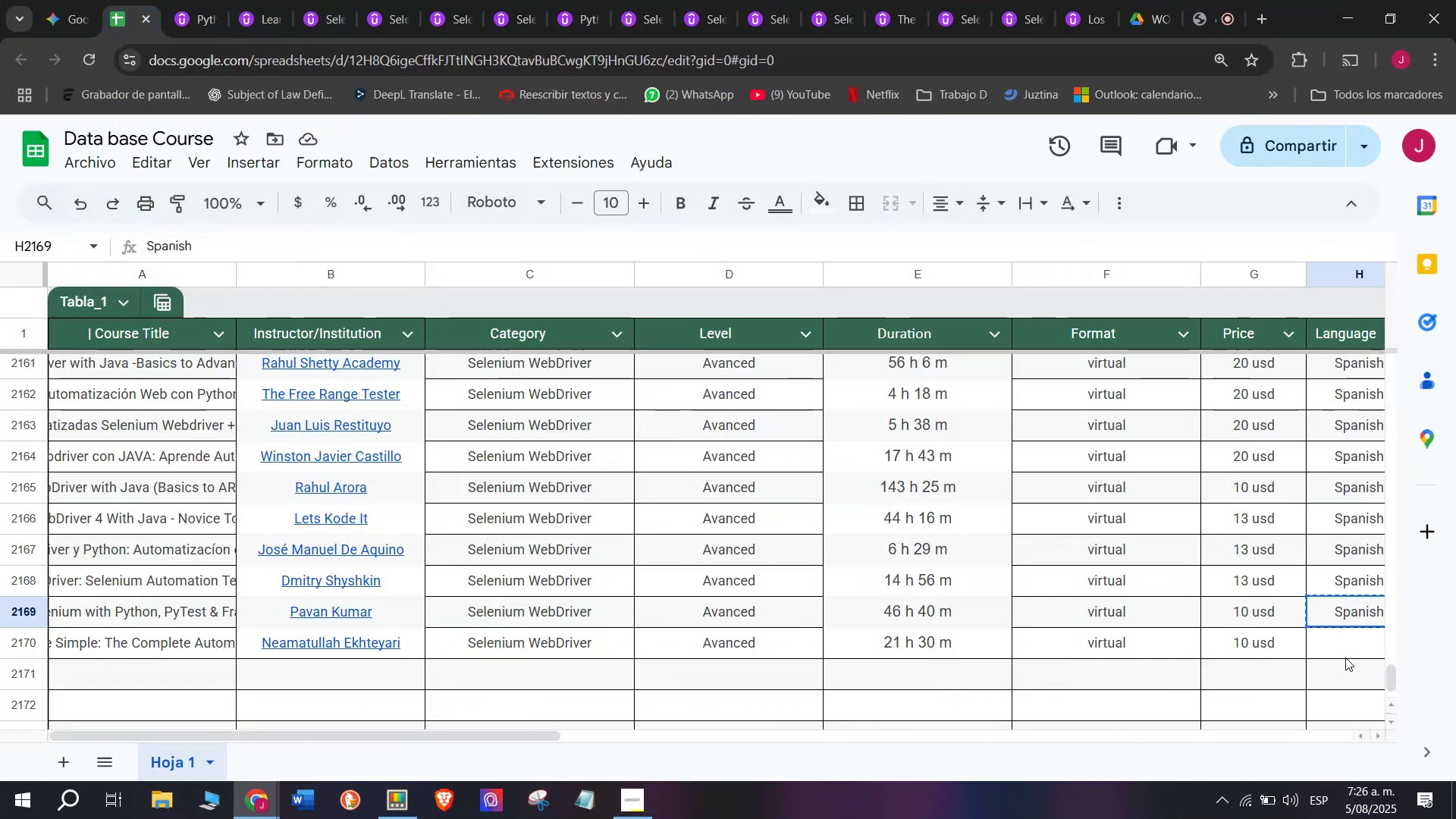 
left_click([1345, 657])
 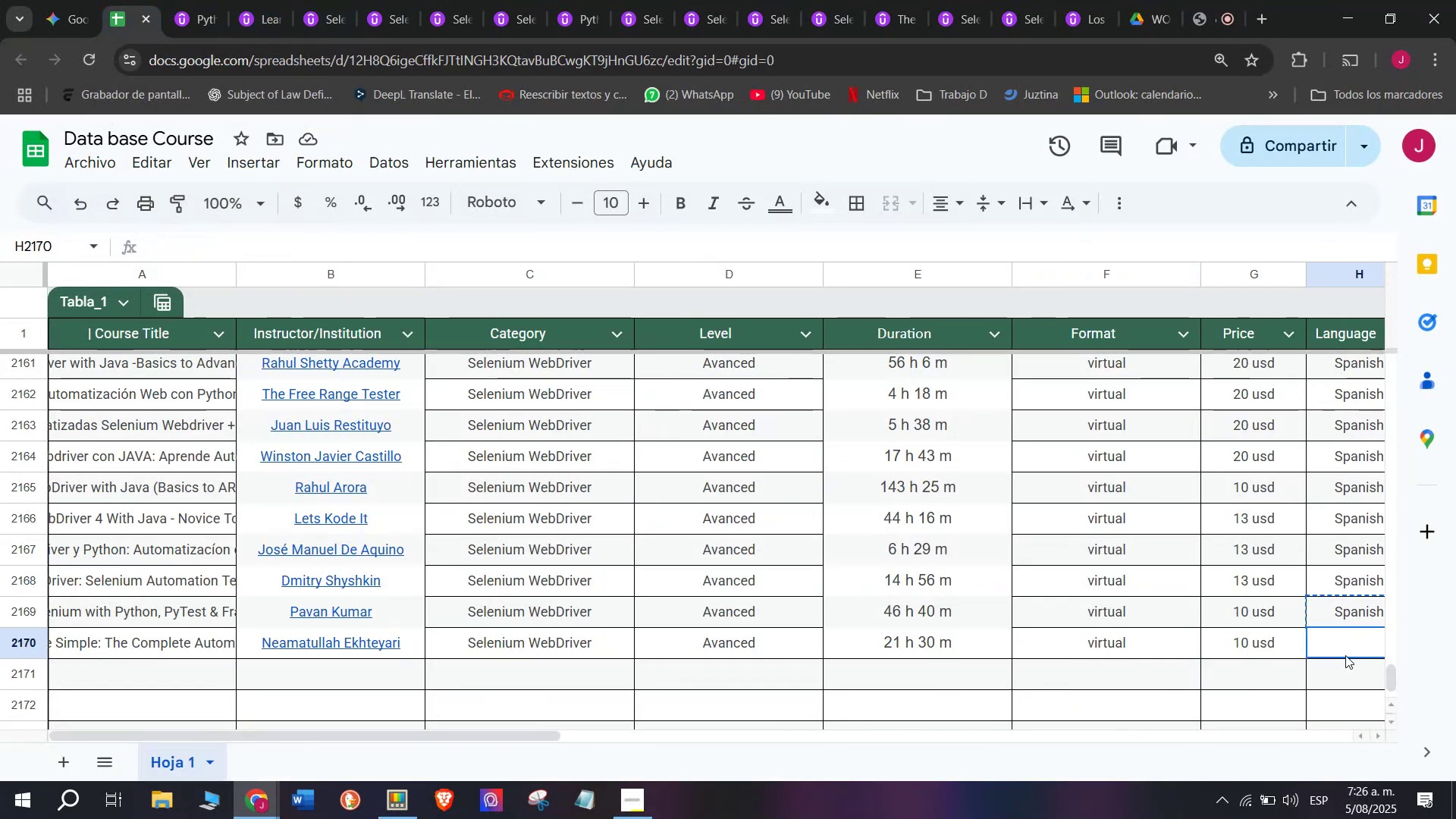 
key(Z)
 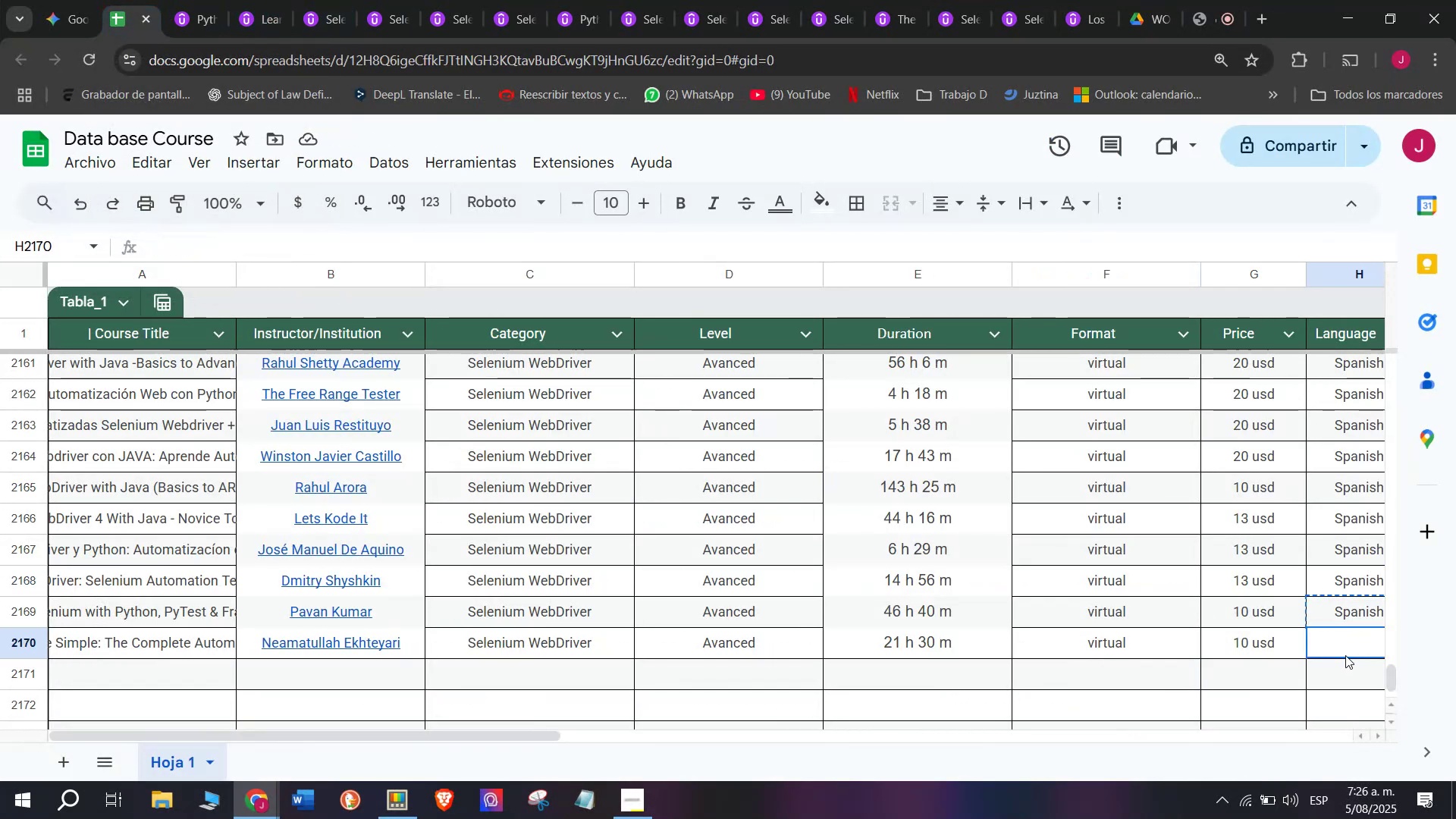 
key(Control+ControlLeft)
 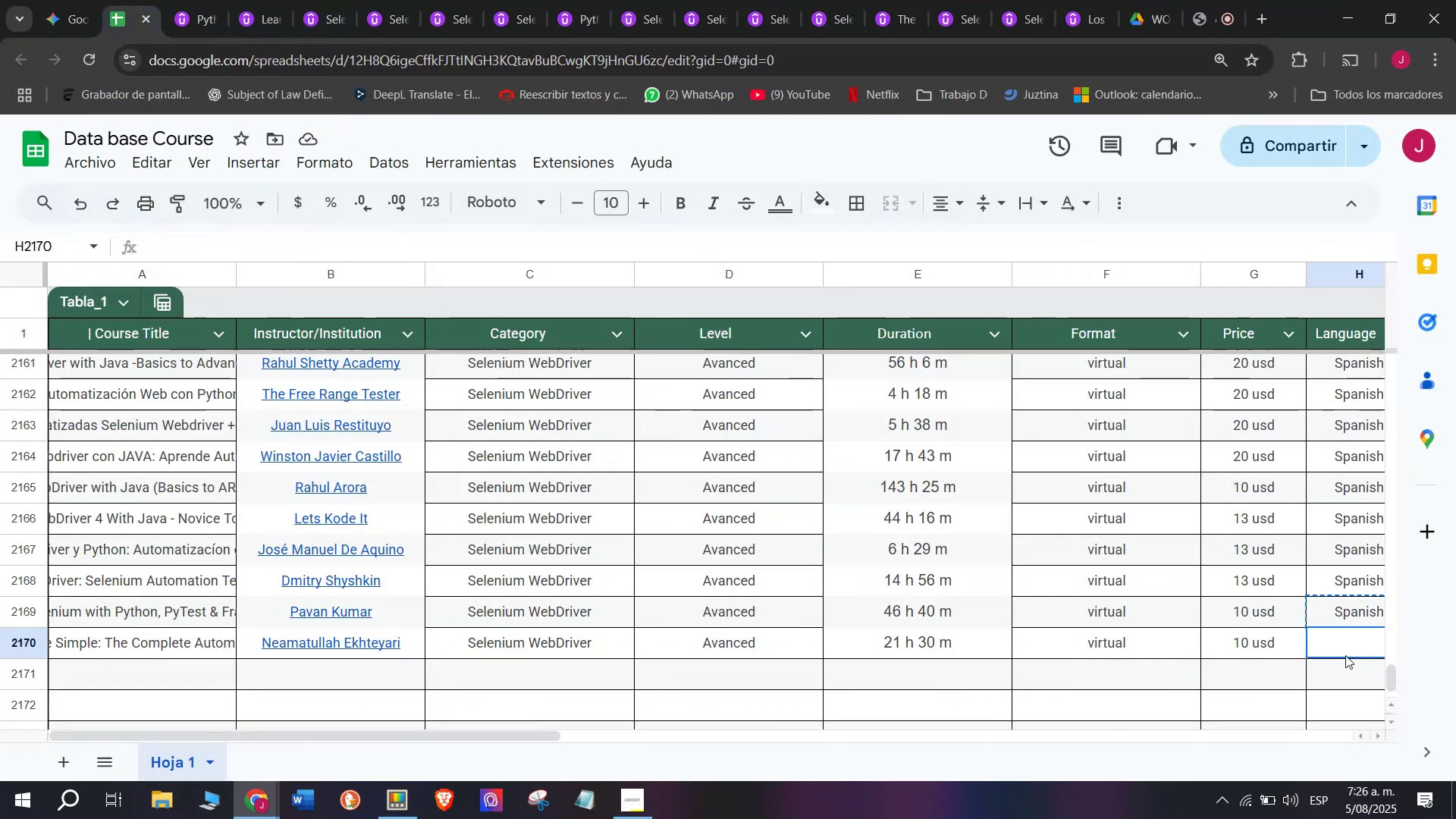 
key(Control+V)
 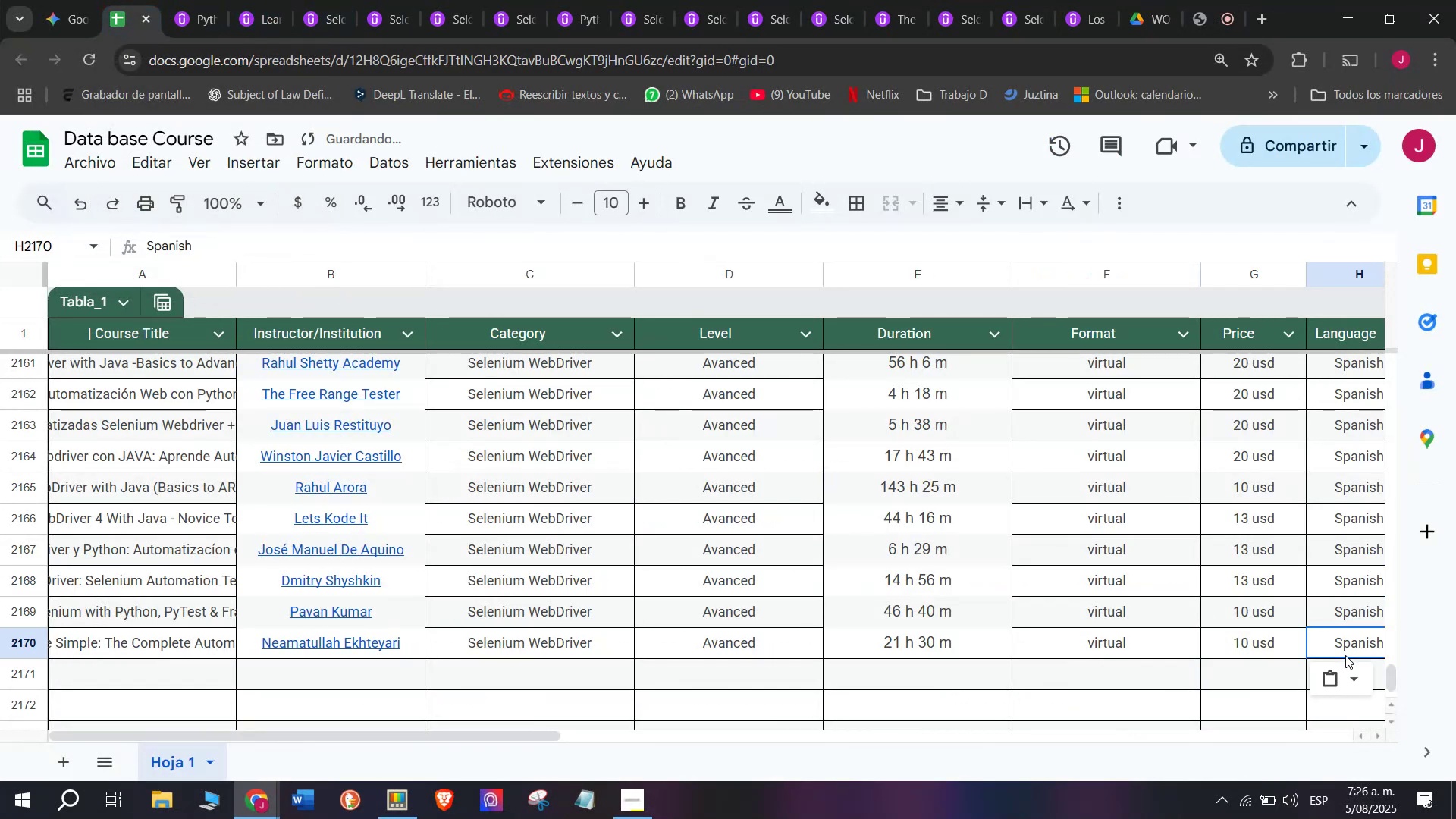 
scroll: coordinate [444, 565], scroll_direction: down, amount: 3.0
 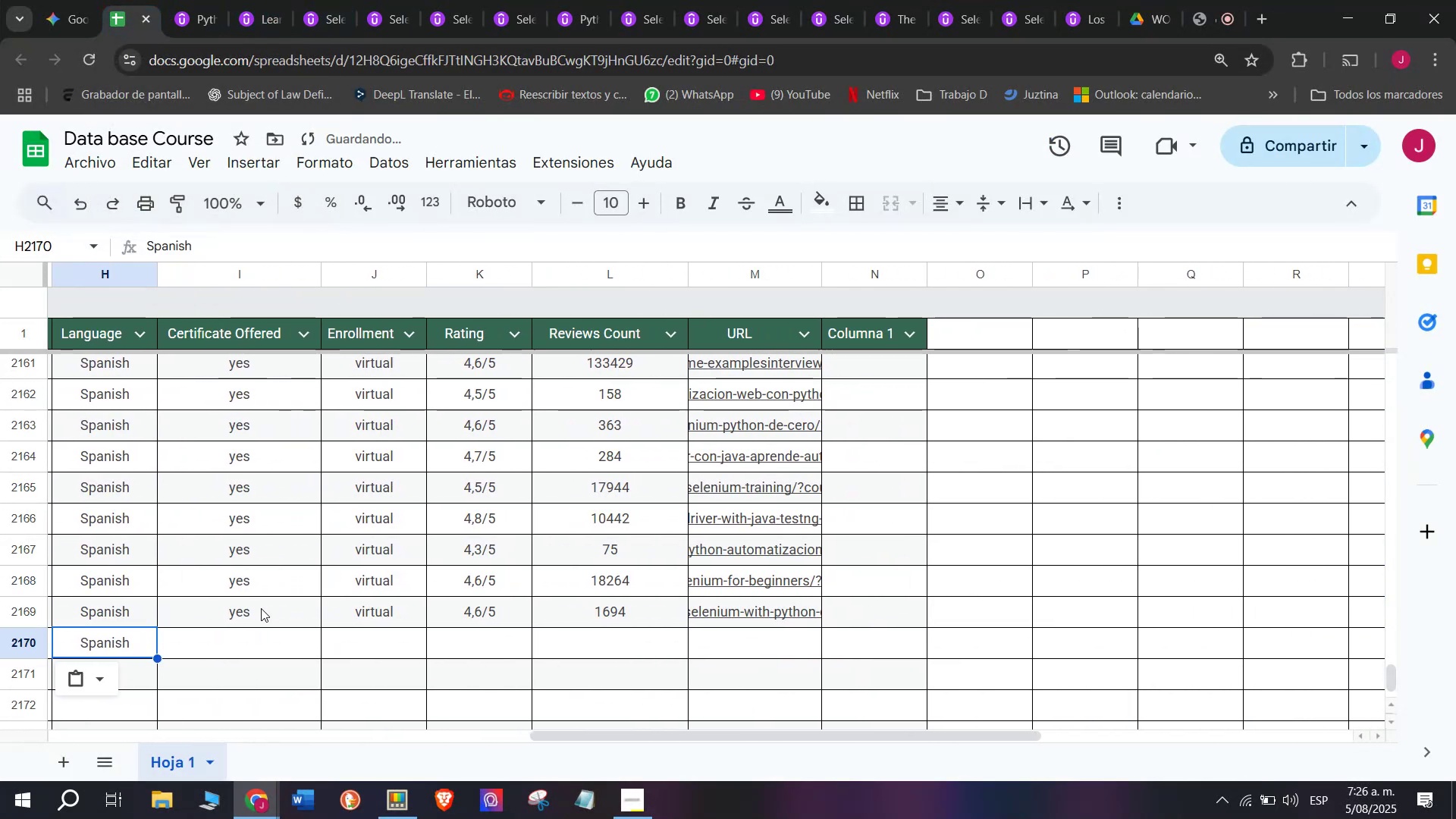 
left_click([261, 608])
 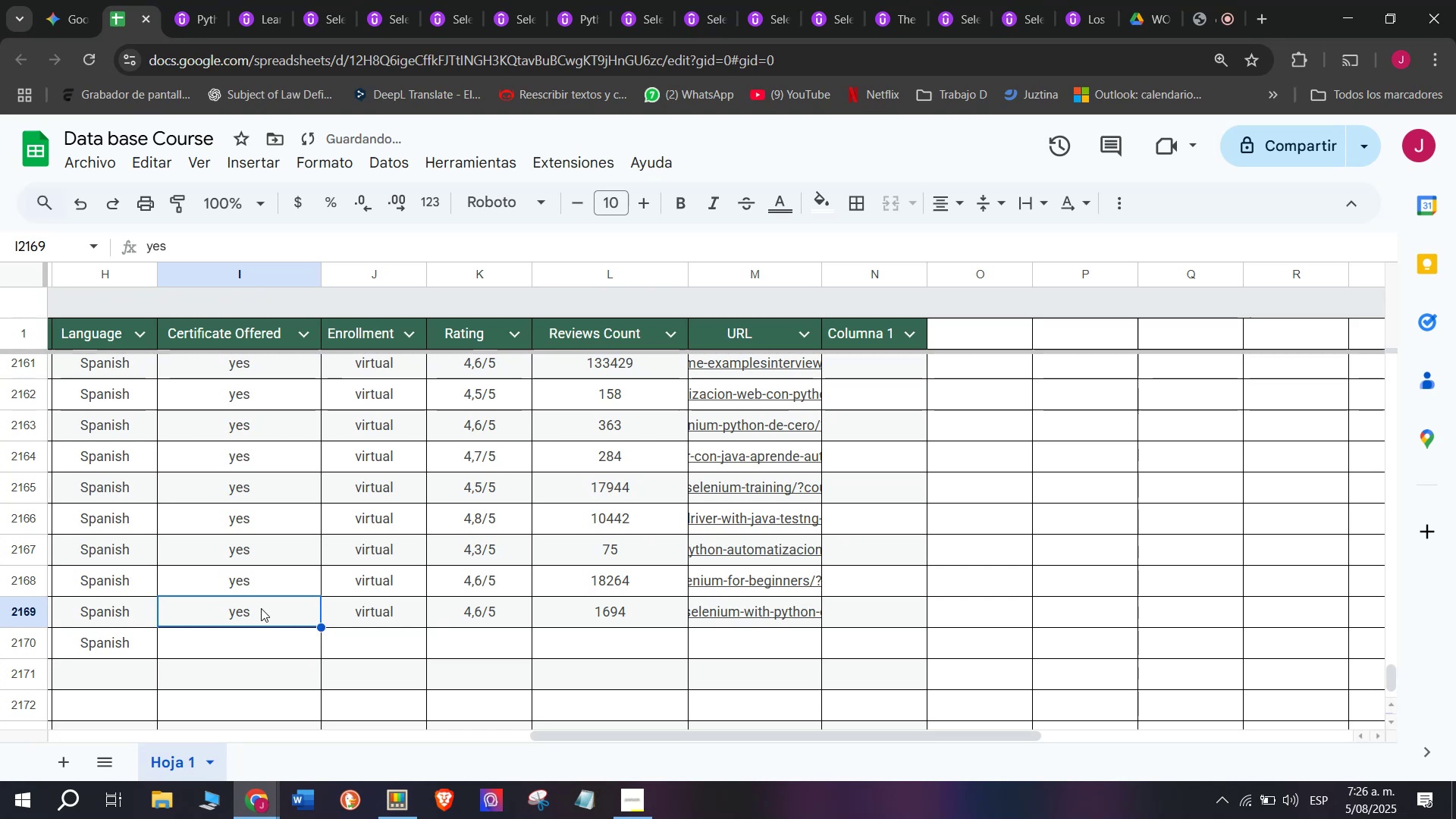 
key(Break)
 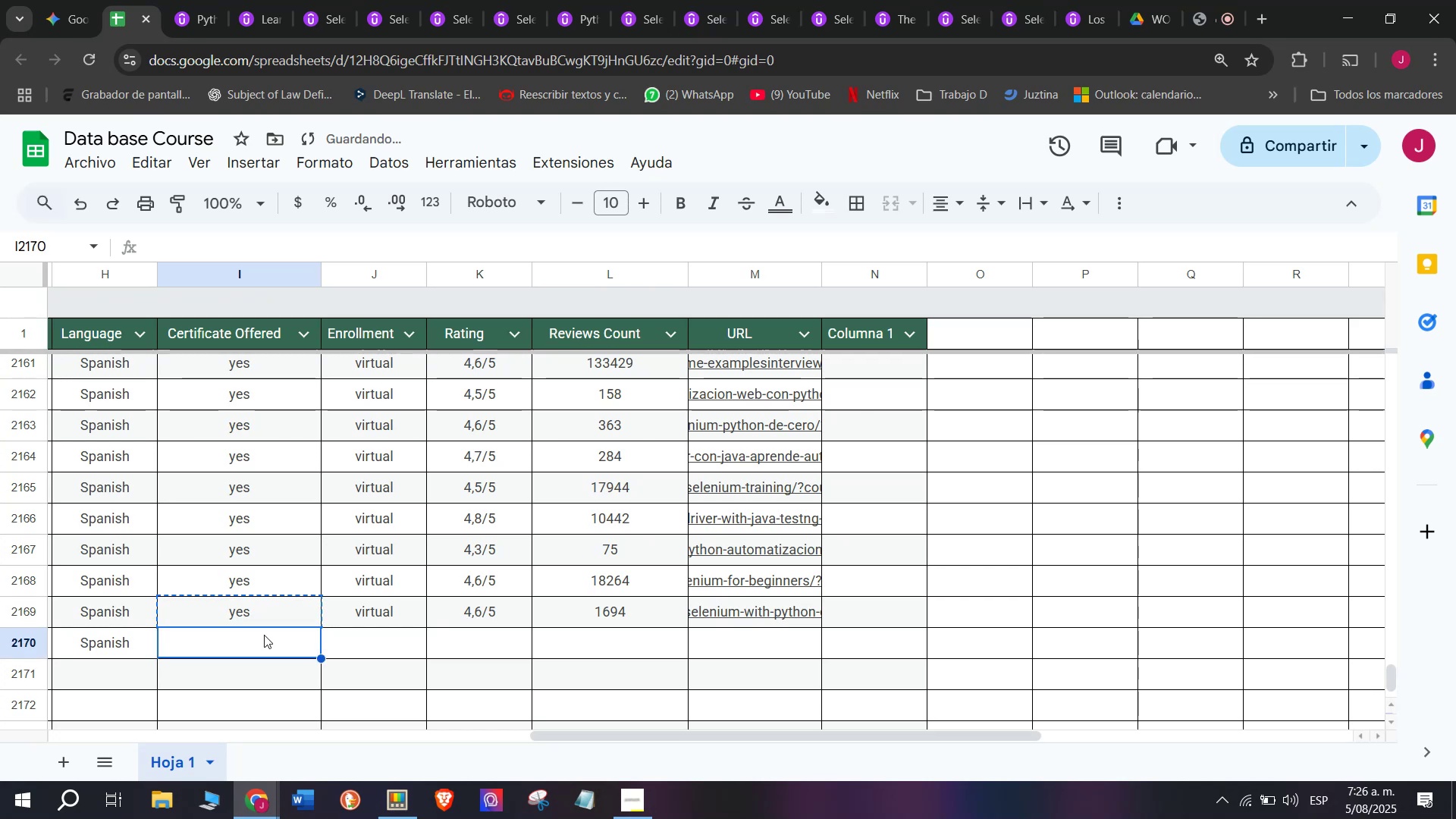 
key(Control+ControlLeft)
 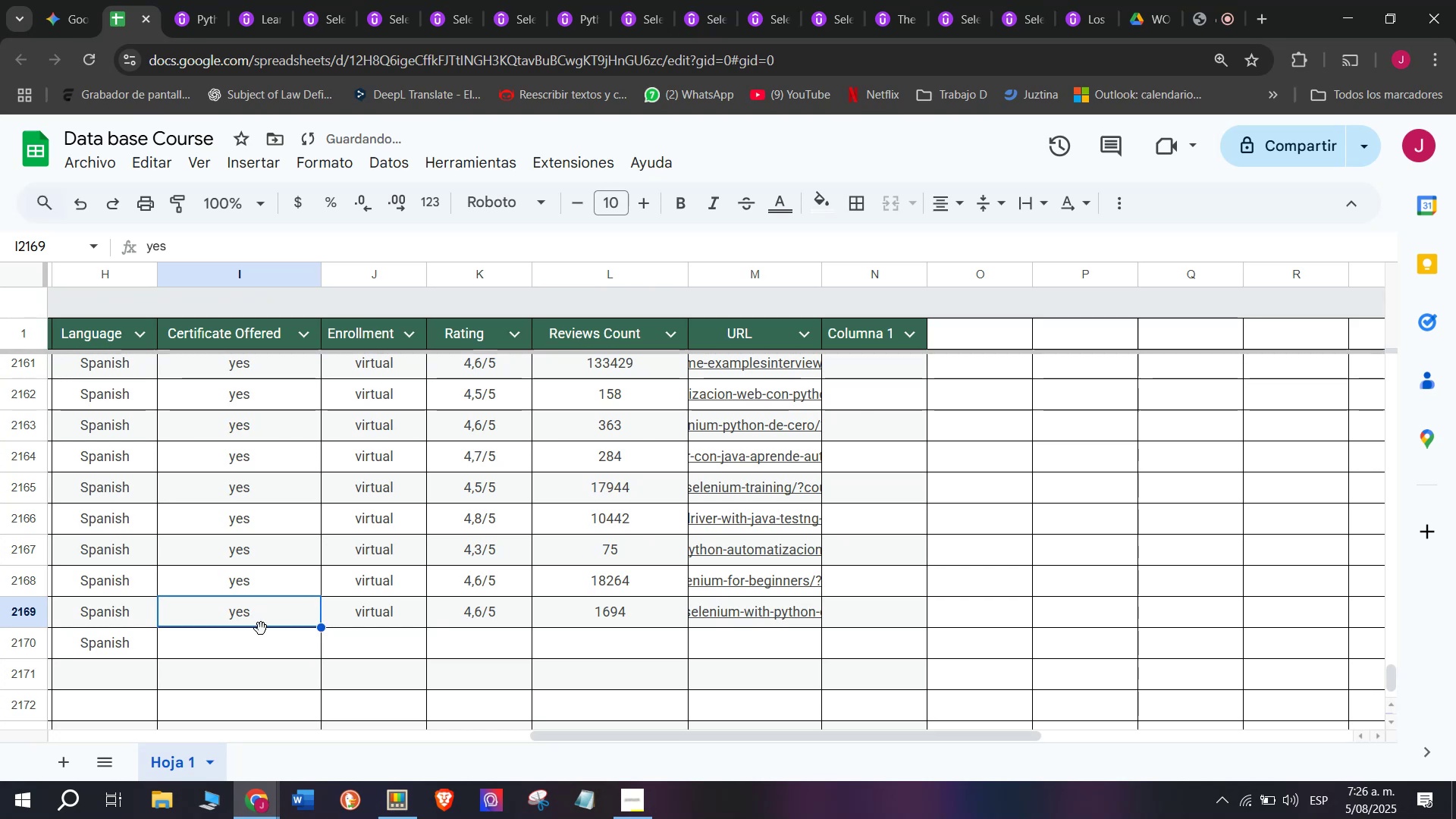 
key(Control+C)
 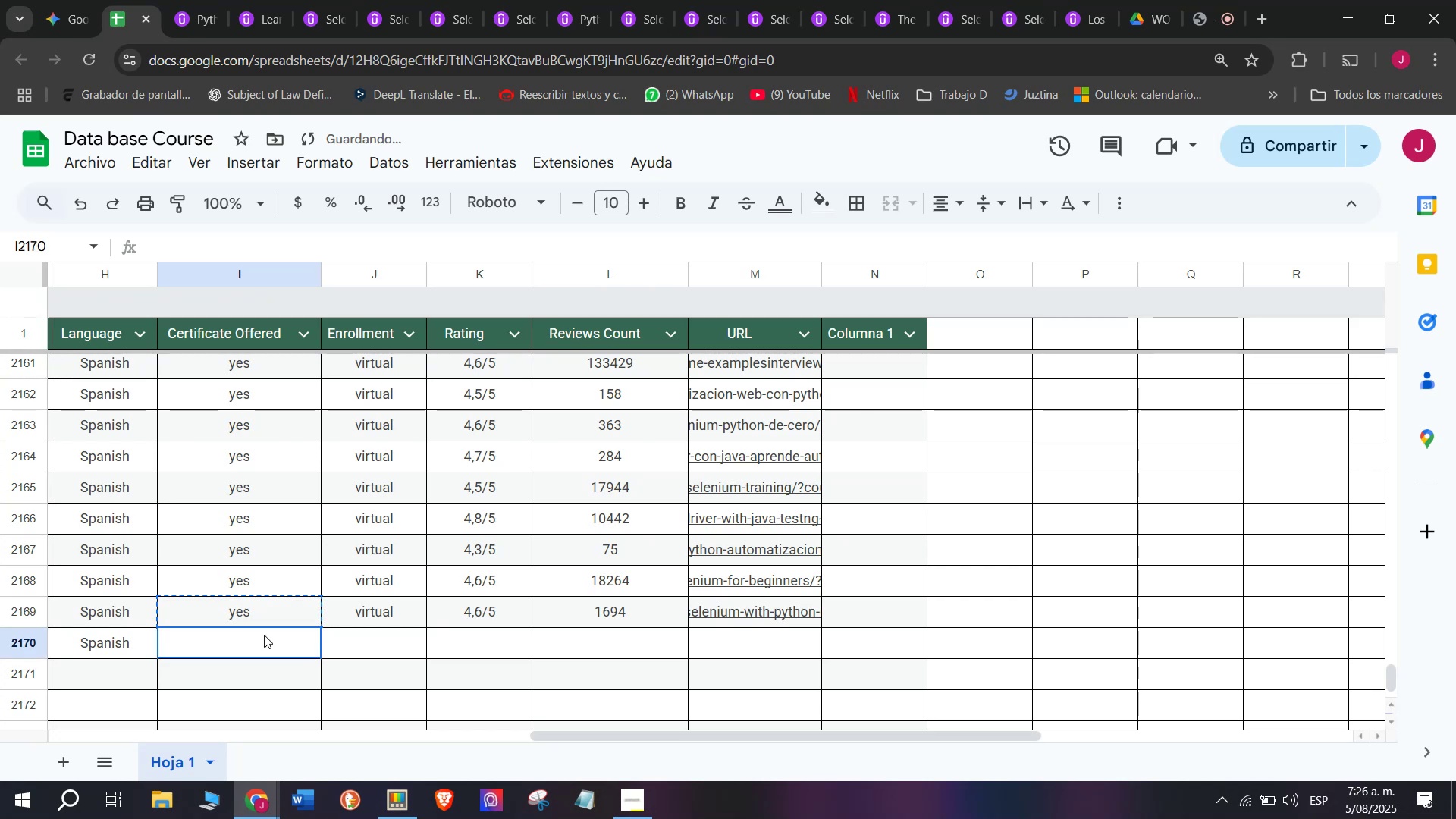 
left_click([264, 635])
 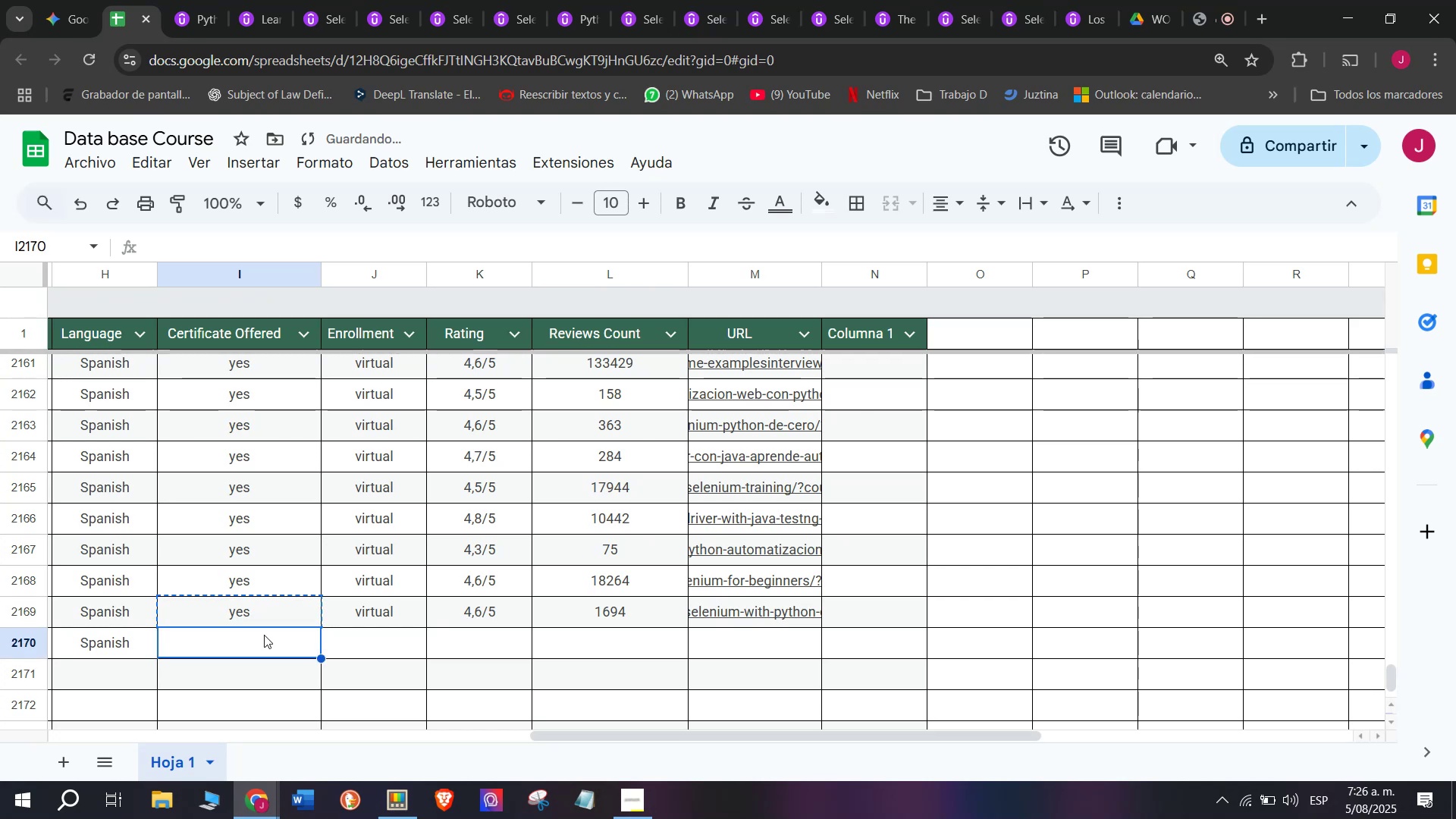 
key(Control+ControlLeft)
 